 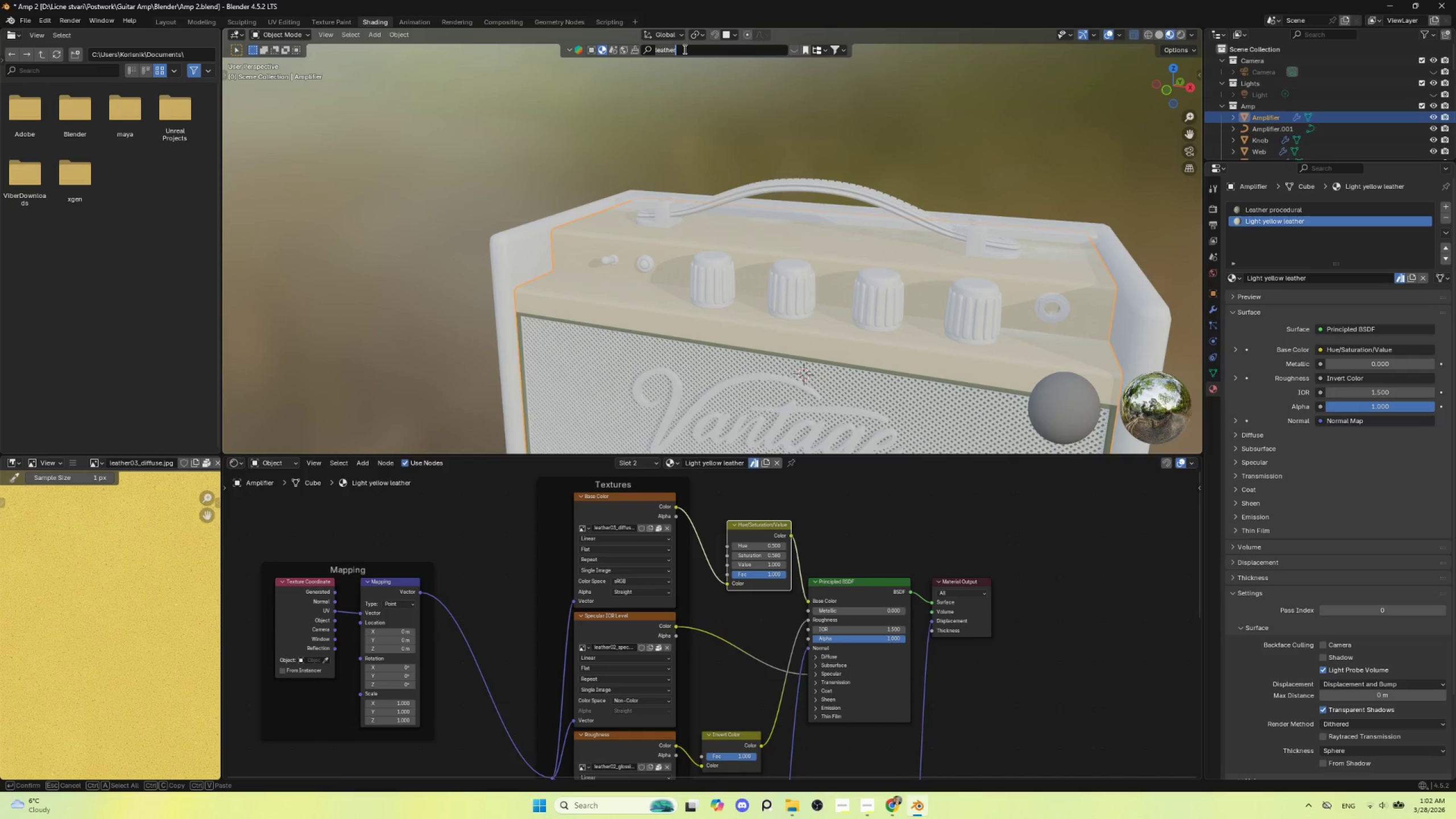 
type(brass)
 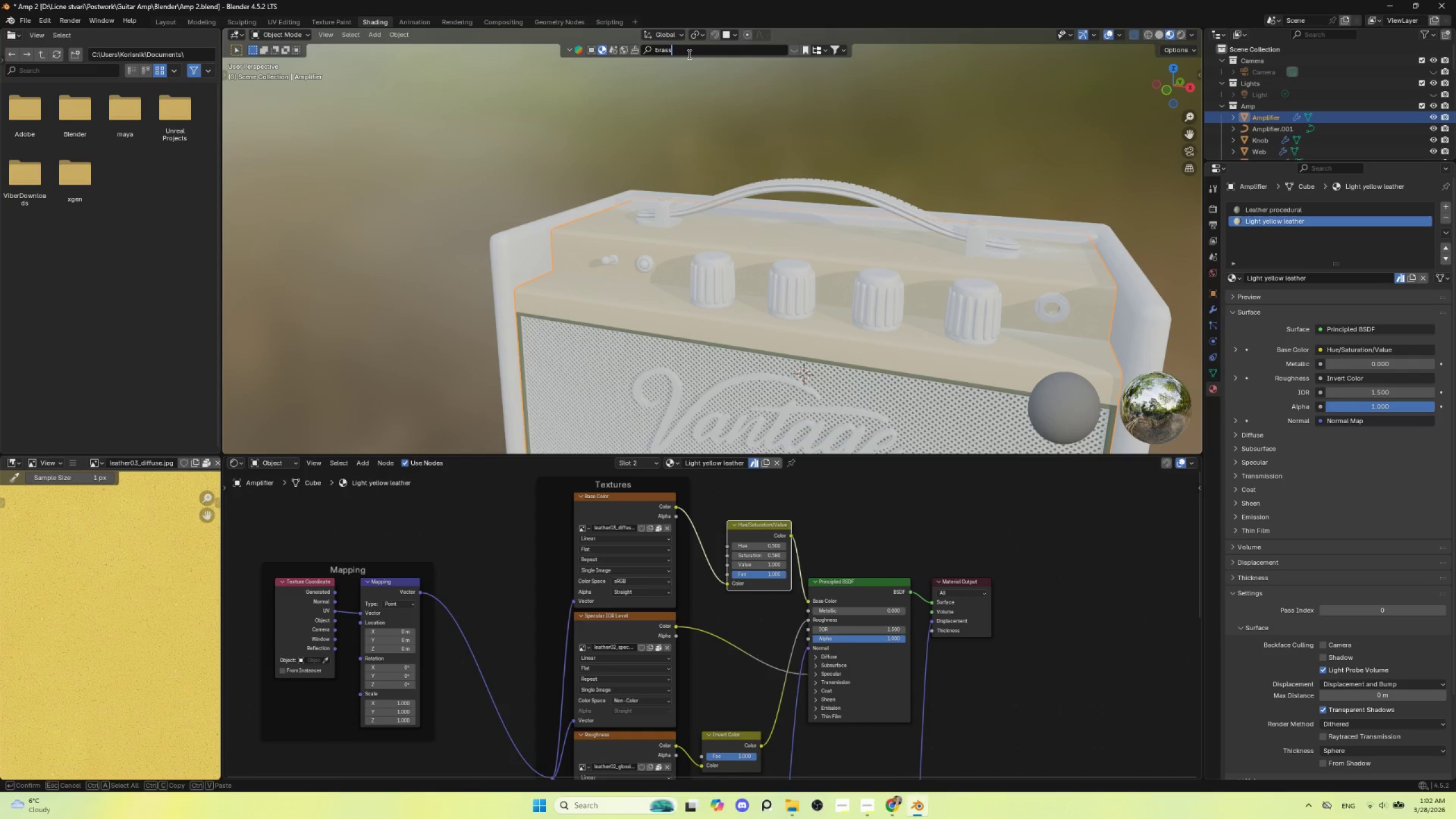 
key(Enter)
 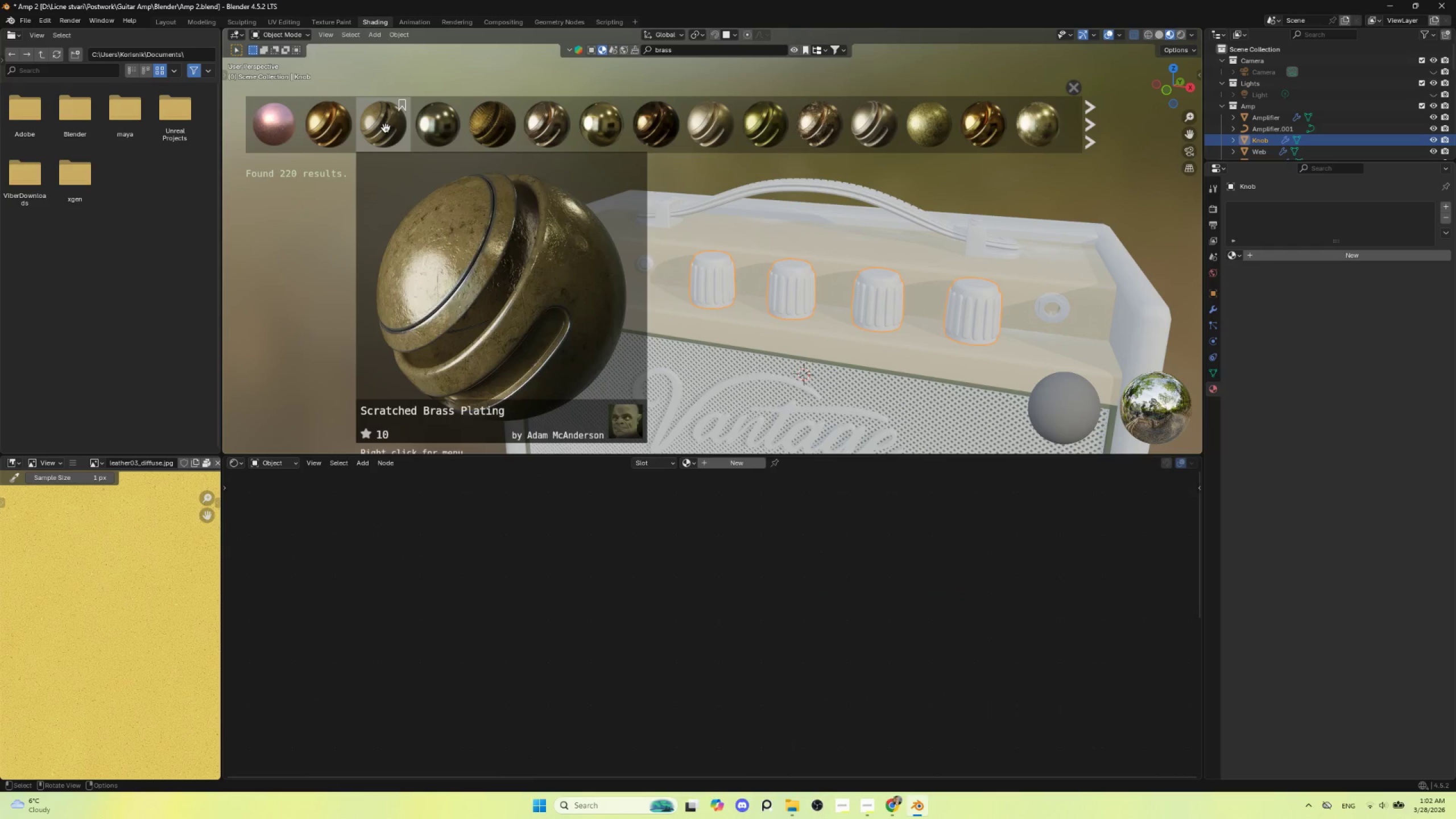 
wait(12.22)
 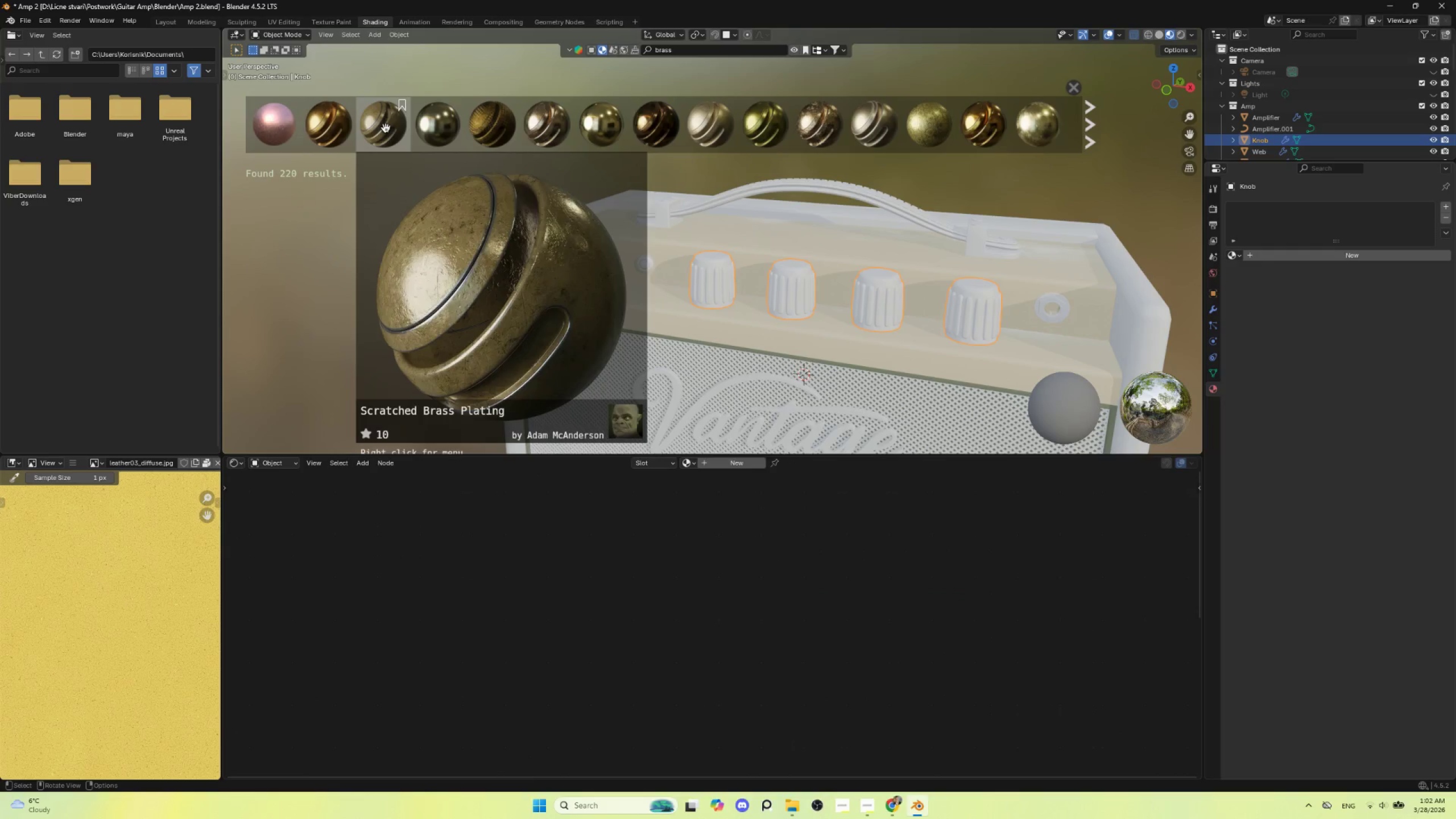 
left_click([332, 125])
 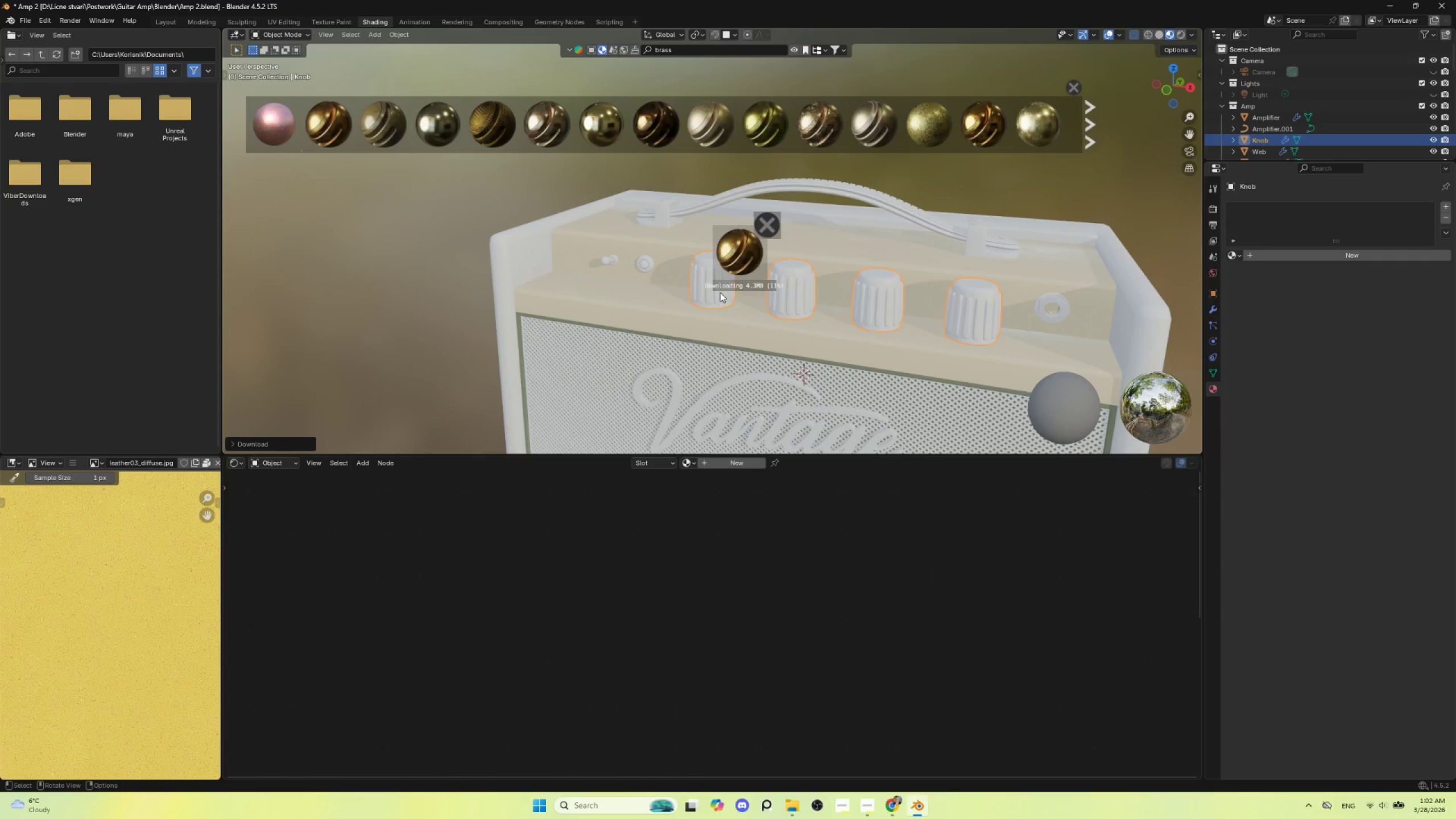 
mouse_move([728, 288])
 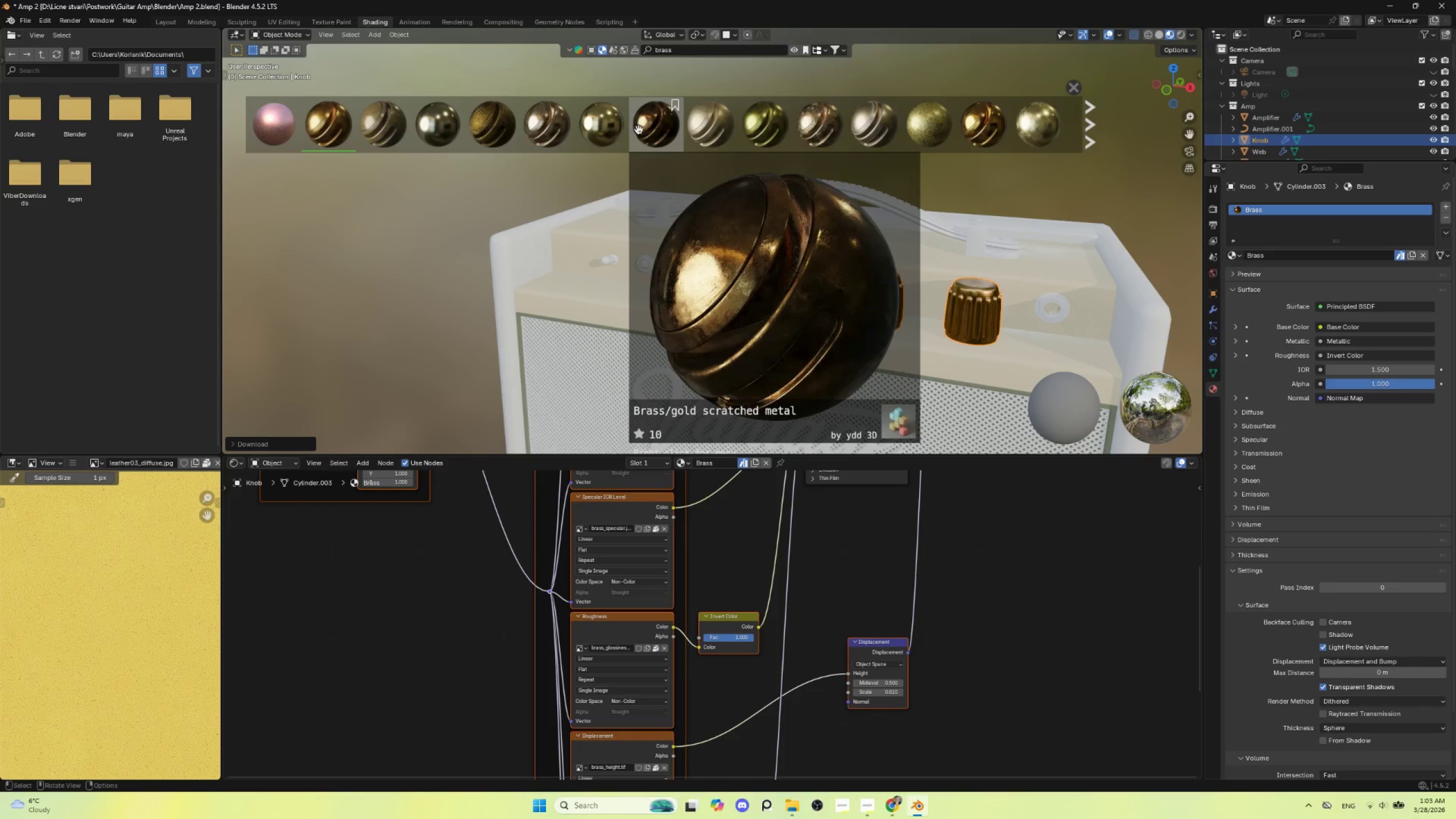 
wait(15.24)
 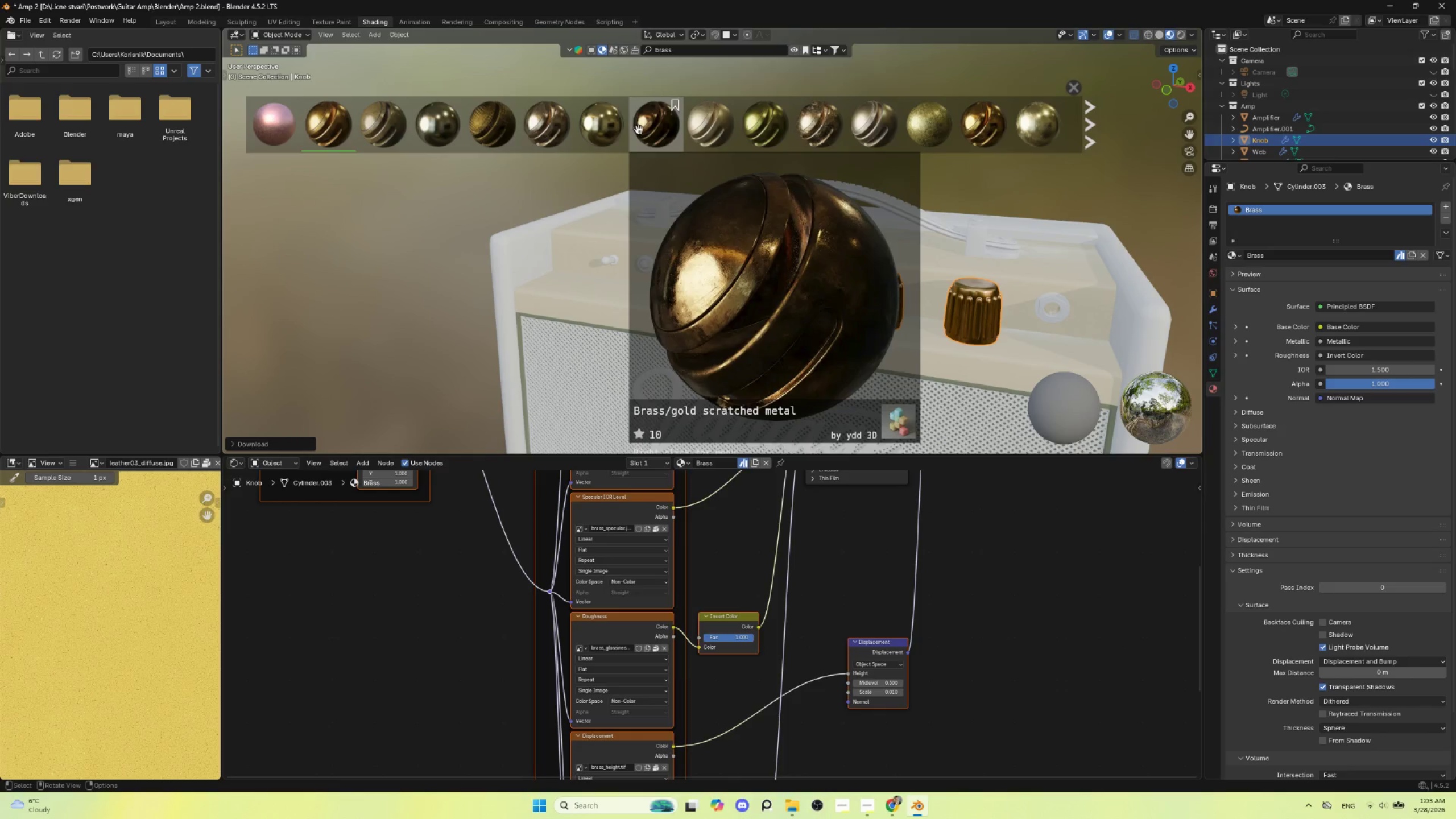 
left_click([605, 125])
 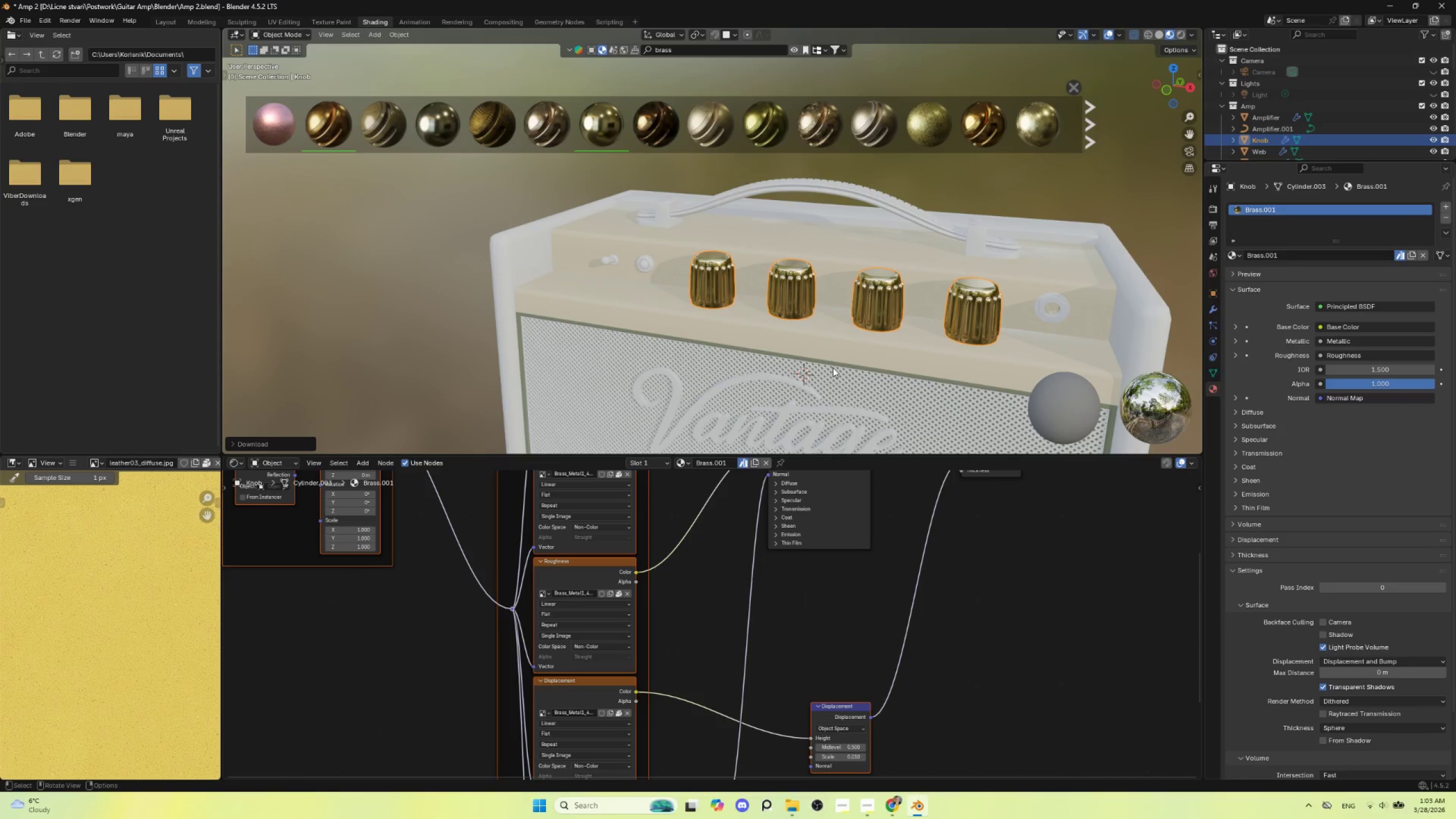 
wait(16.23)
 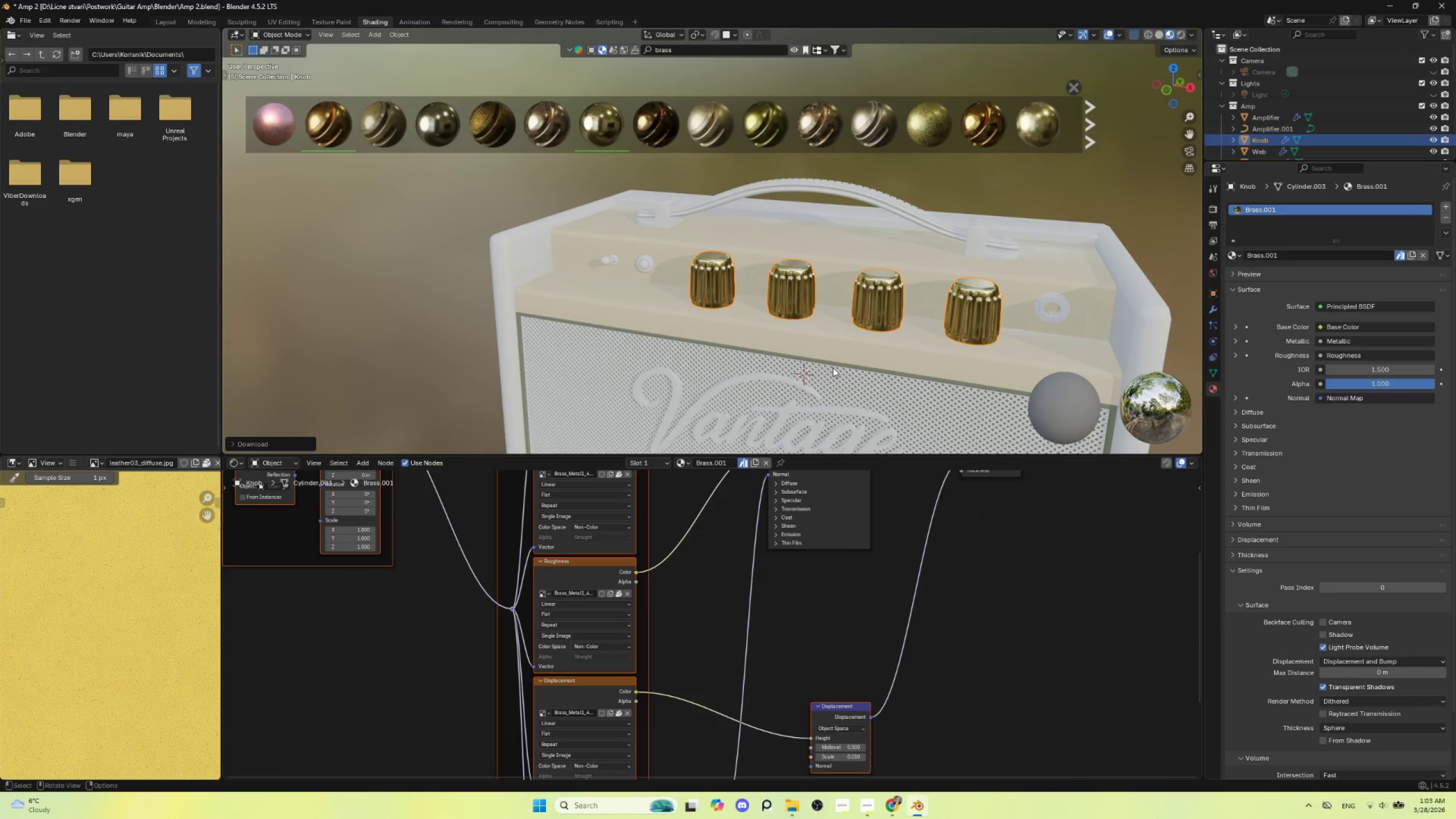 
scroll: coordinate [777, 352], scroll_direction: up, amount: 8.0
 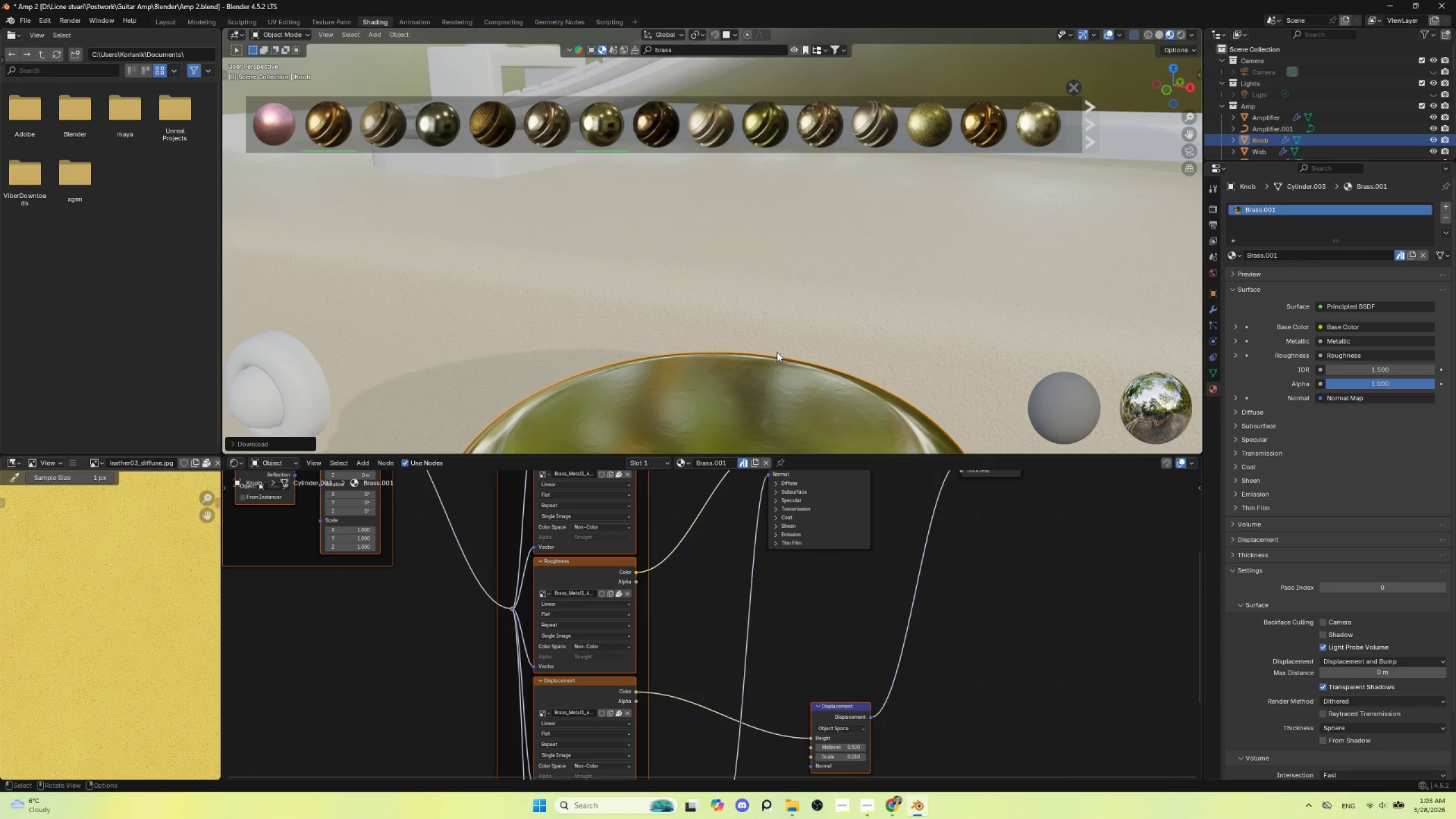 
scroll: coordinate [777, 352], scroll_direction: down, amount: 1.0
 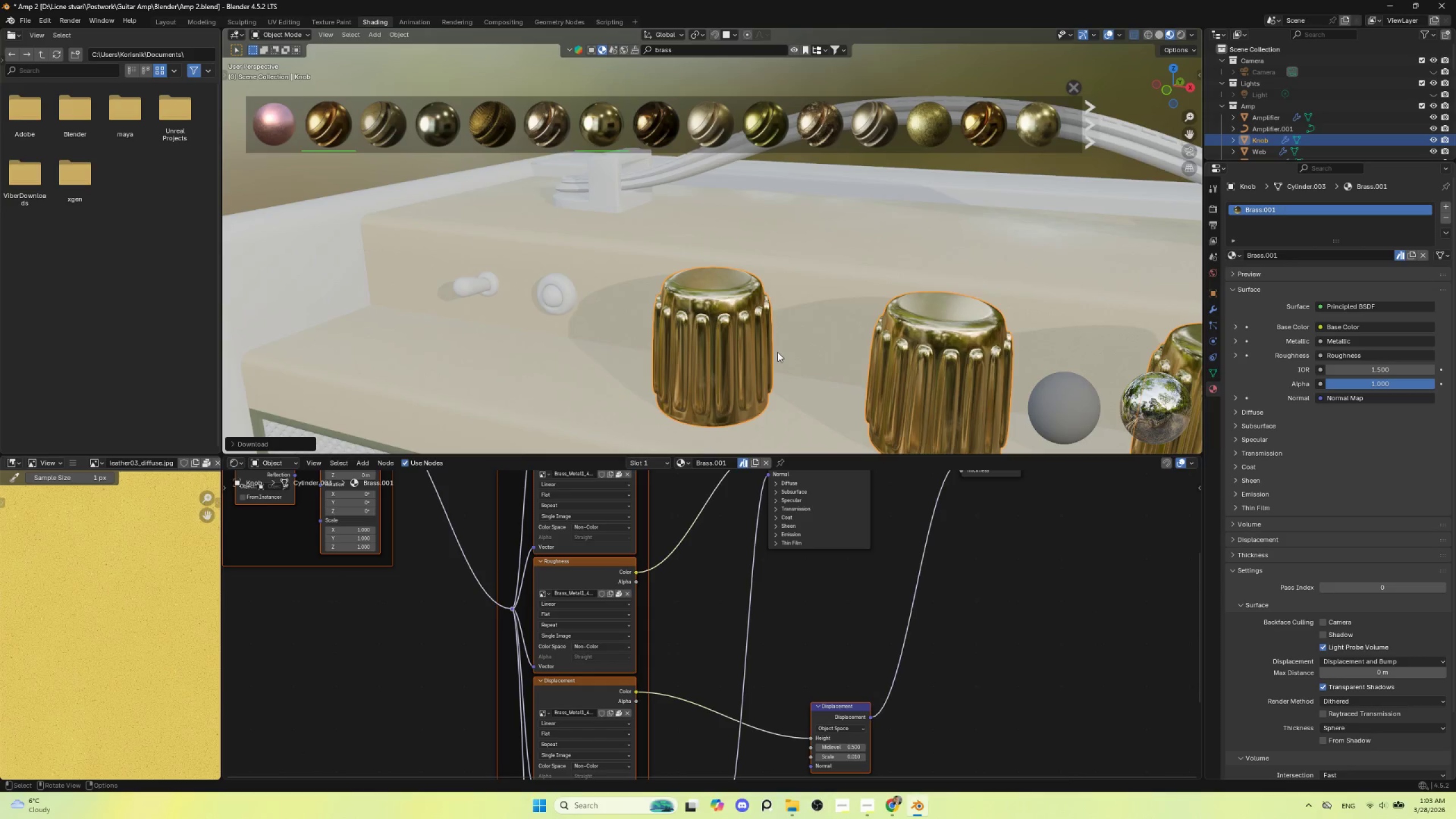 
key(Control+Z)
 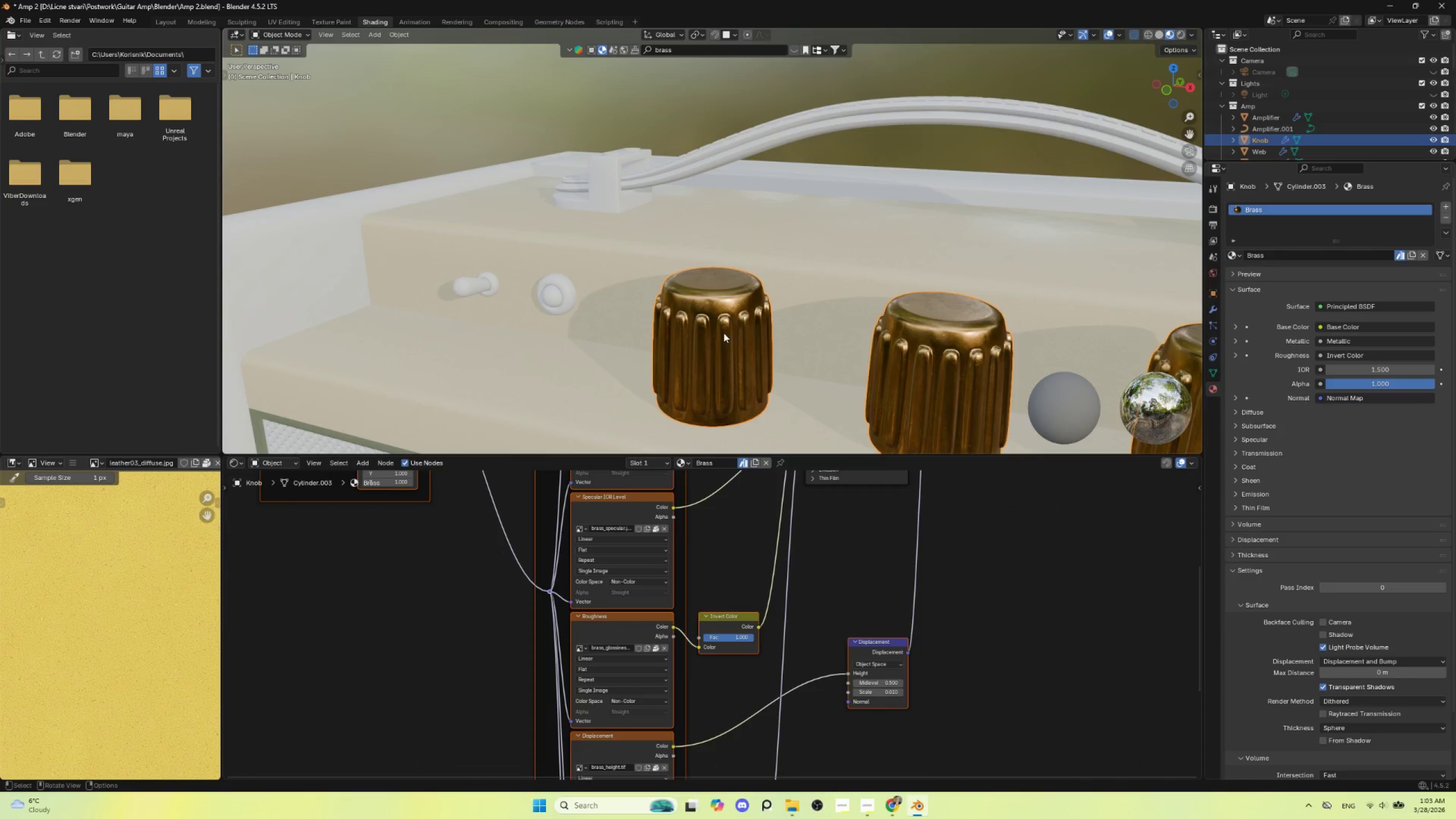 
key(Control+Z)
 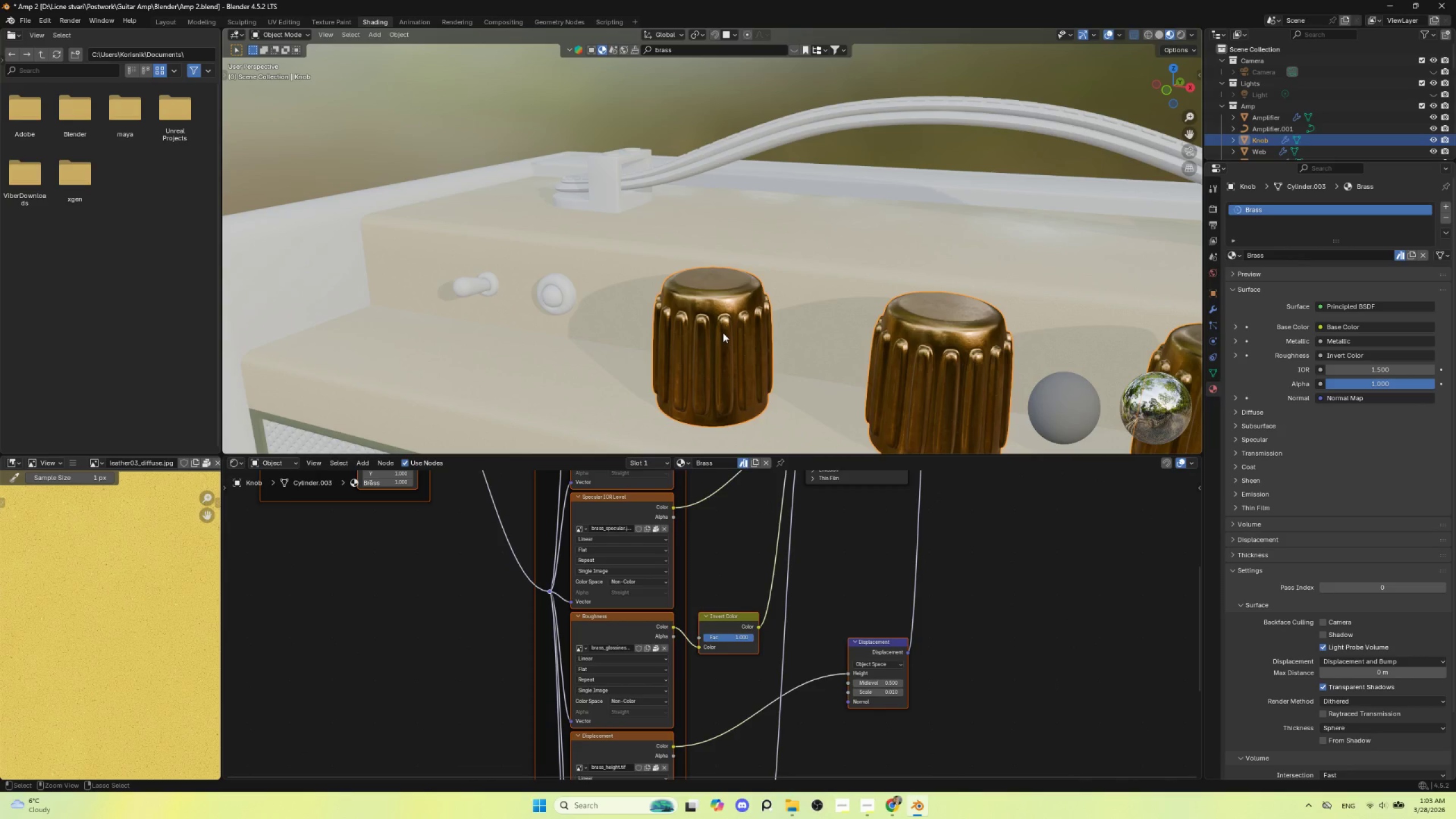 
key(Control+Z)
 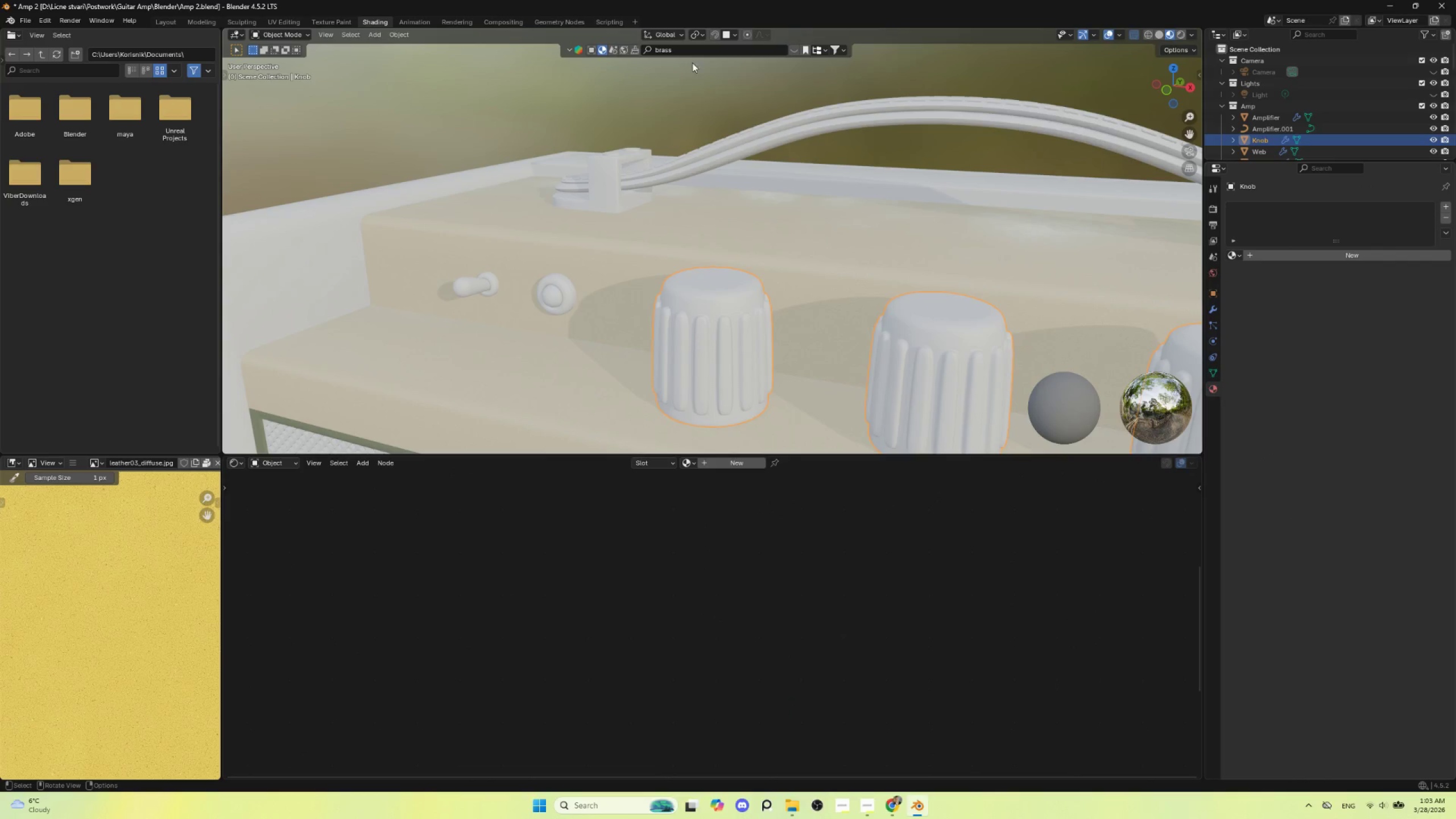 
left_click([685, 49])
 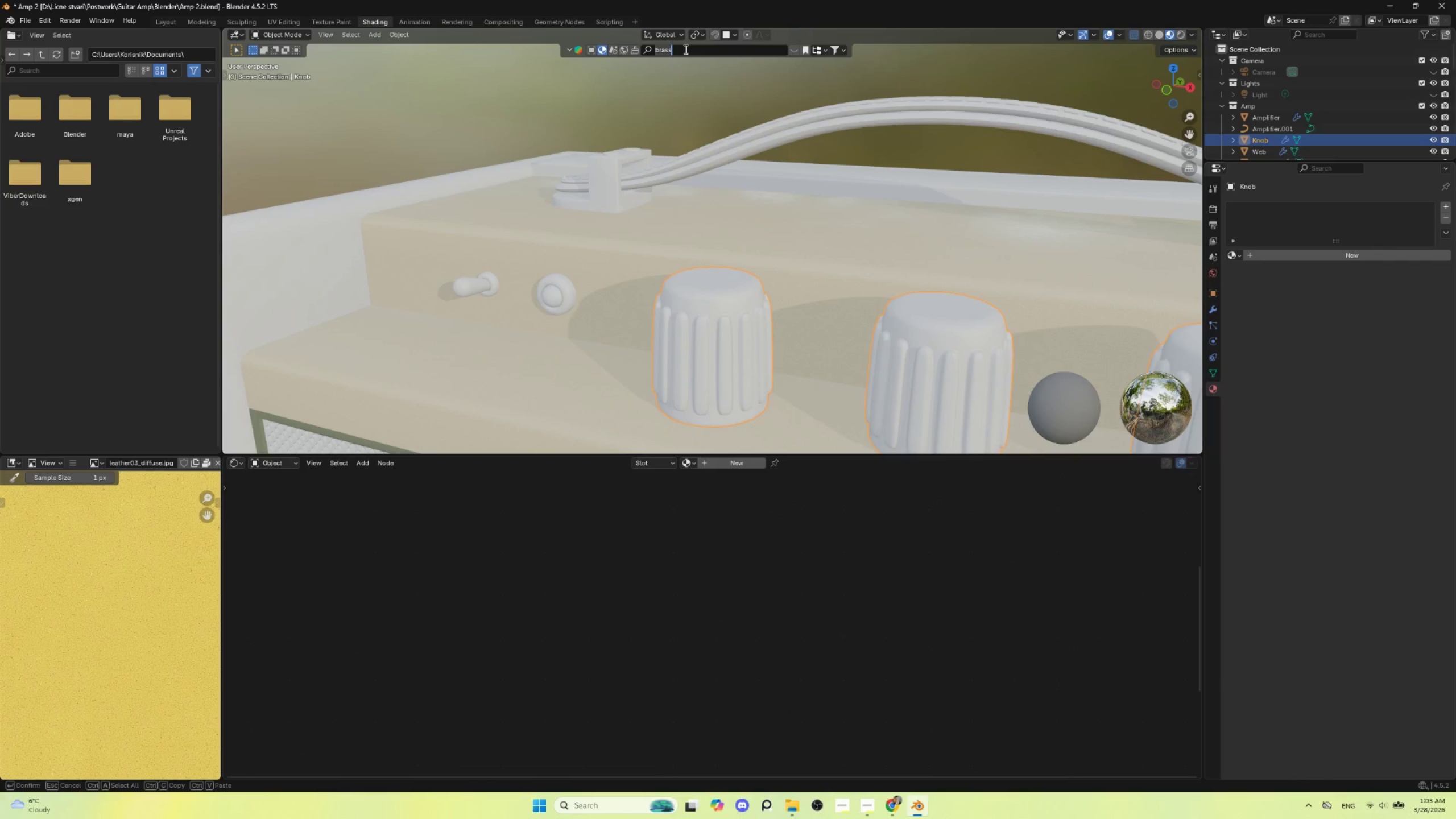 
key(Enter)
 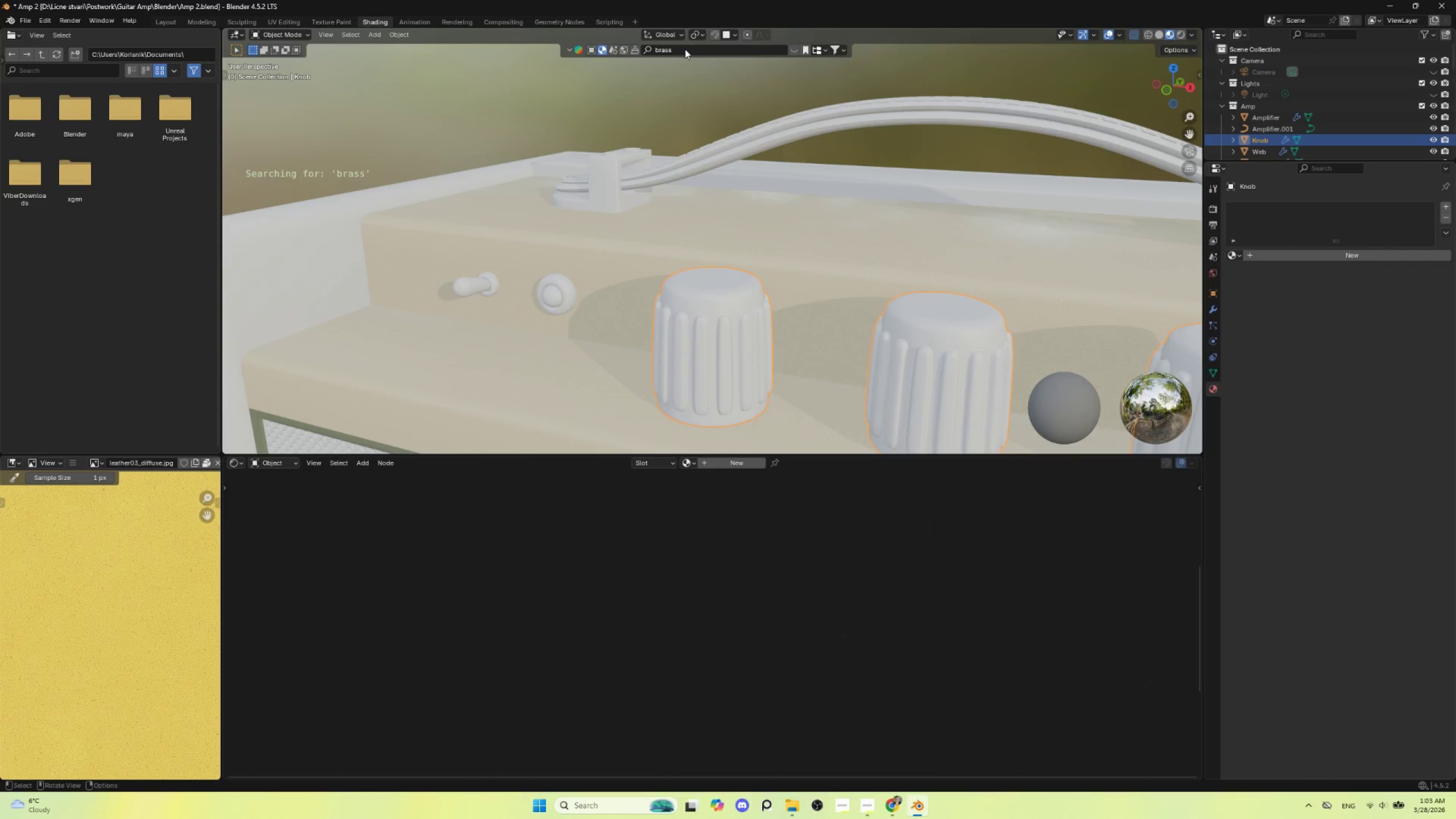 
left_click([679, 49])
 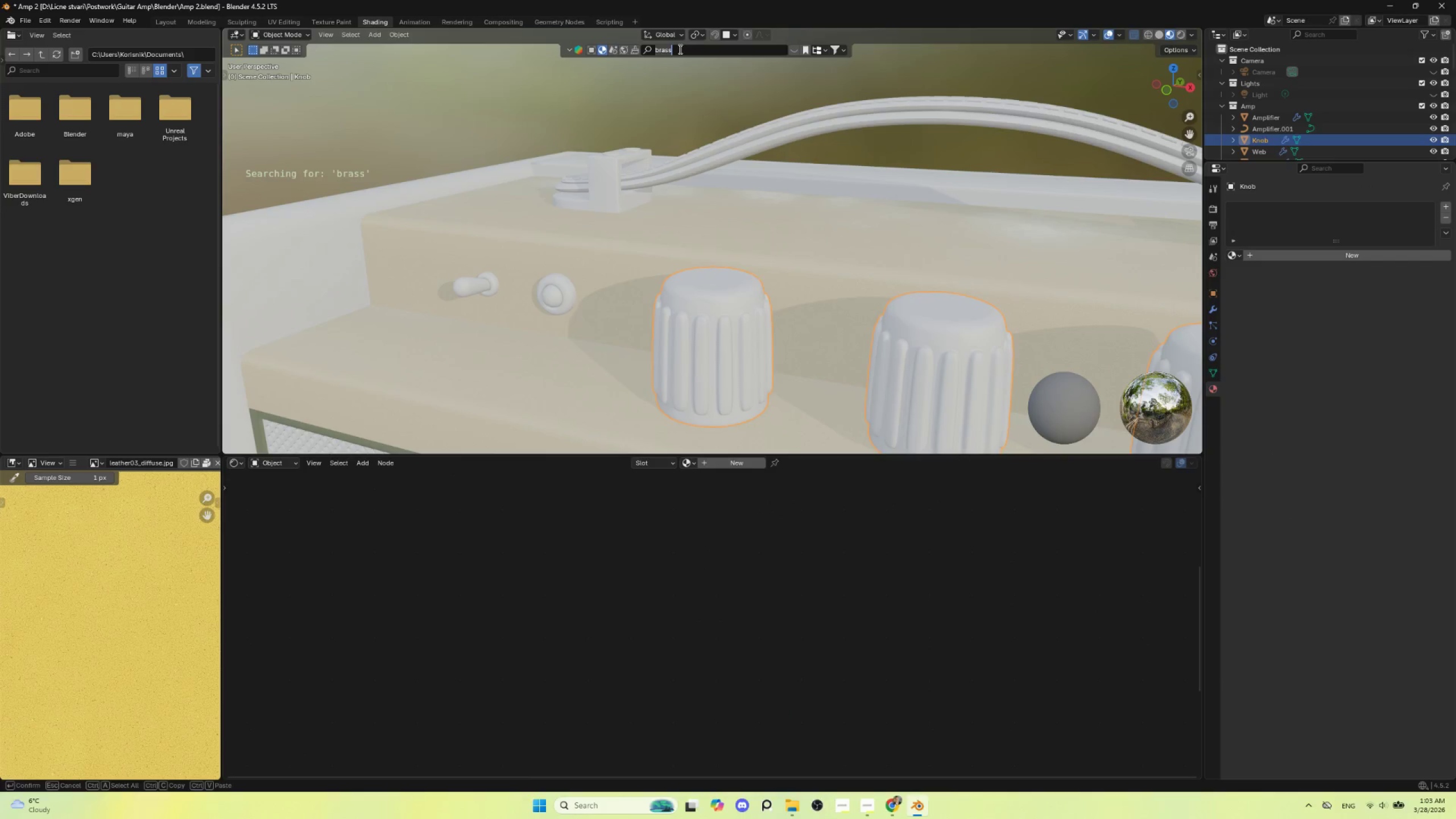 
key(Enter)
 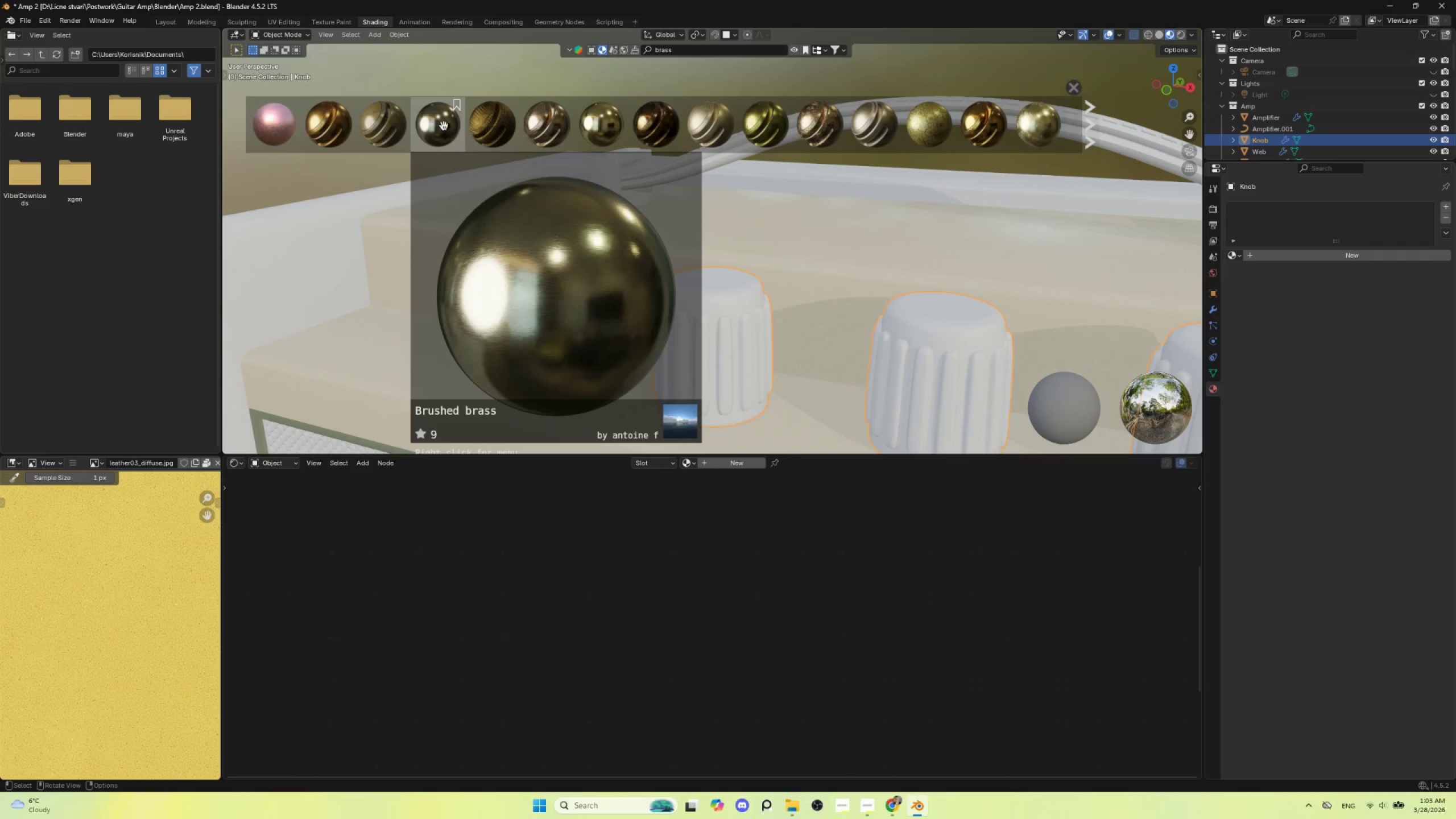 
wait(13.84)
 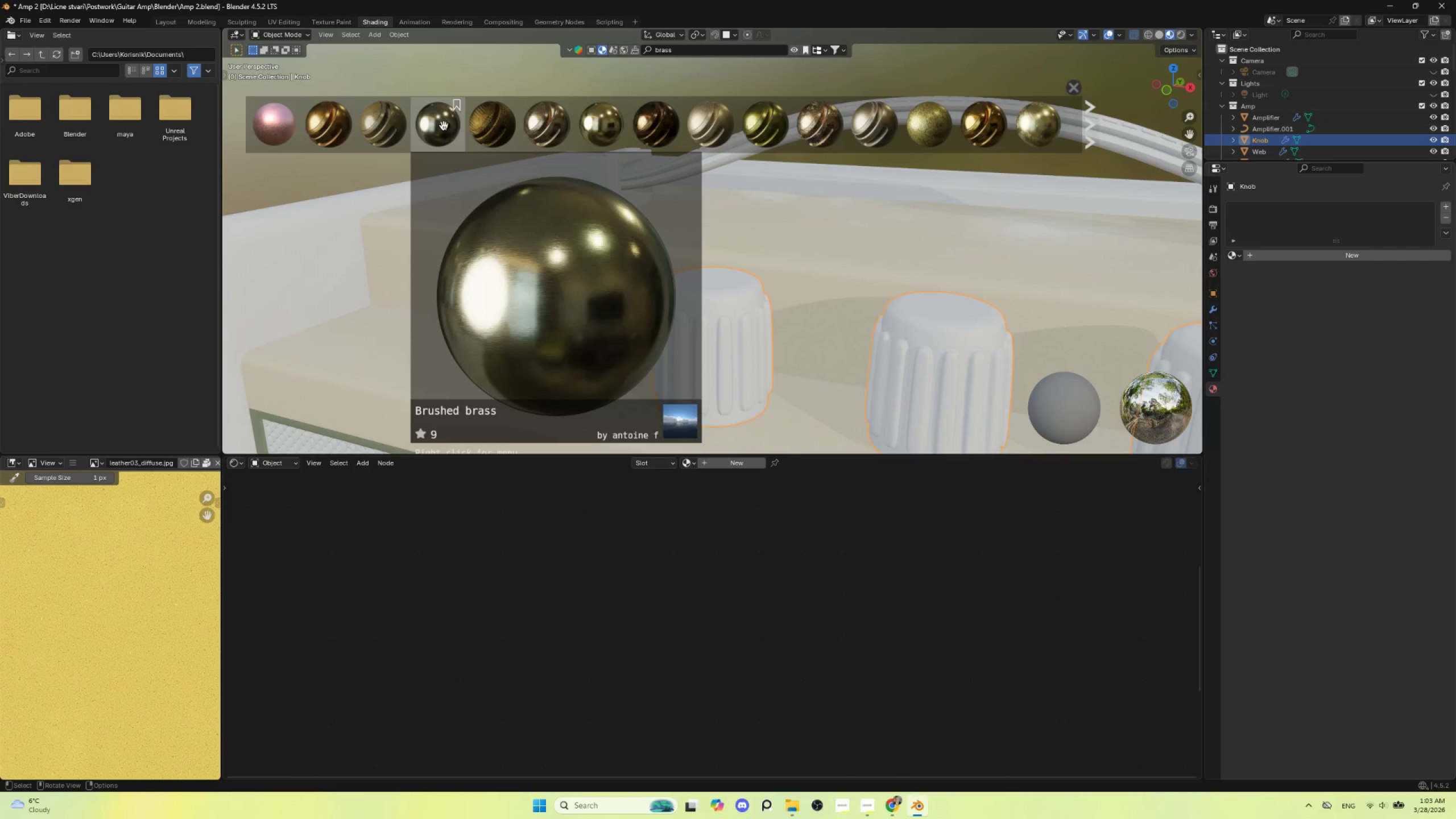 
scroll: coordinate [1002, 122], scroll_direction: down, amount: 6.0
 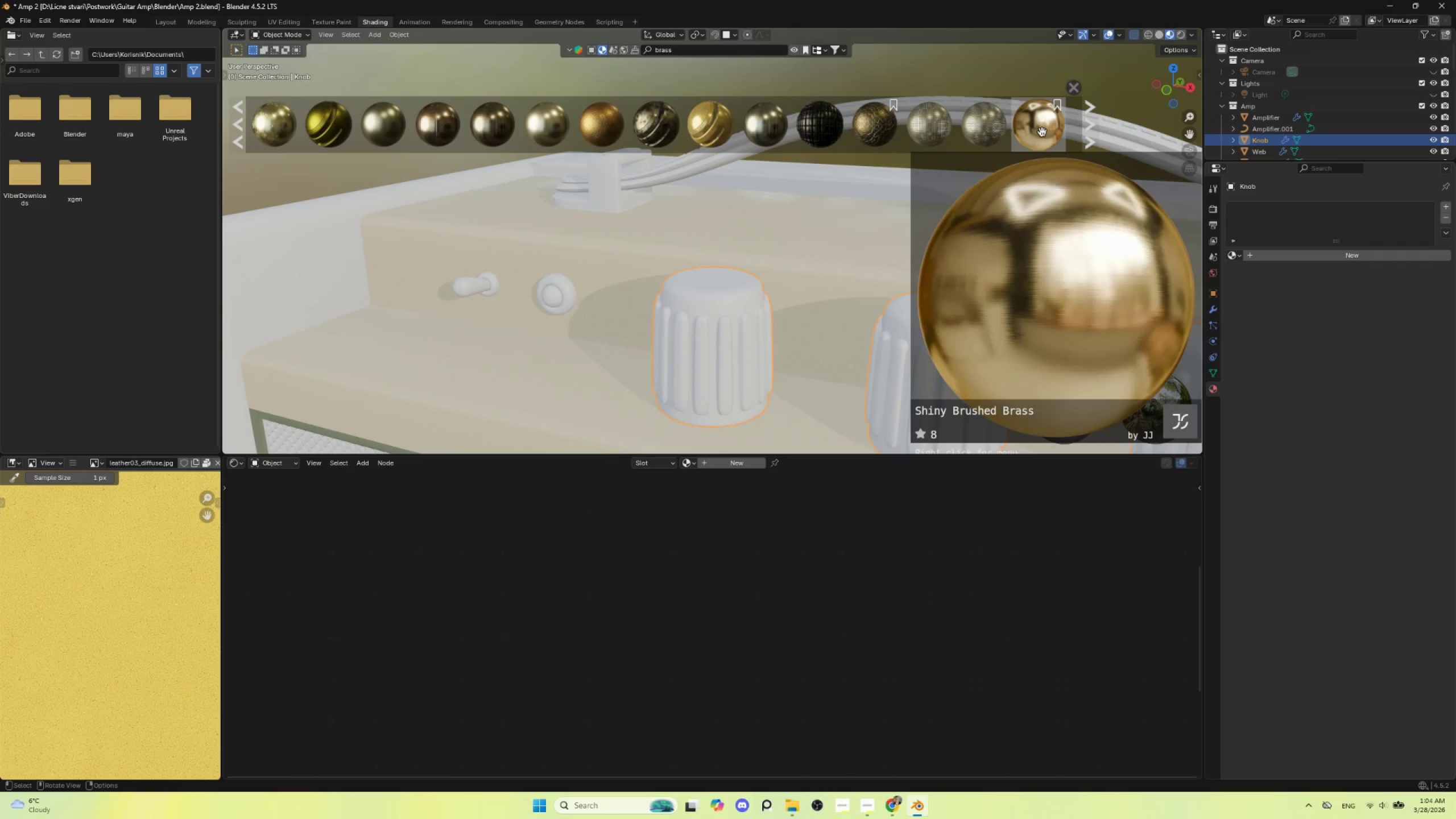 
left_click([1042, 131])
 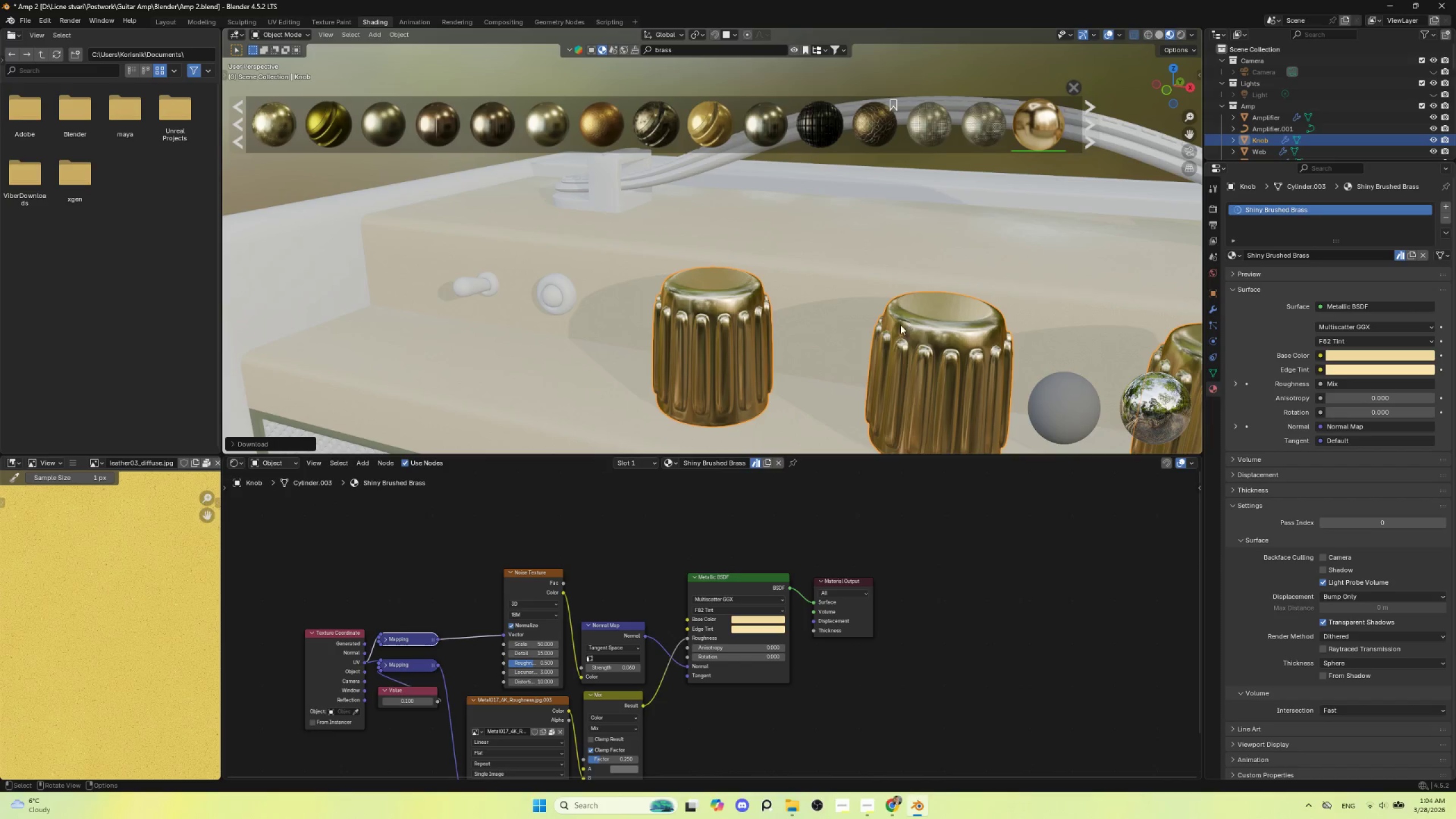 
wait(5.5)
 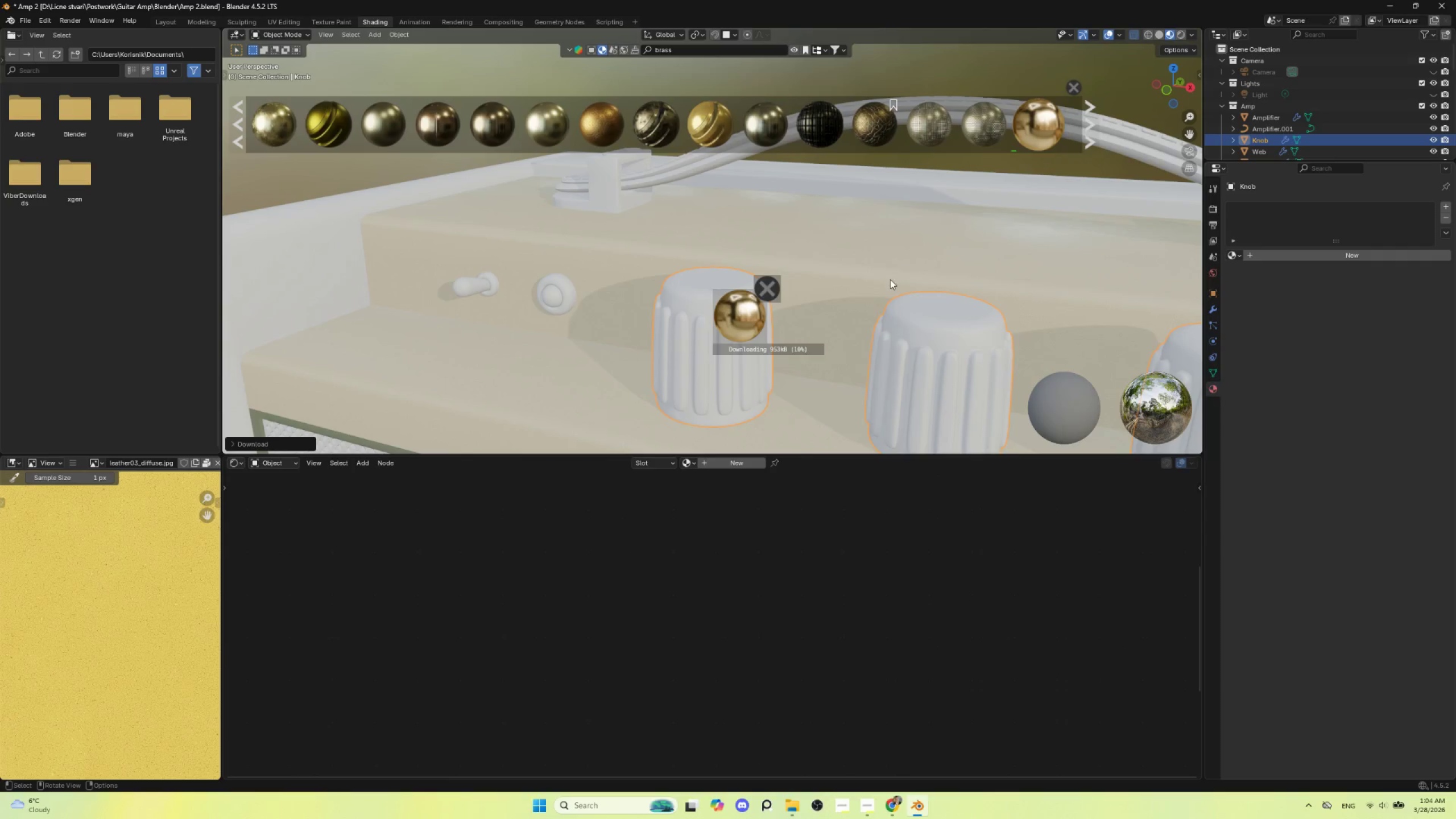 
scroll: coordinate [763, 328], scroll_direction: down, amount: 3.0
 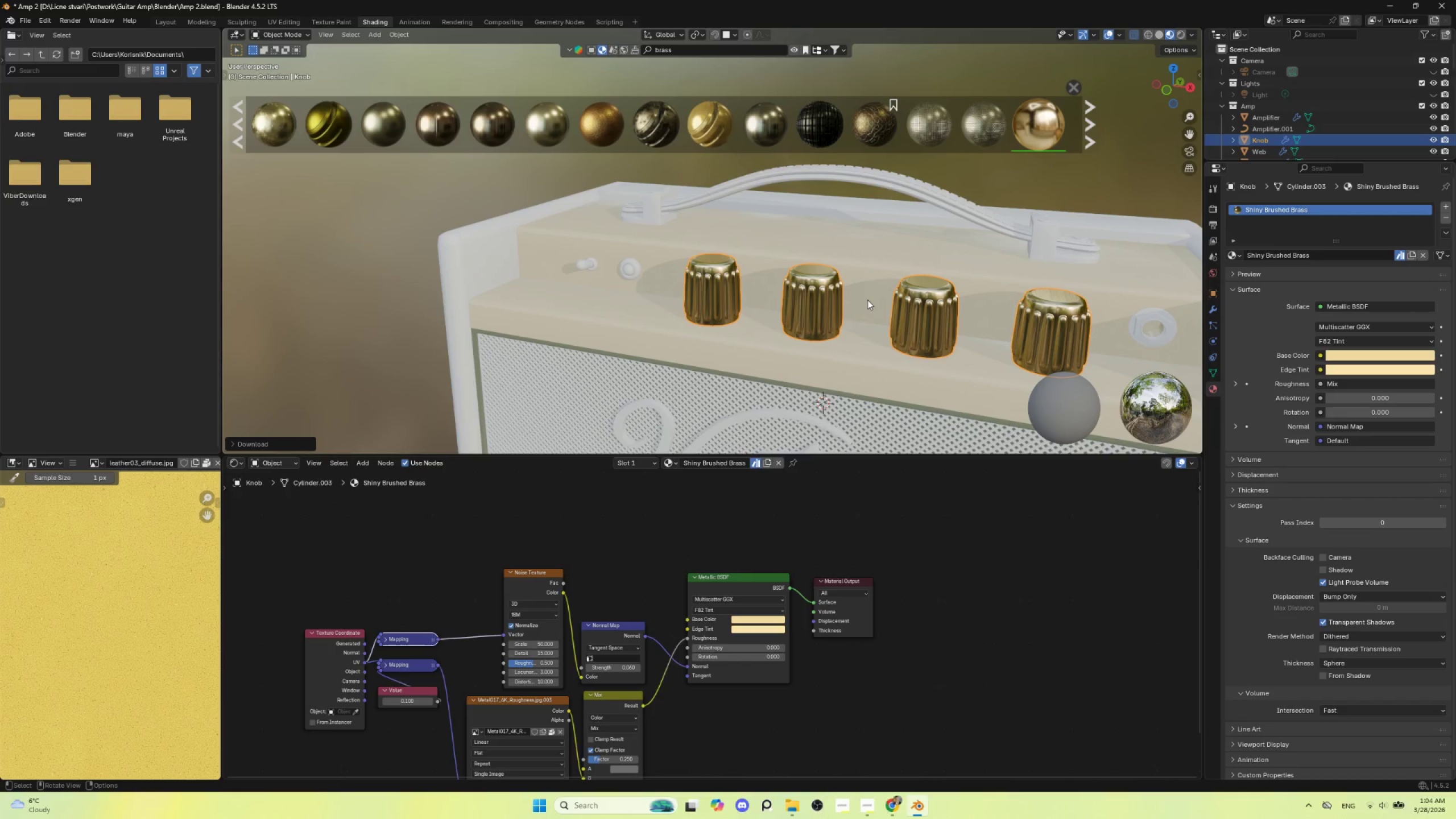 
wait(7.96)
 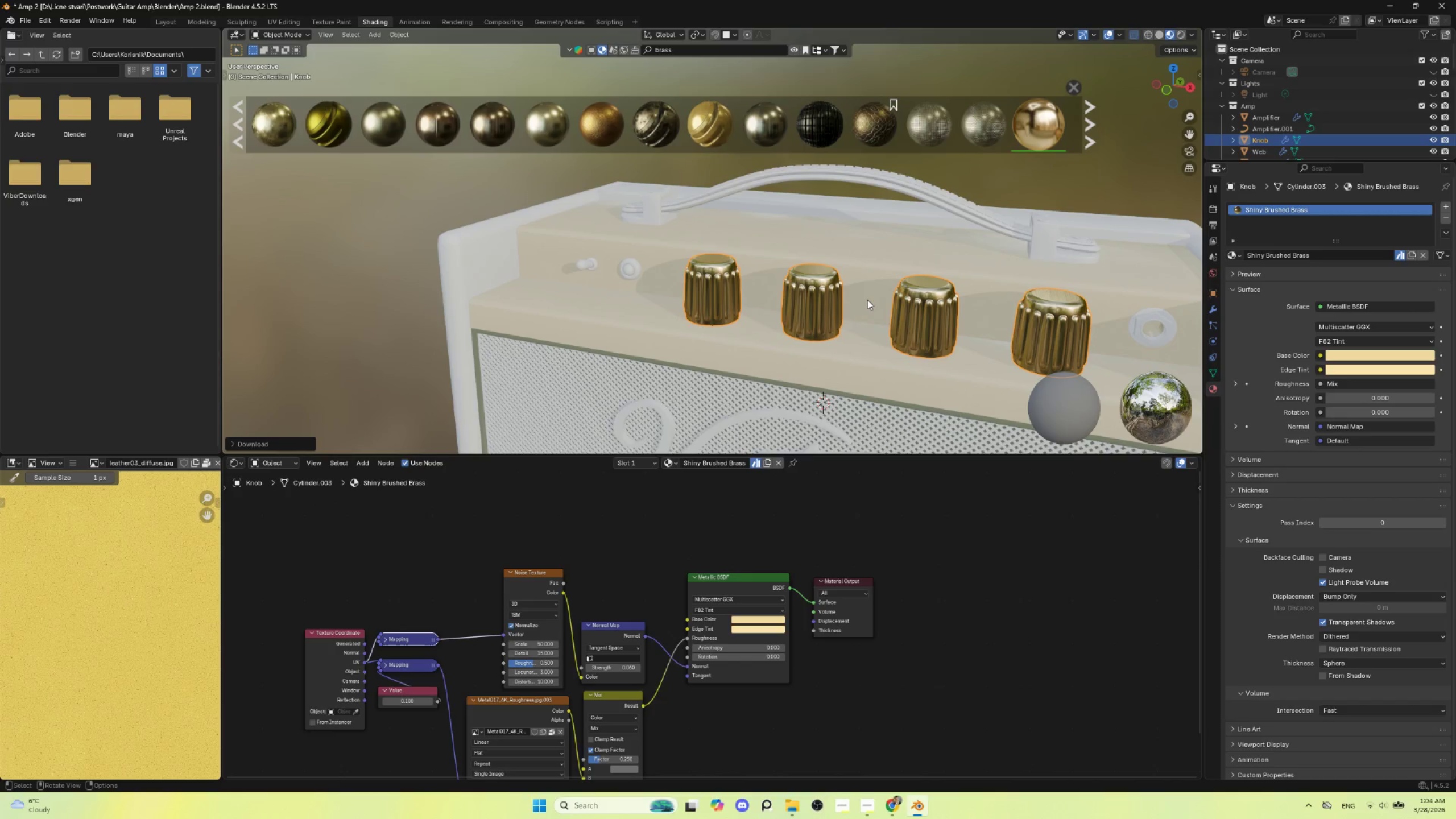 
left_click([633, 261])
 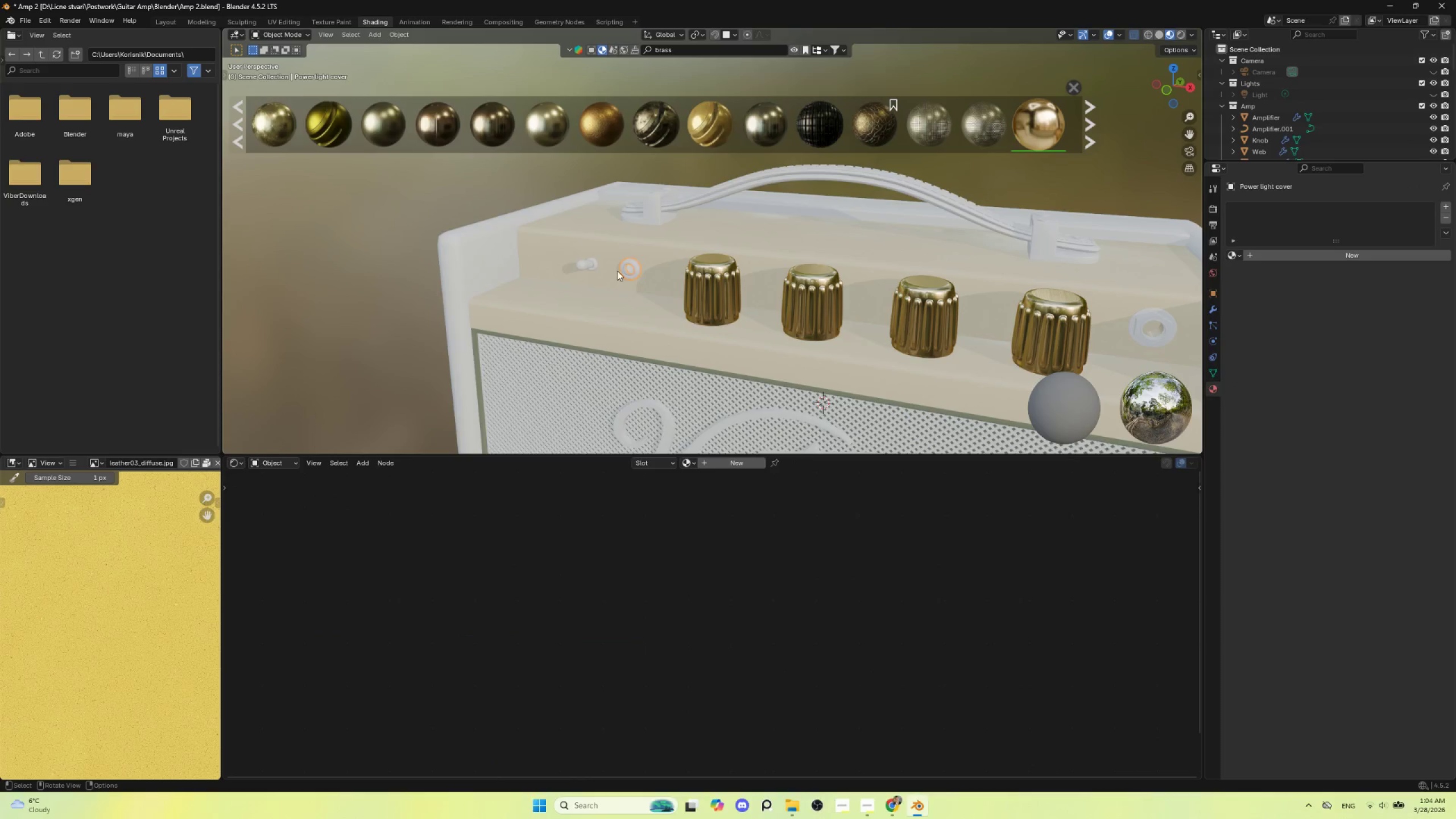 
hold_key(key=ShiftLeft, duration=1.24)
left_click([595, 261])
 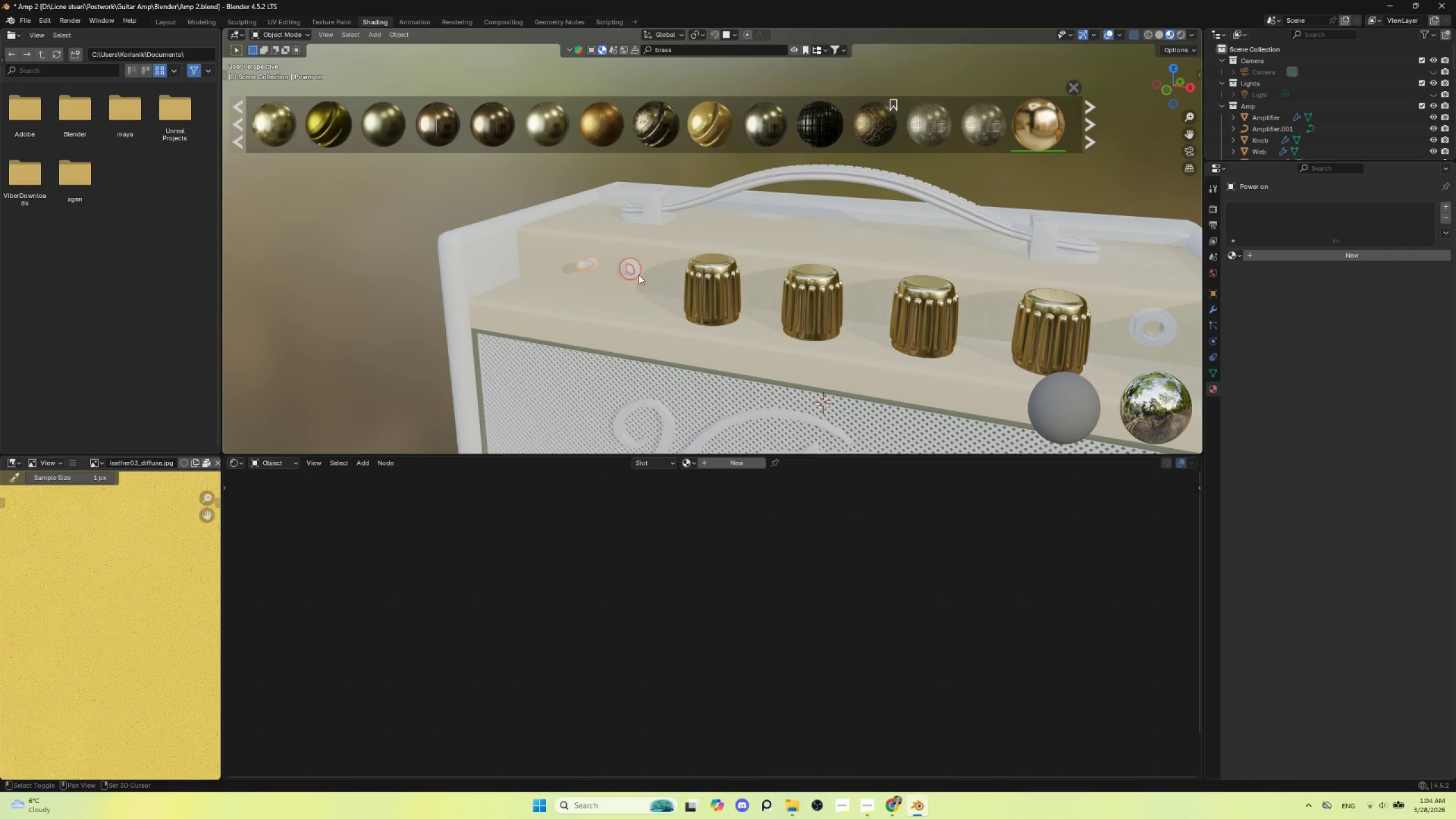 
key(Control+Z)
 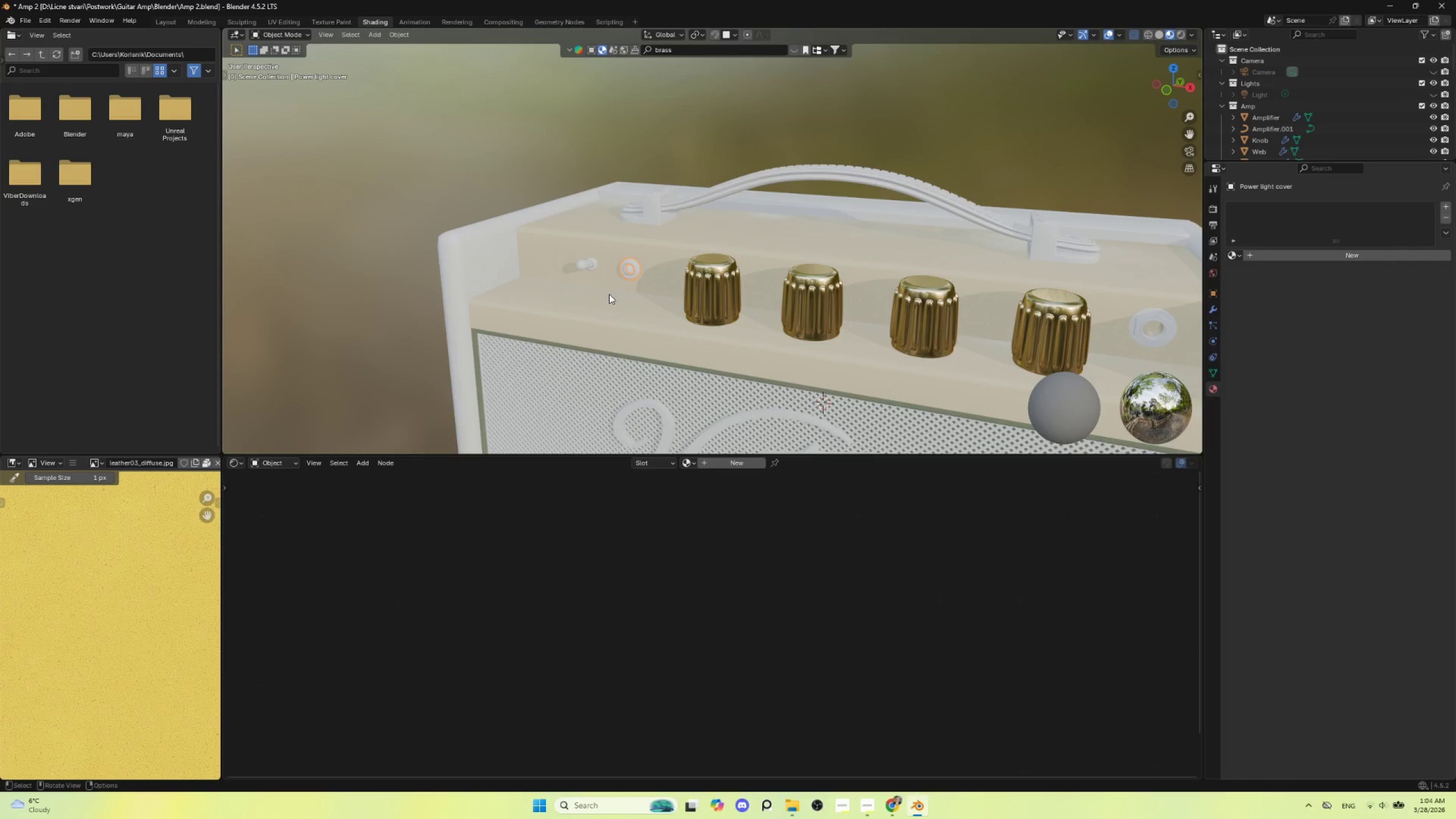 
scroll: coordinate [609, 295], scroll_direction: up, amount: 2.0
 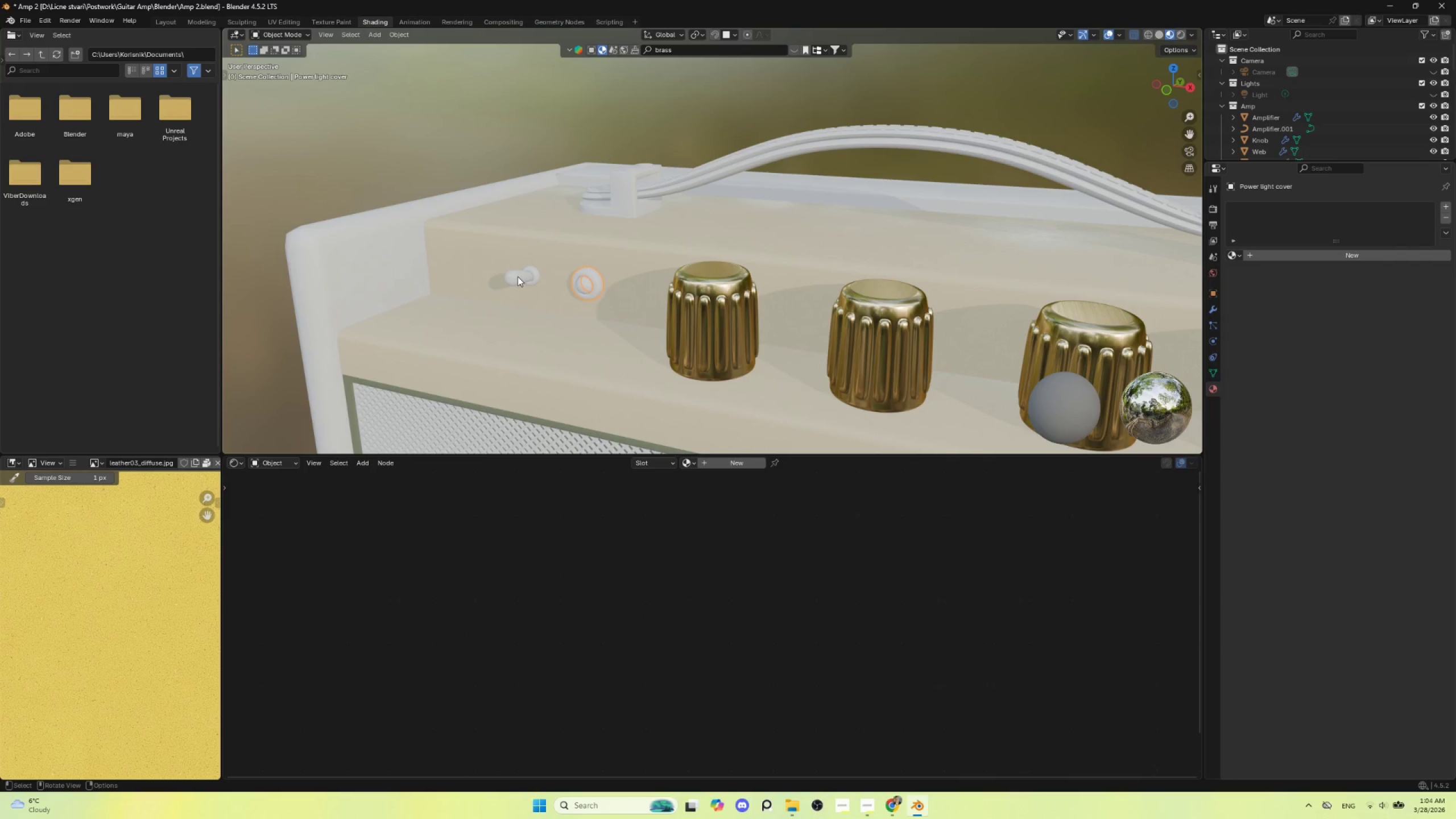 
left_click([519, 278])
 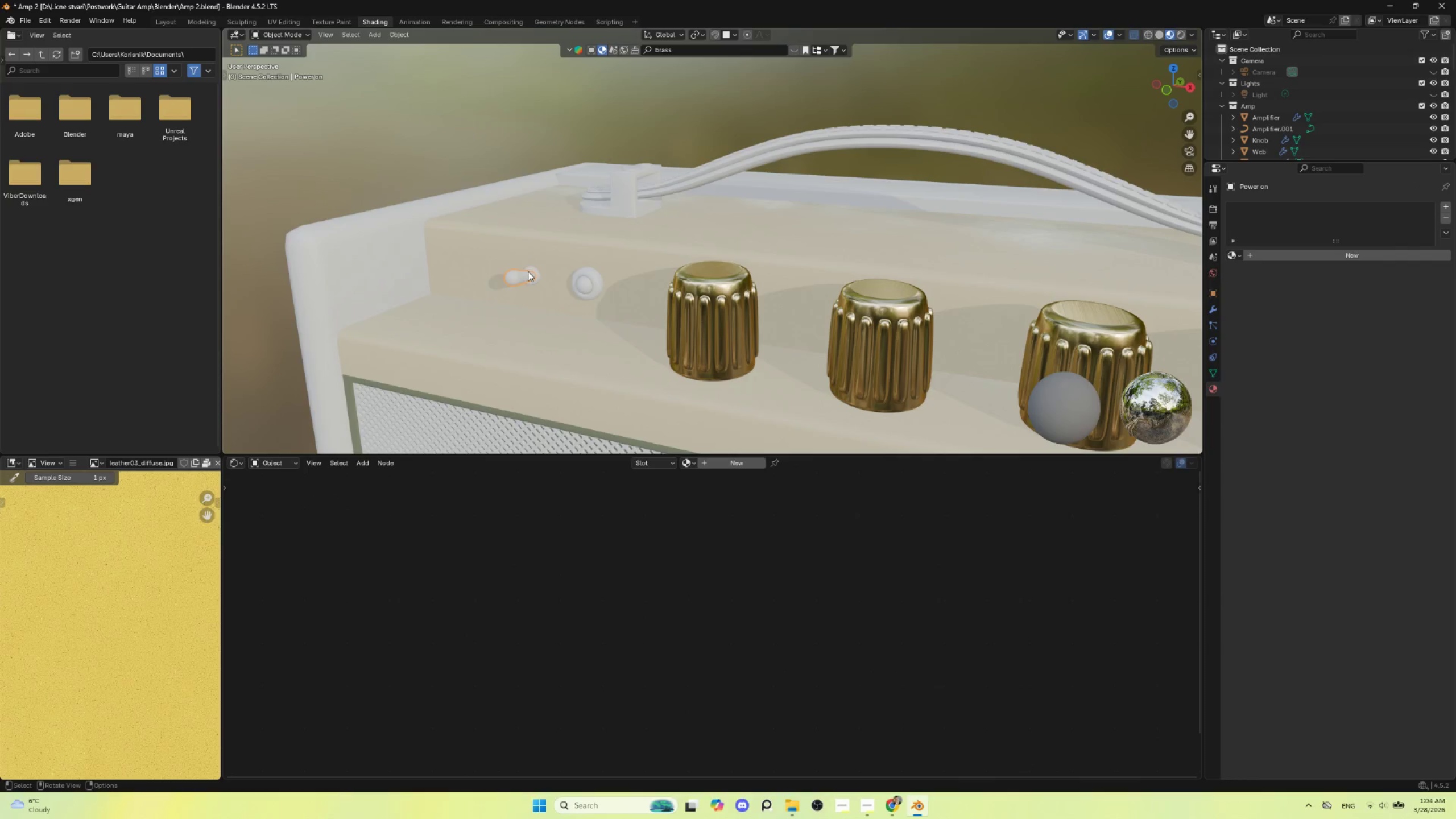 
hold_key(key=ShiftLeft, duration=1.5)
left_click([531, 267])
 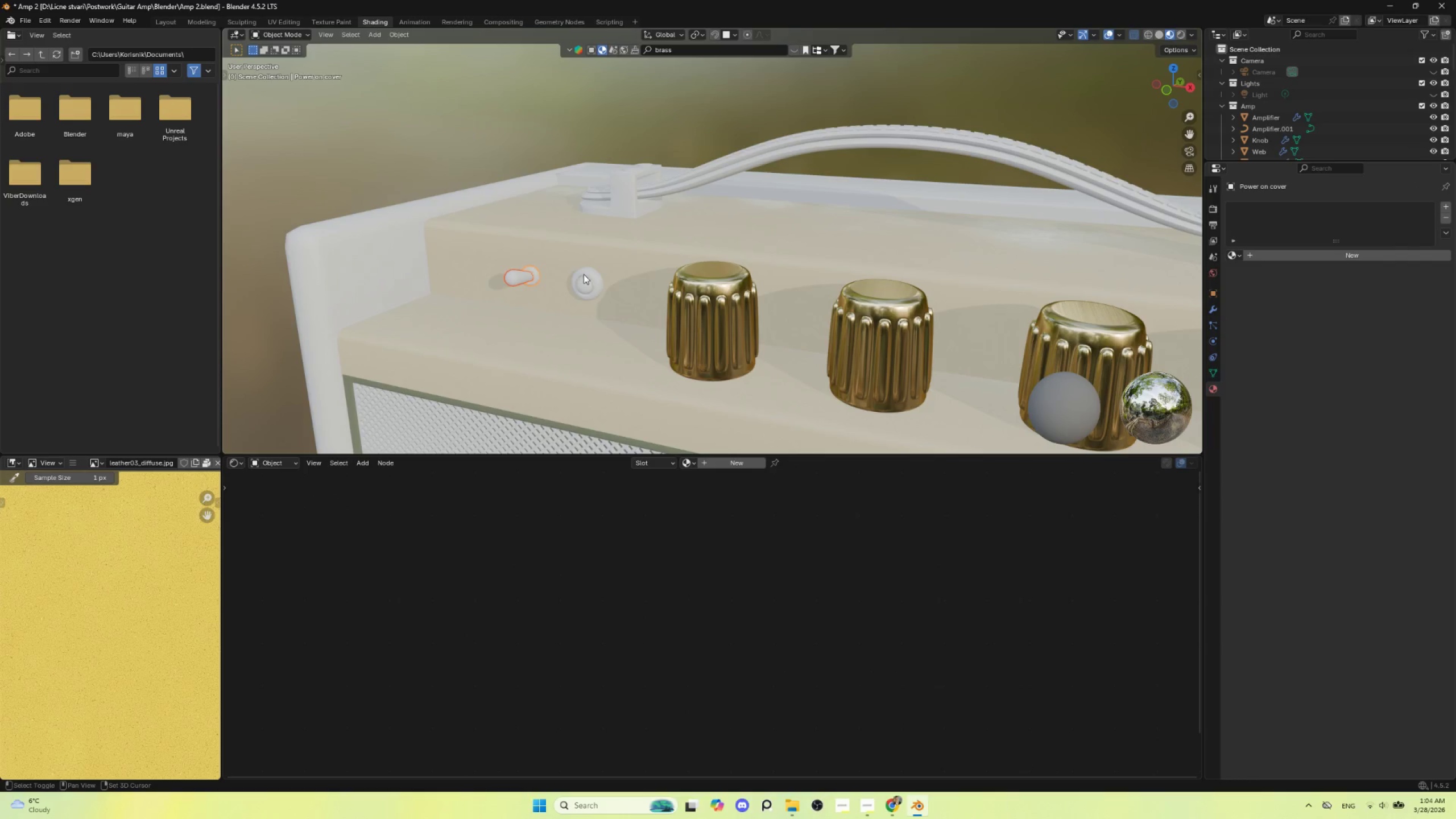 
hold_key(key=ShiftLeft, duration=1.52)
left_click([591, 272])
 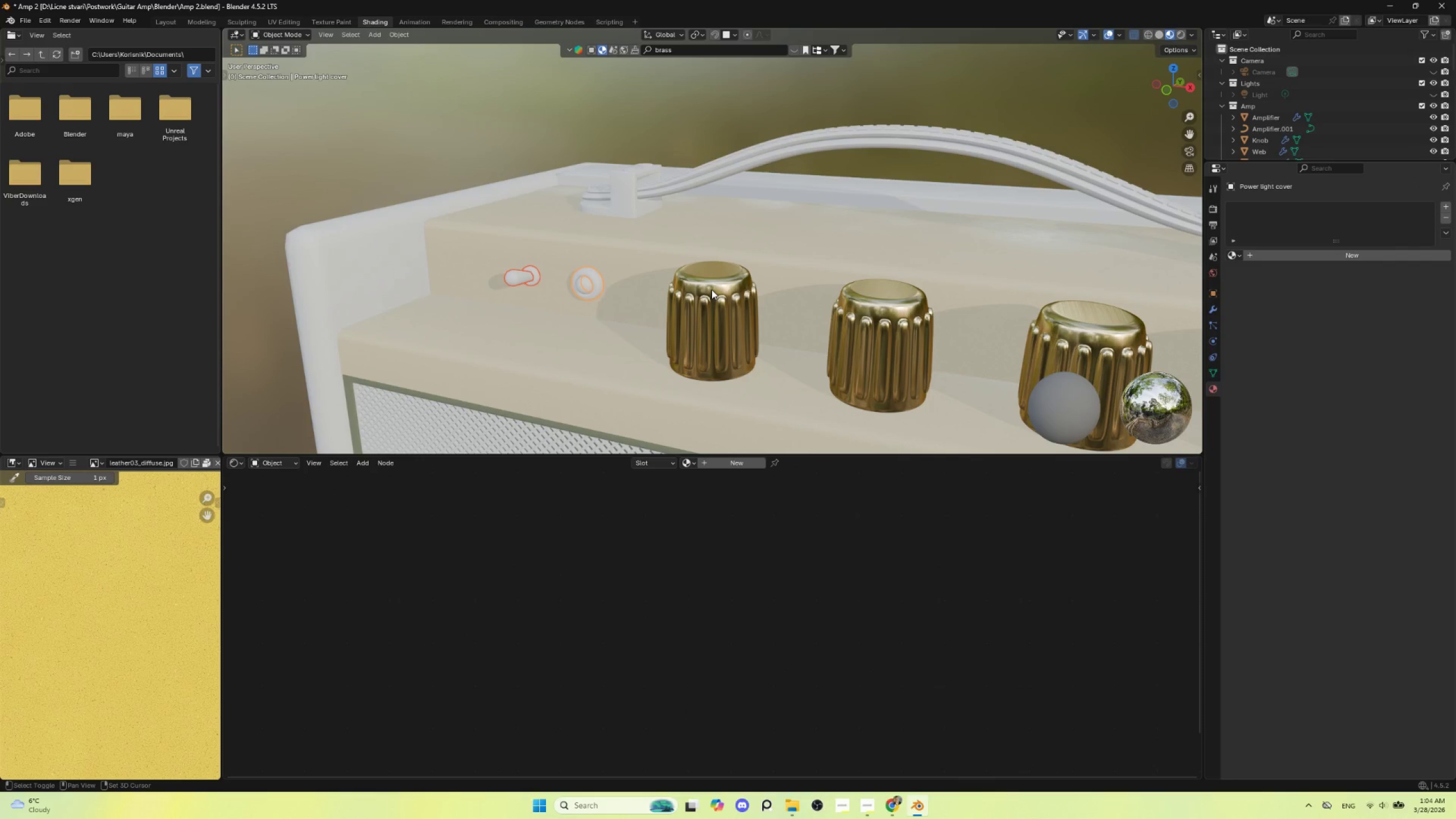 
hold_key(key=ShiftLeft, duration=1.08)
left_click([712, 289])
 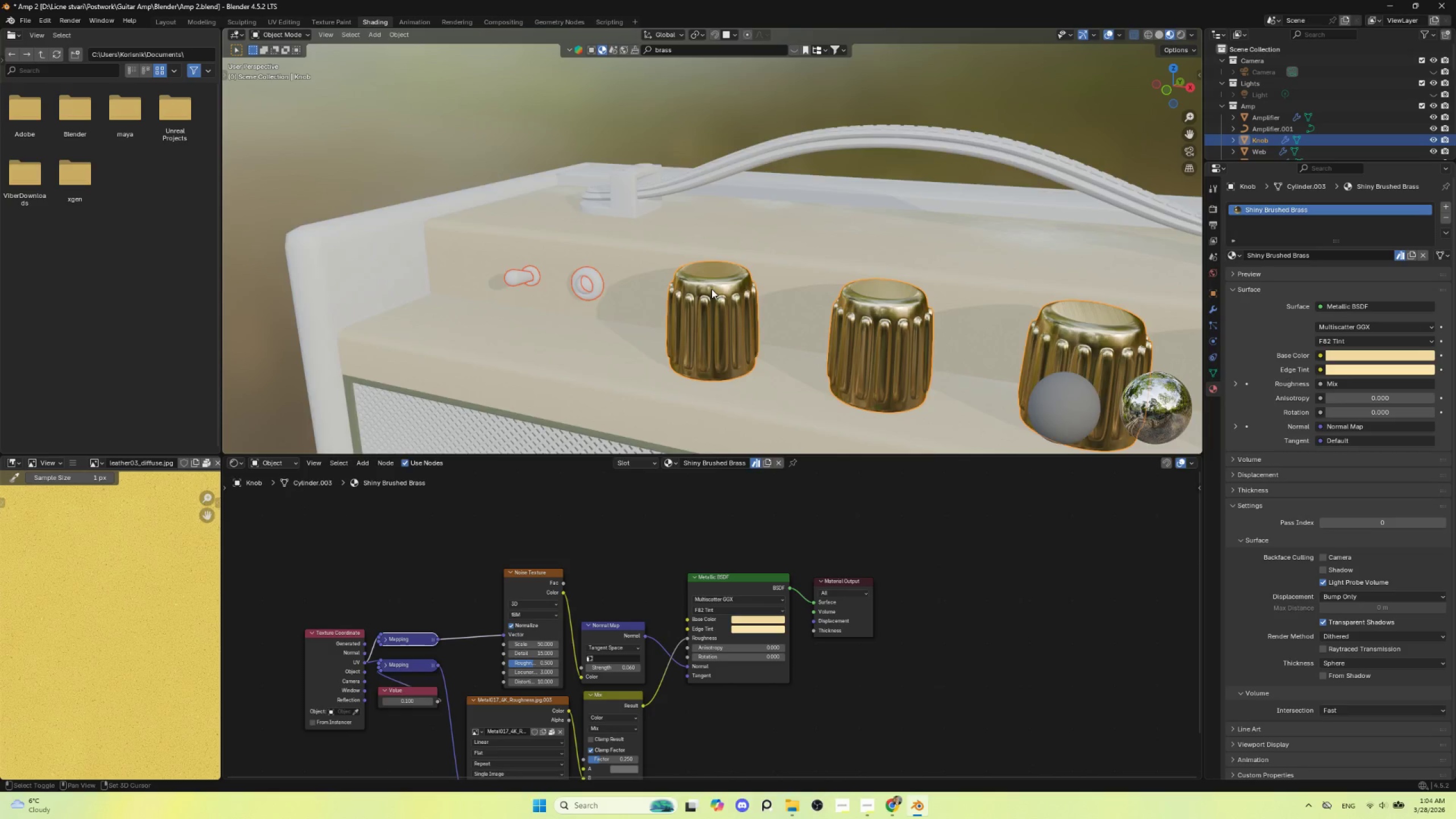 
scroll: coordinate [810, 325], scroll_direction: down, amount: 3.0
 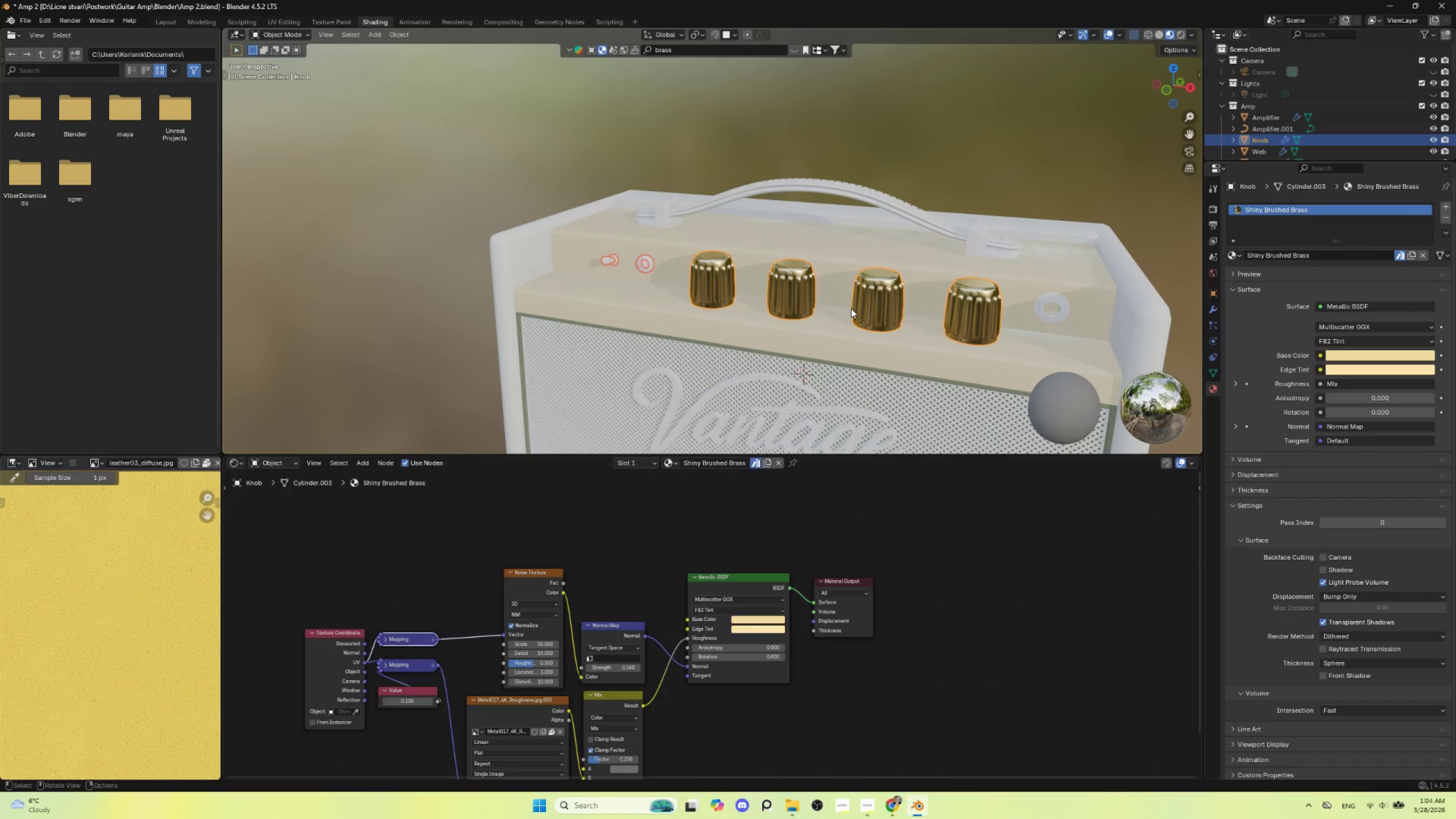 
key(Q)
 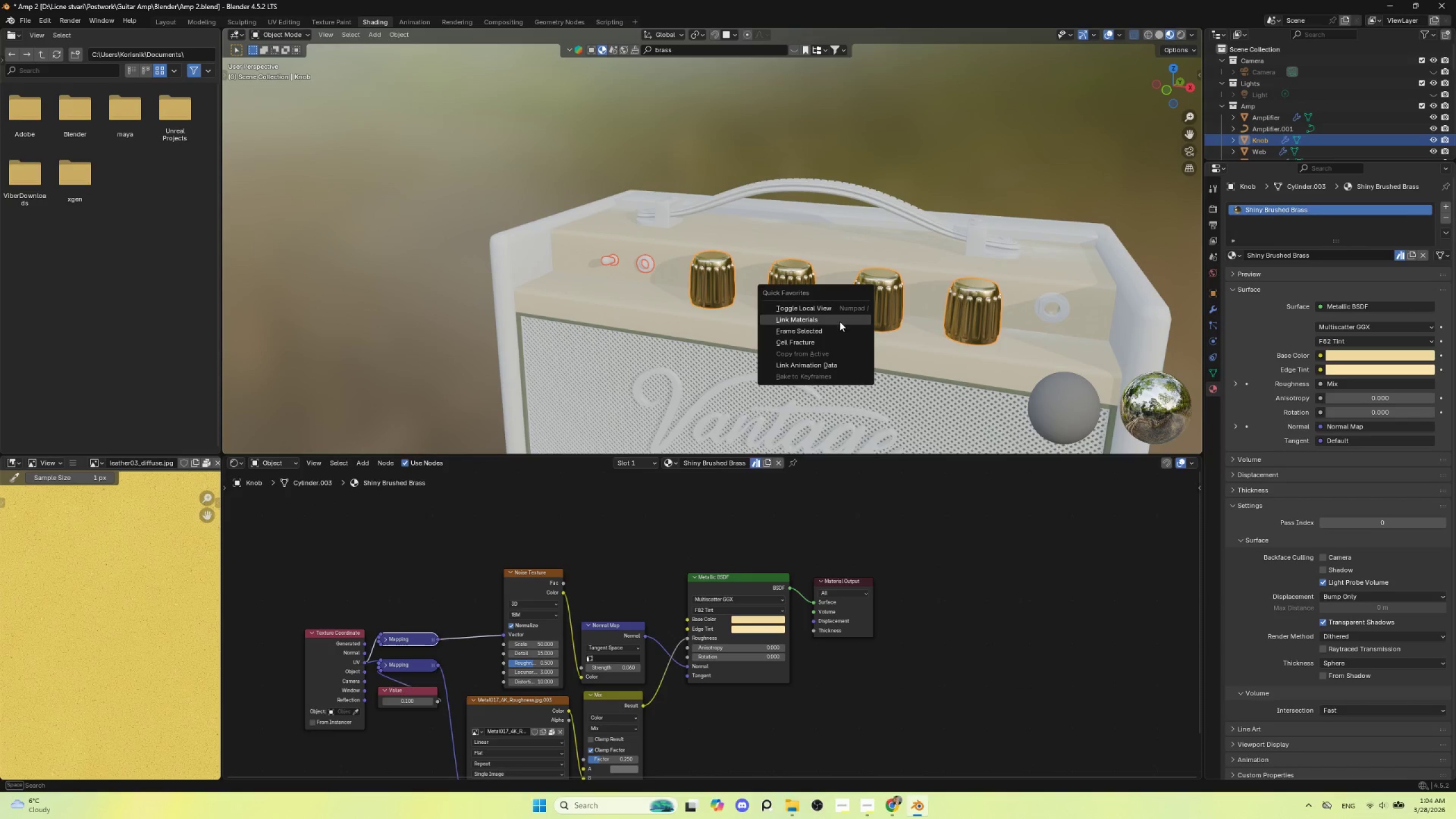 
left_click([839, 322])
 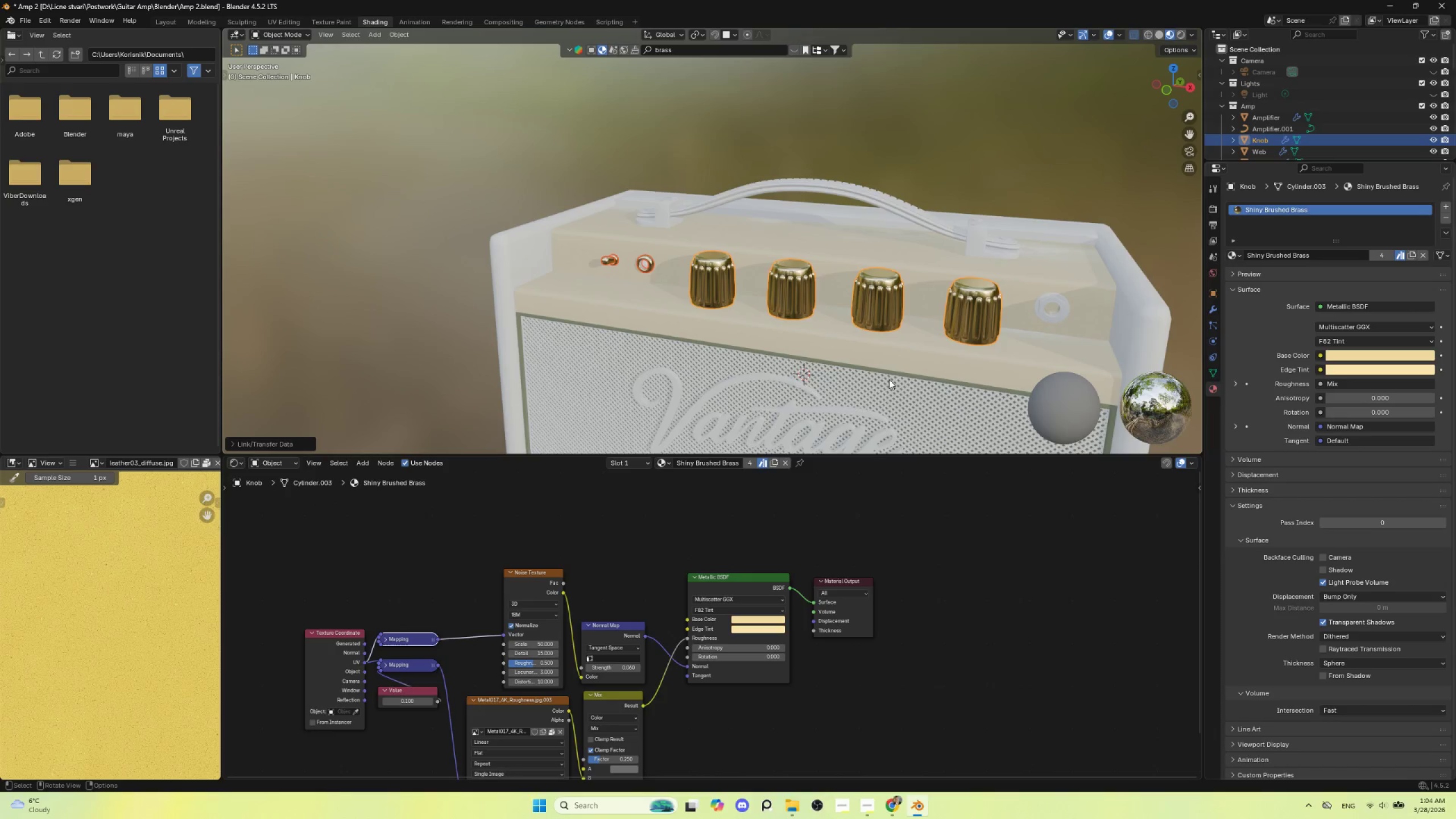 
scroll: coordinate [879, 380], scroll_direction: up, amount: 2.0
 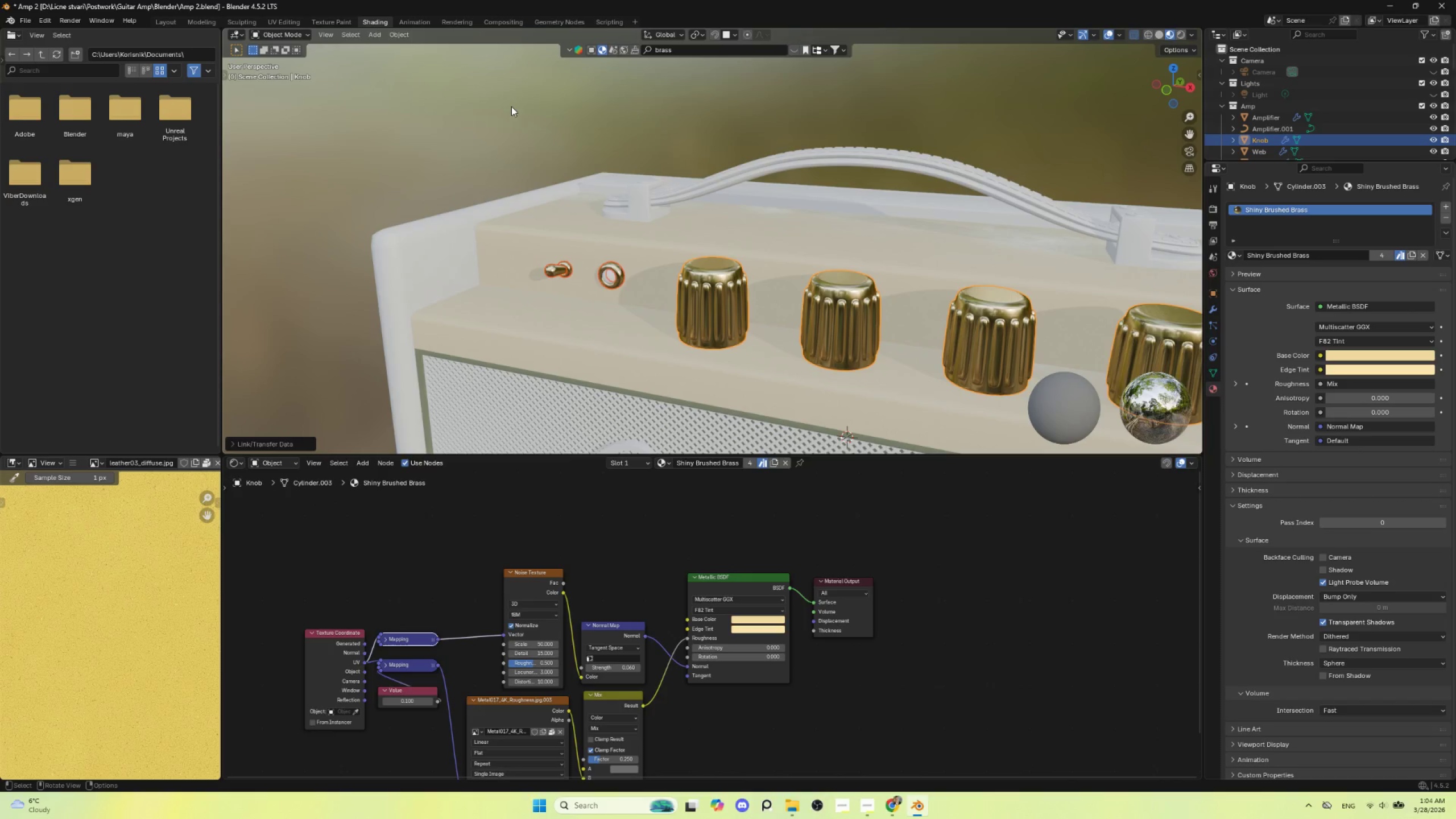 
left_click([511, 106])
 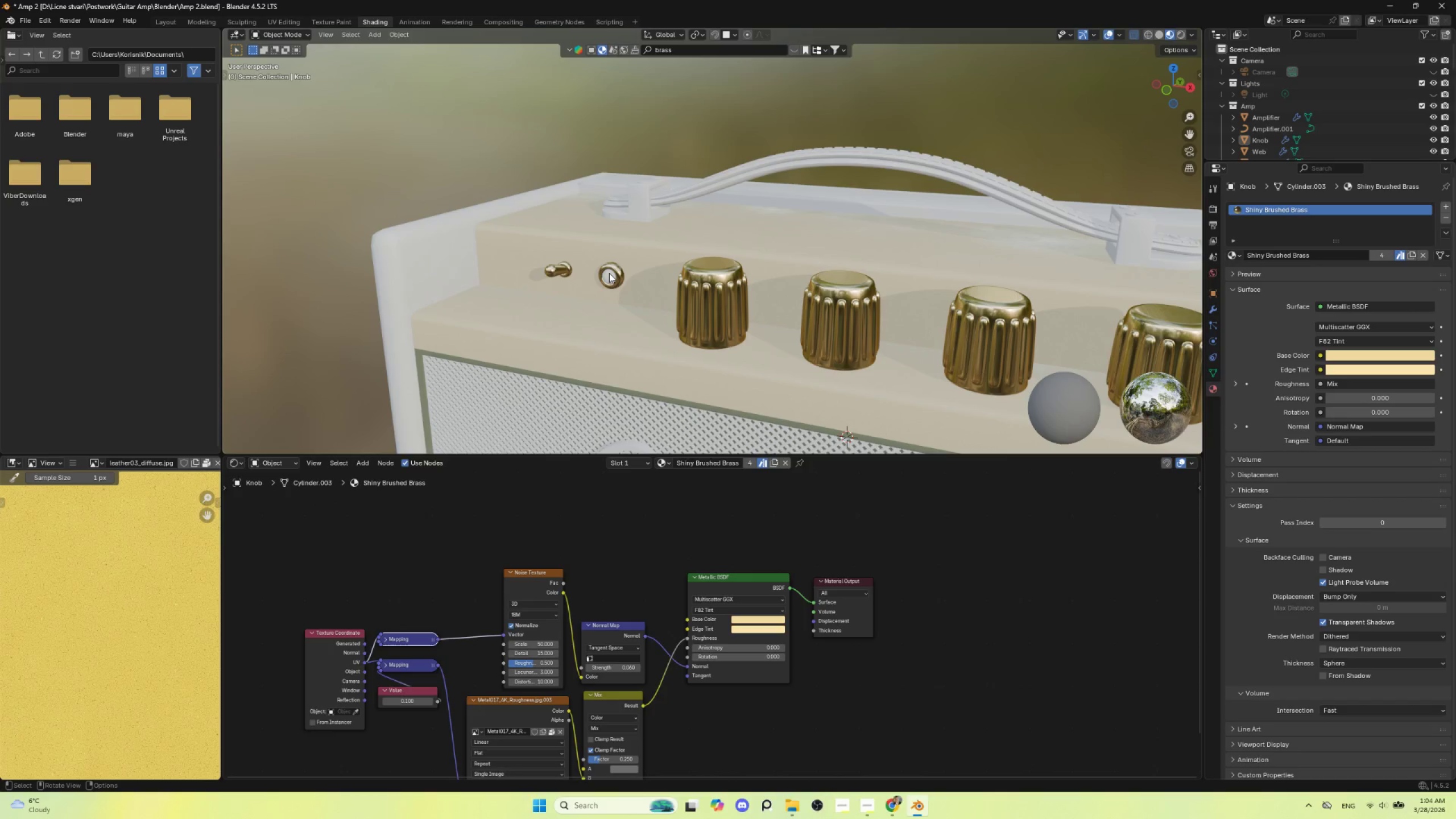 
left_click([609, 273])
 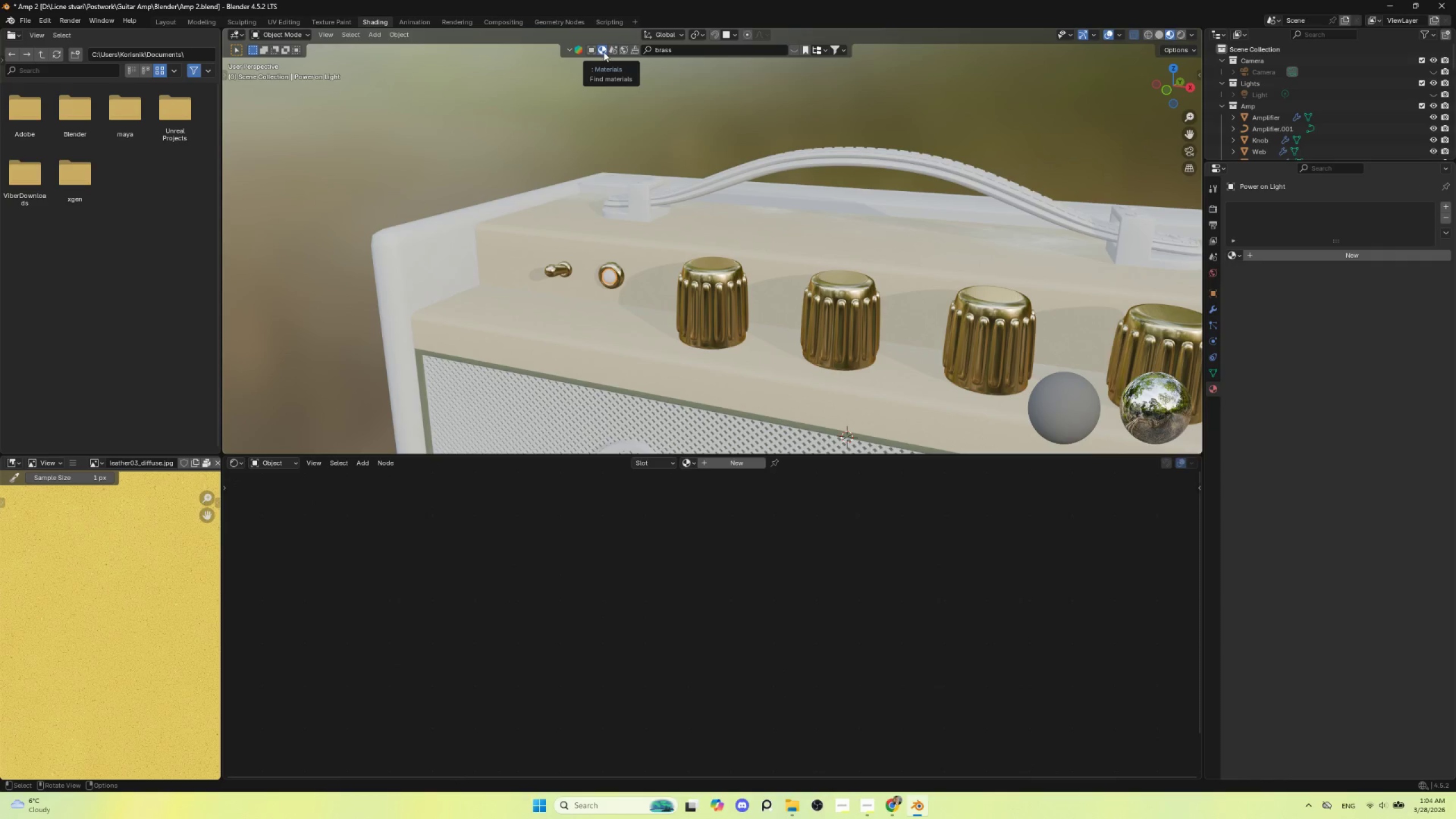 
wait(5.25)
 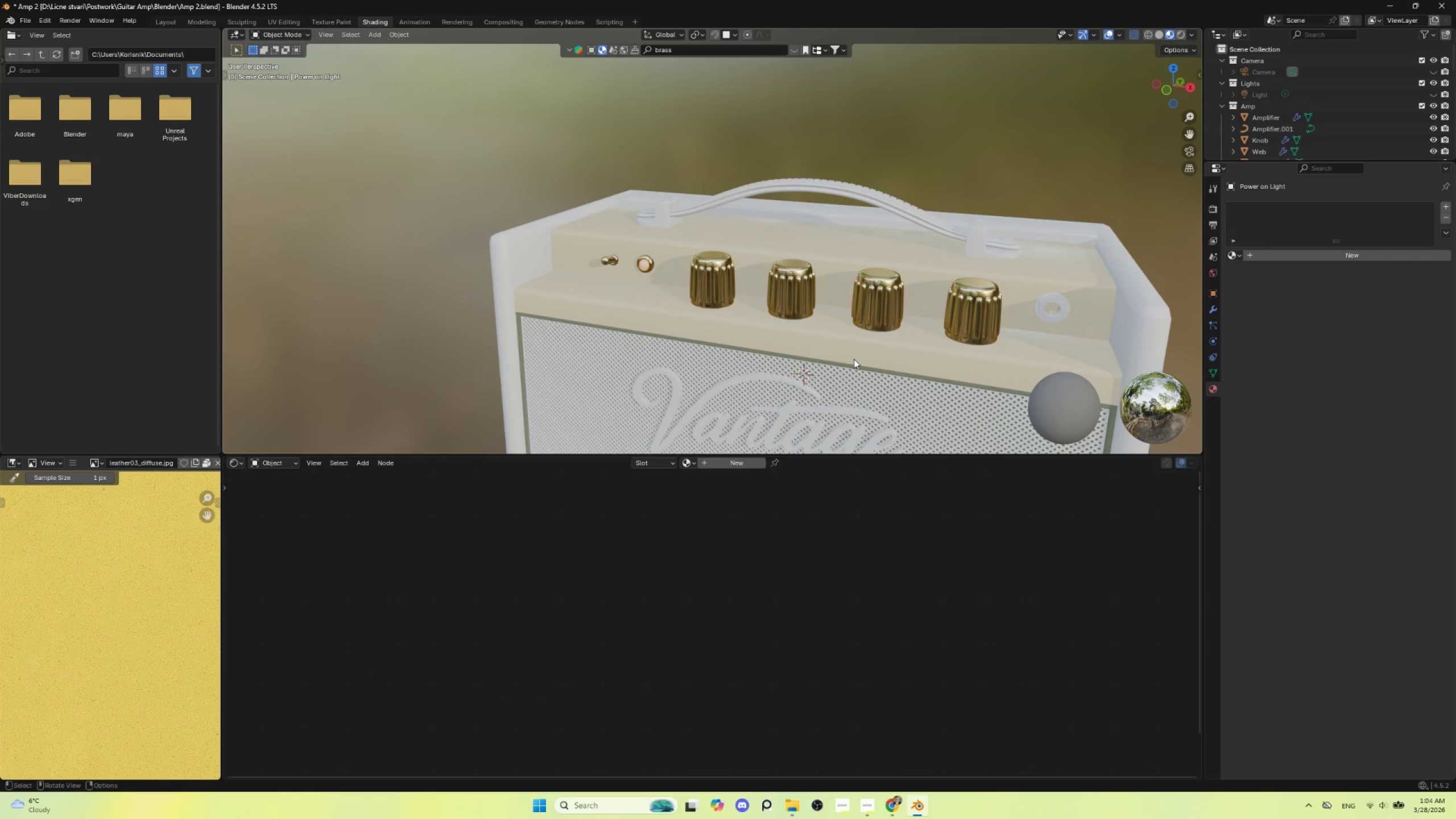 
hold_key(key=ShiftLeft, duration=0.8)
 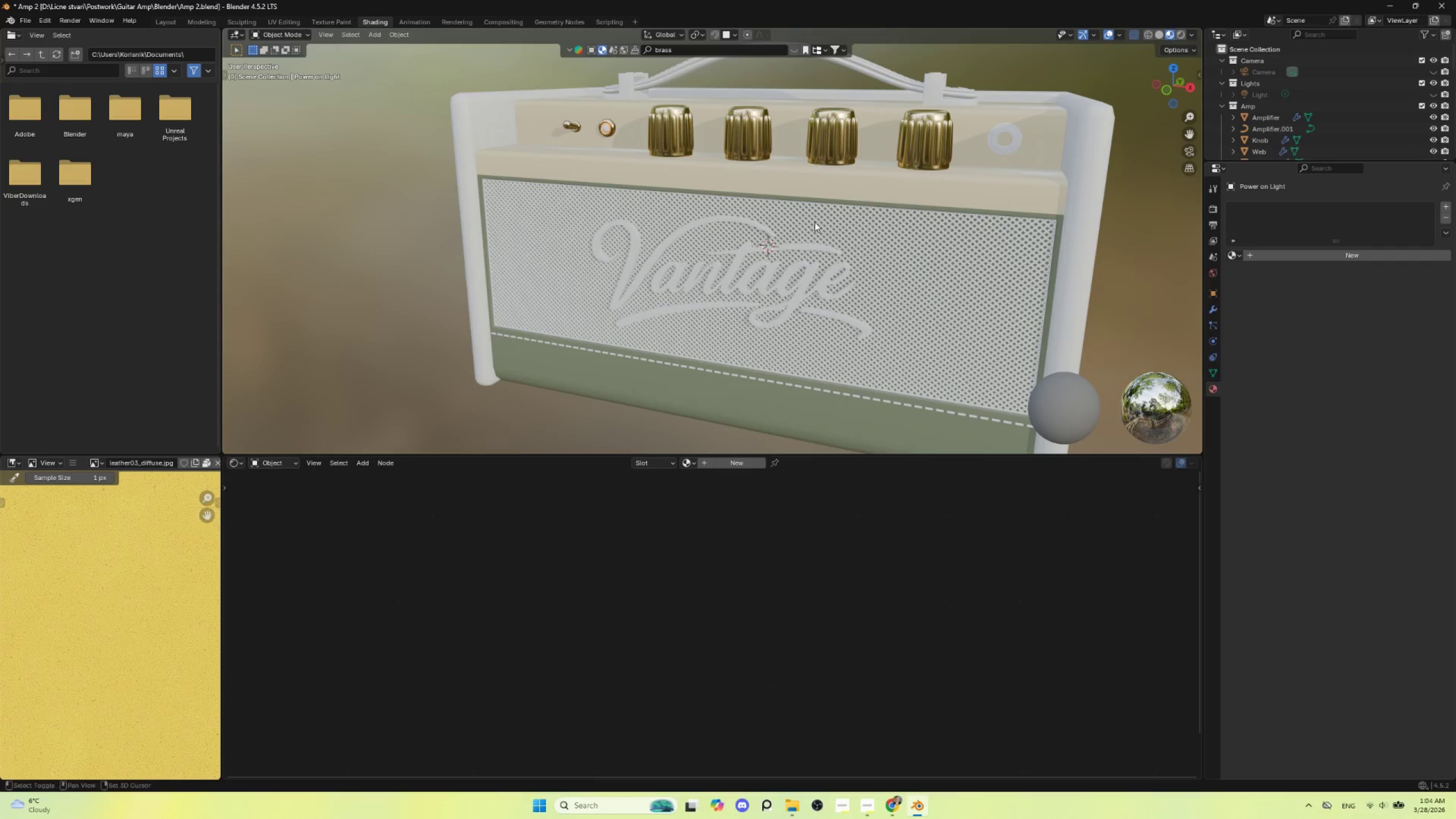 
scroll: coordinate [826, 339], scroll_direction: down, amount: 2.0
 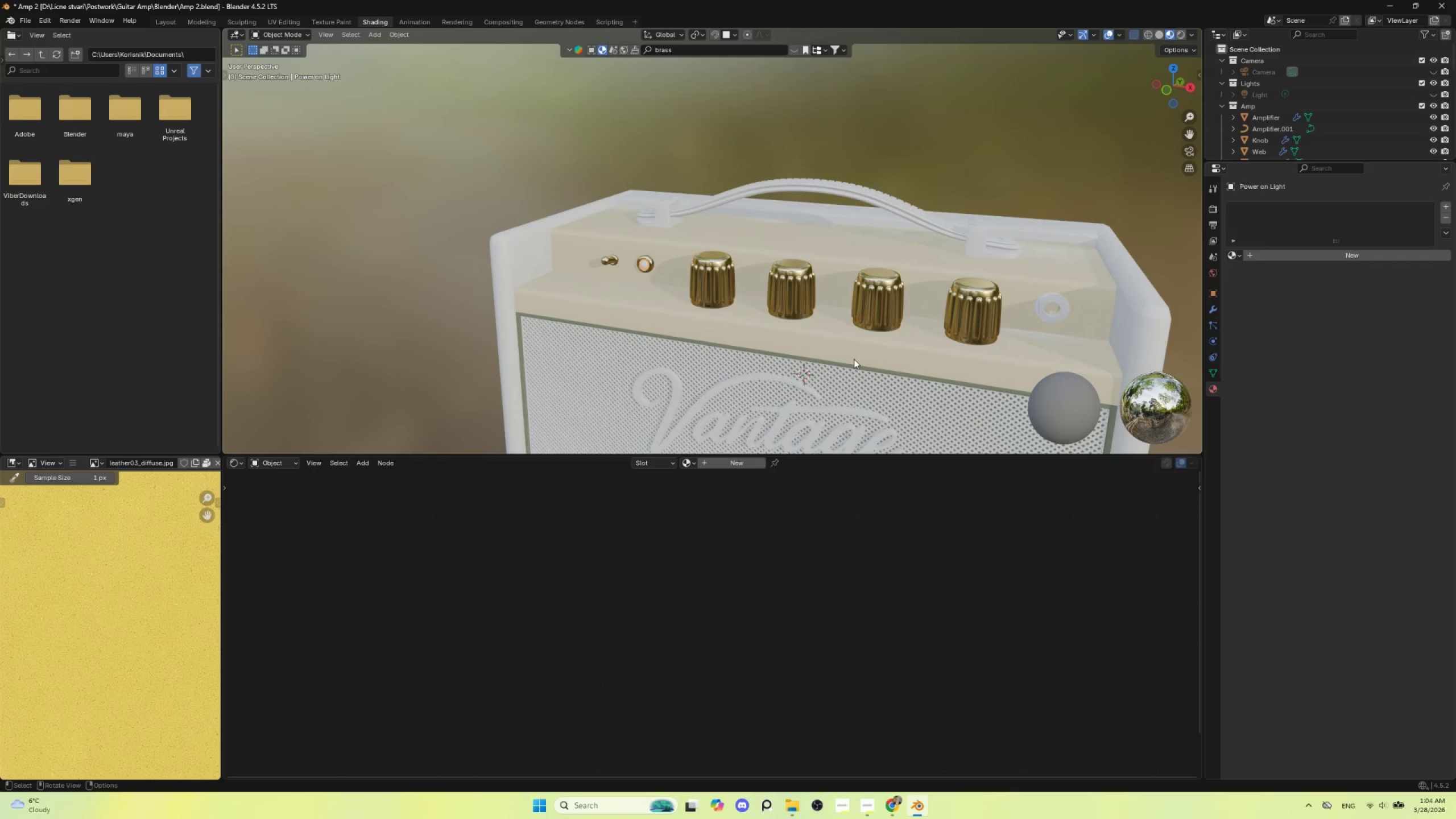 
hold_key(key=ShiftLeft, duration=0.56)
 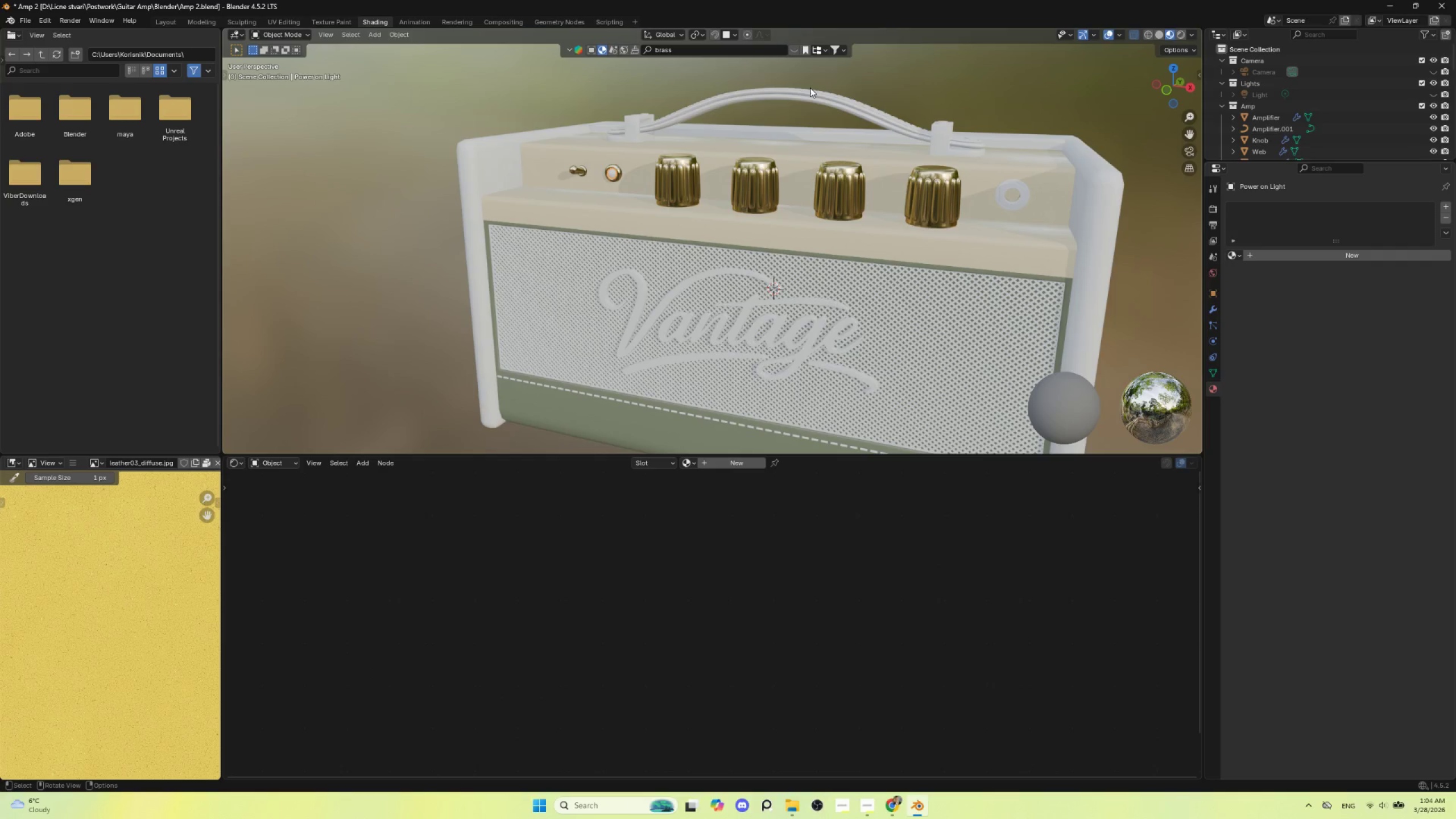 
left_click([810, 88])
 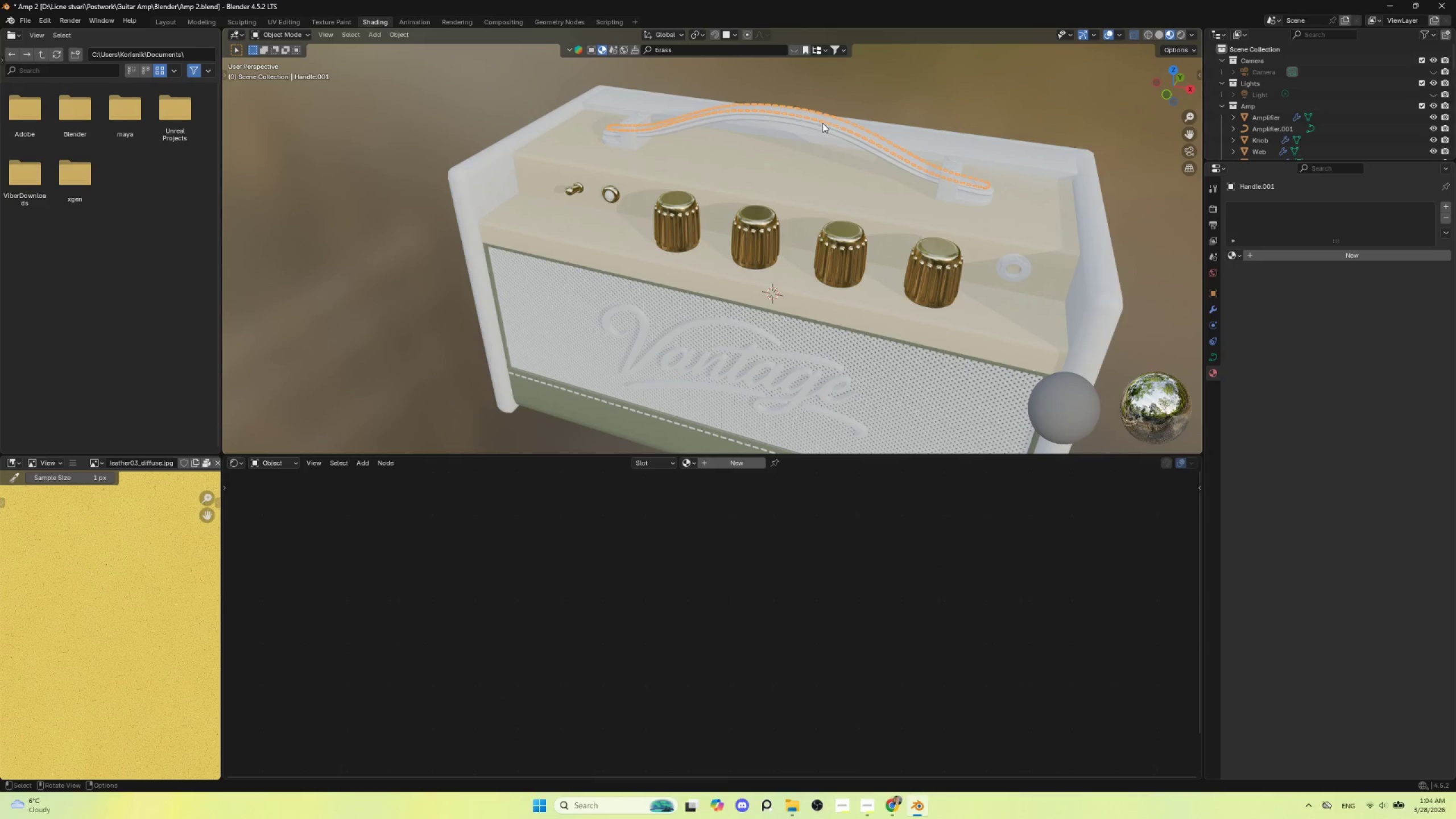 
left_click([820, 125])
 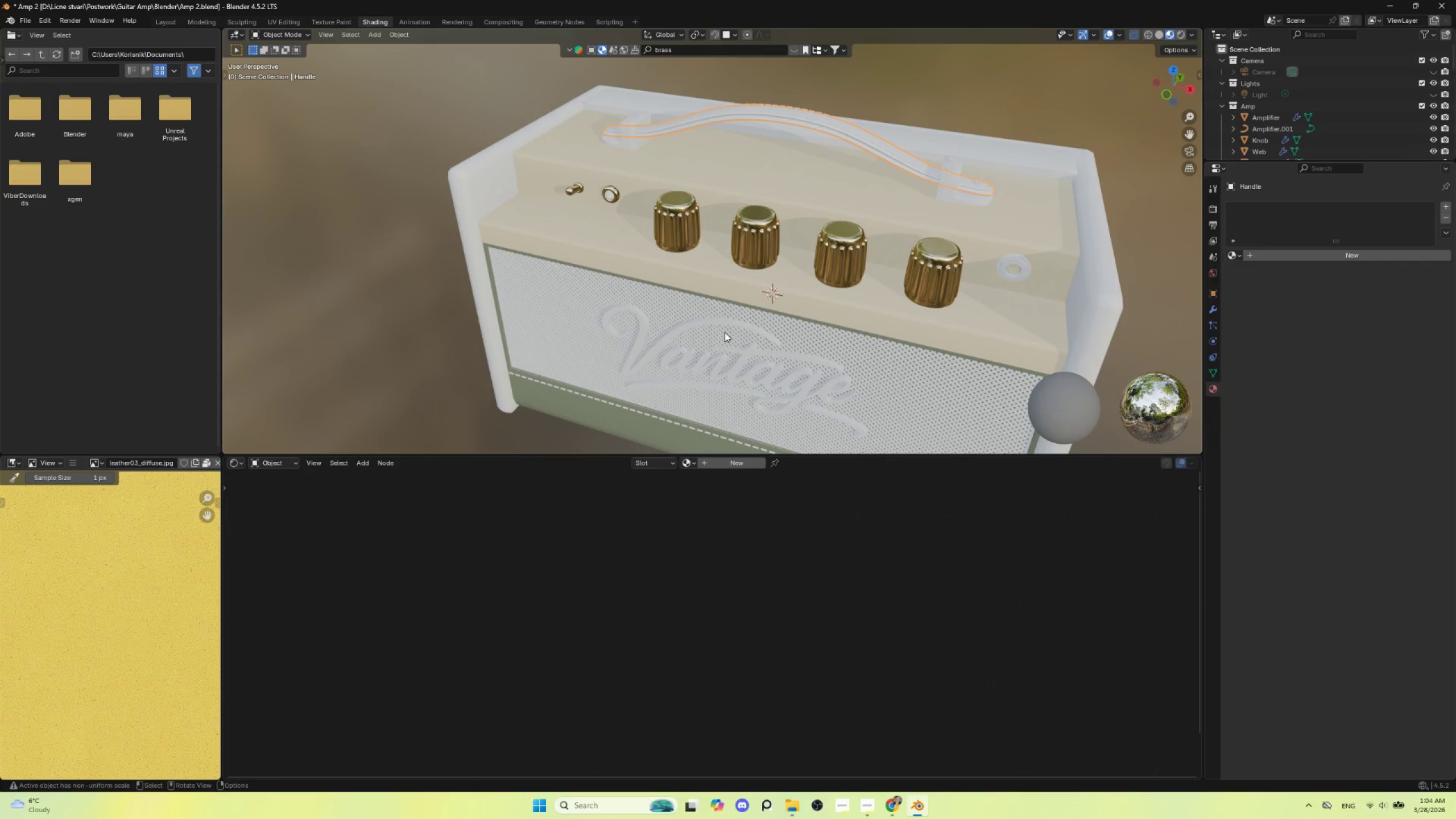 
hold_key(key=ShiftLeft, duration=1.53)
left_click([601, 416])
 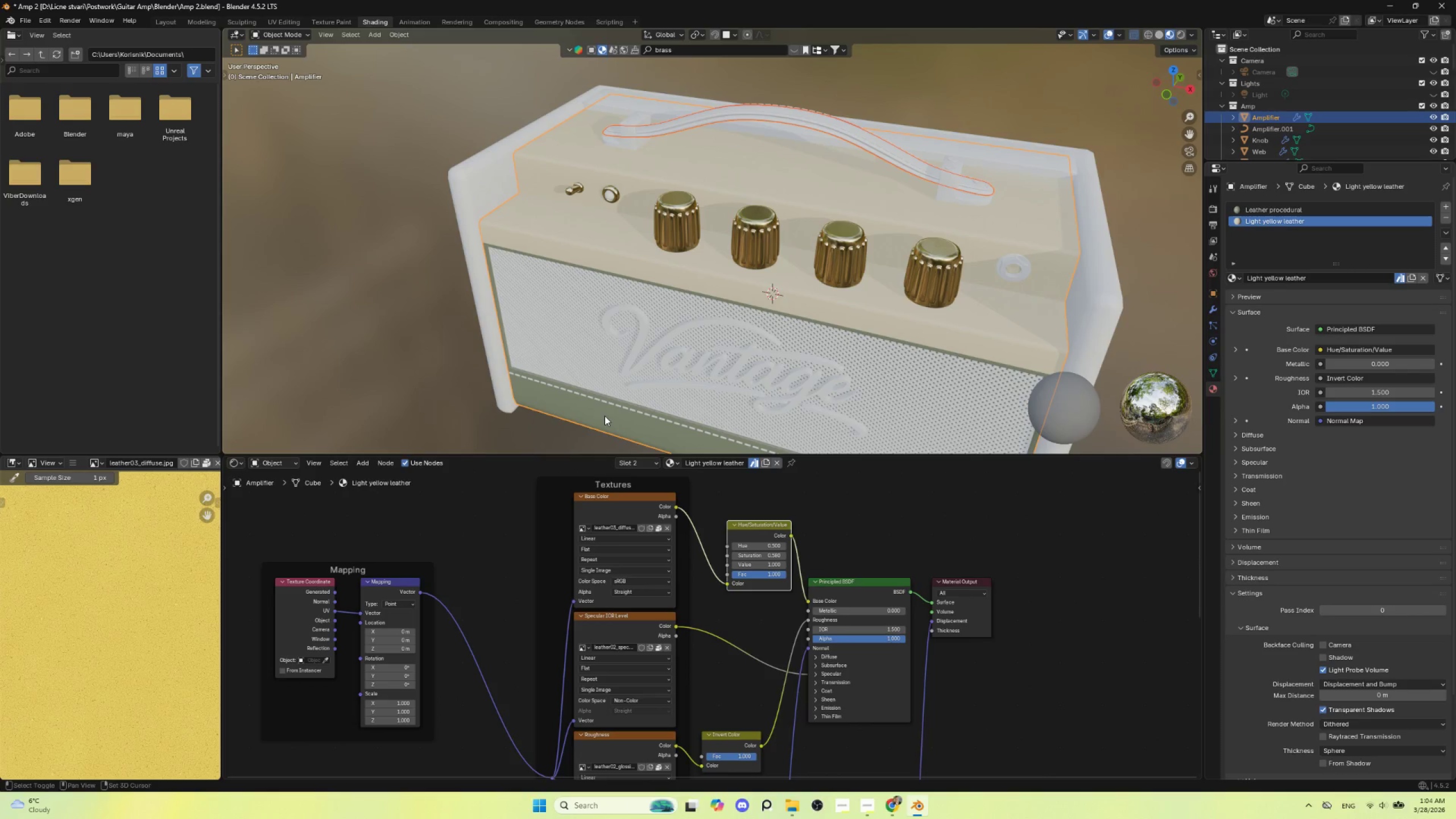 
key(Shift+ShiftLeft)
 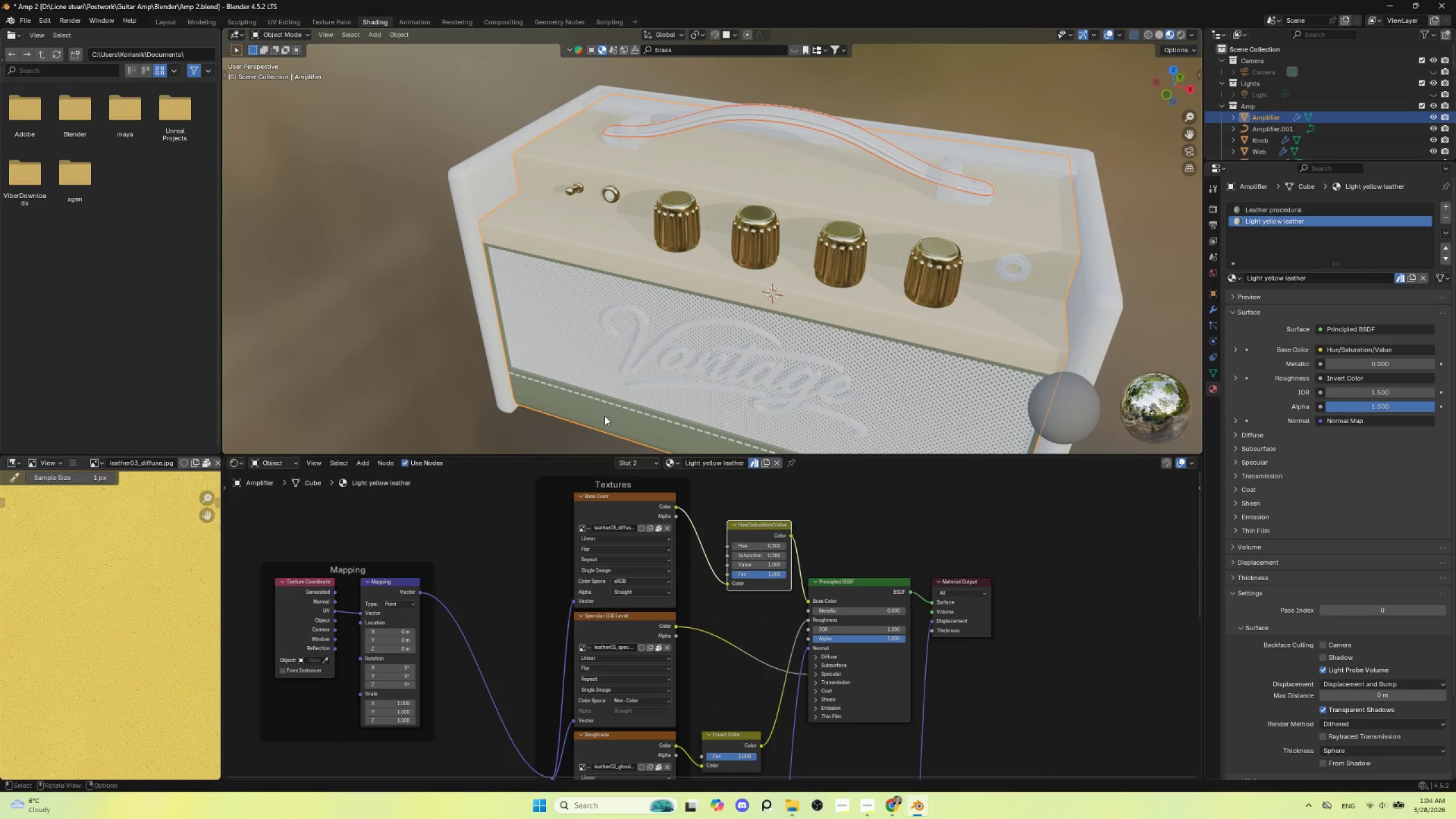 
key(Shift+ShiftLeft)
 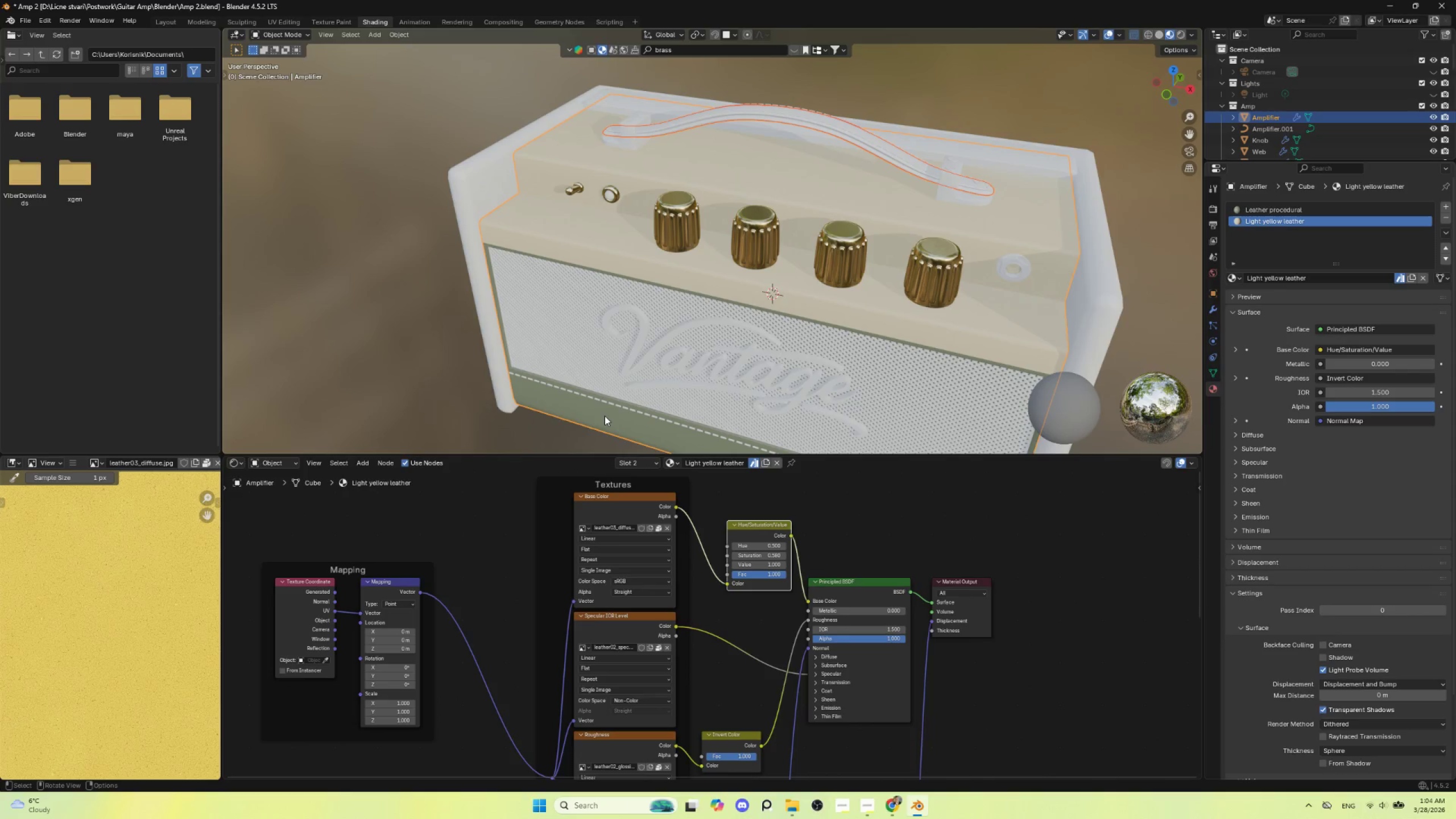 
key(Shift+ShiftLeft)
 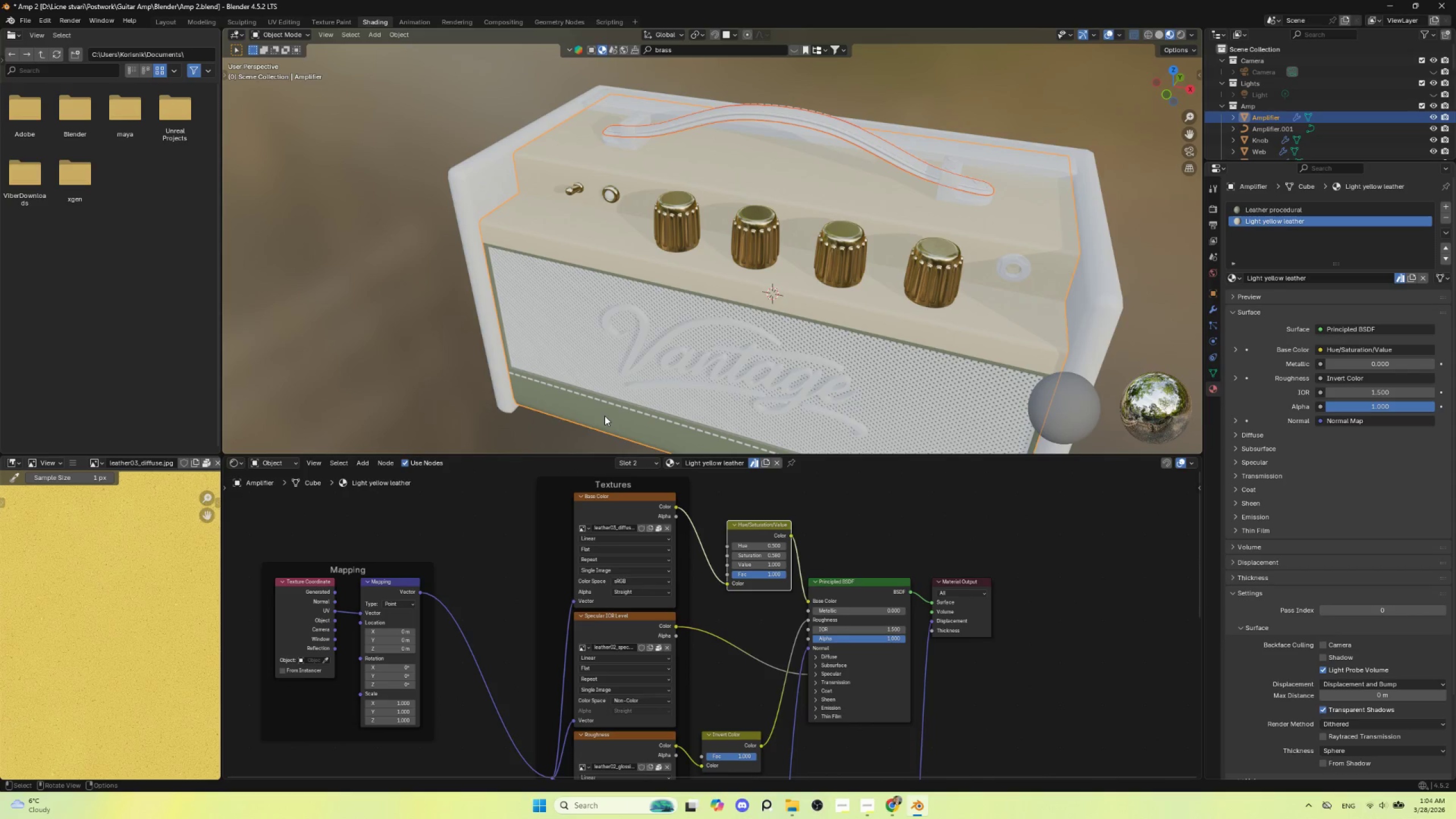 
key(Shift+ShiftLeft)
 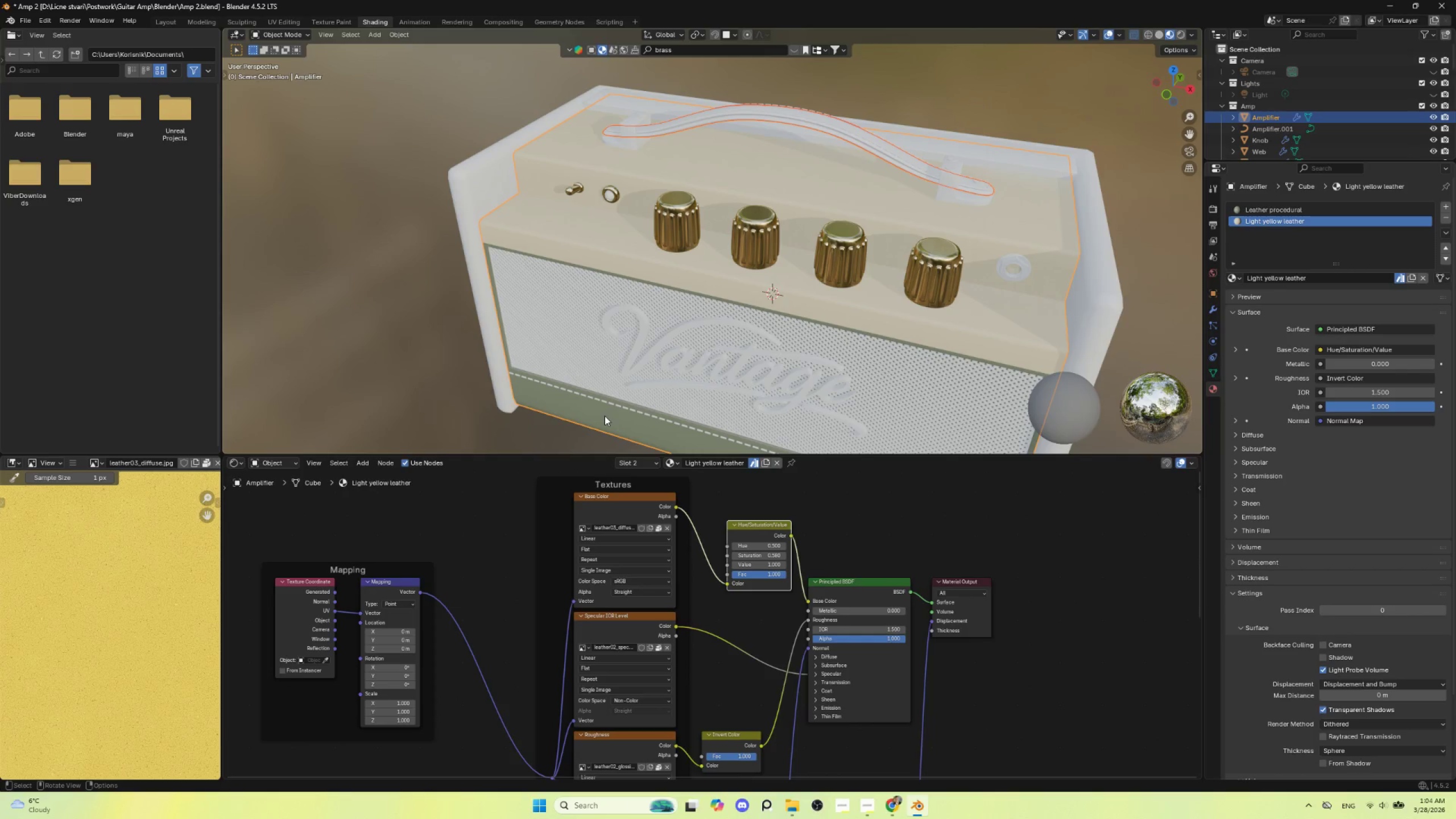 
key(Q)
 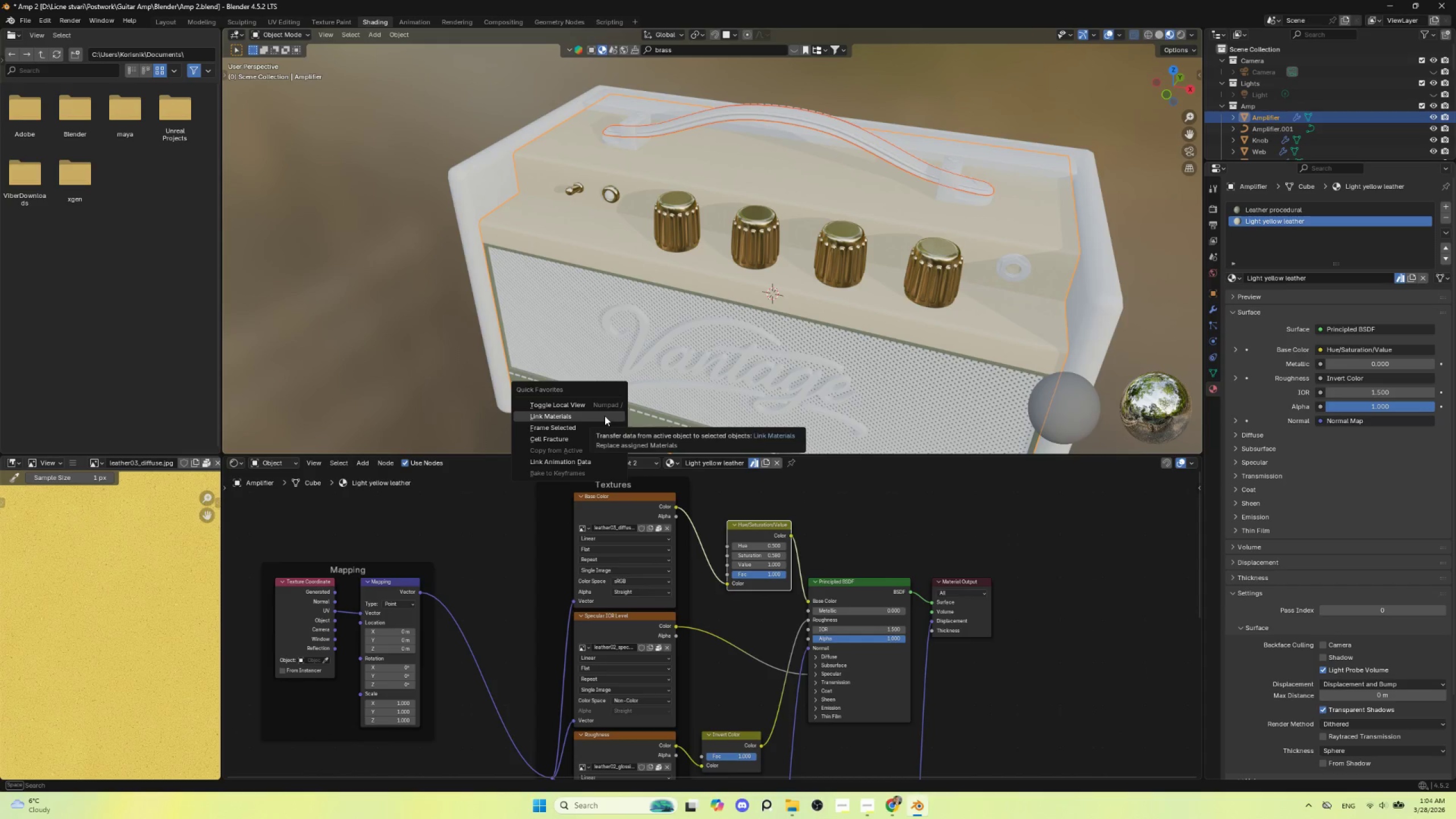 
left_click([605, 416])
 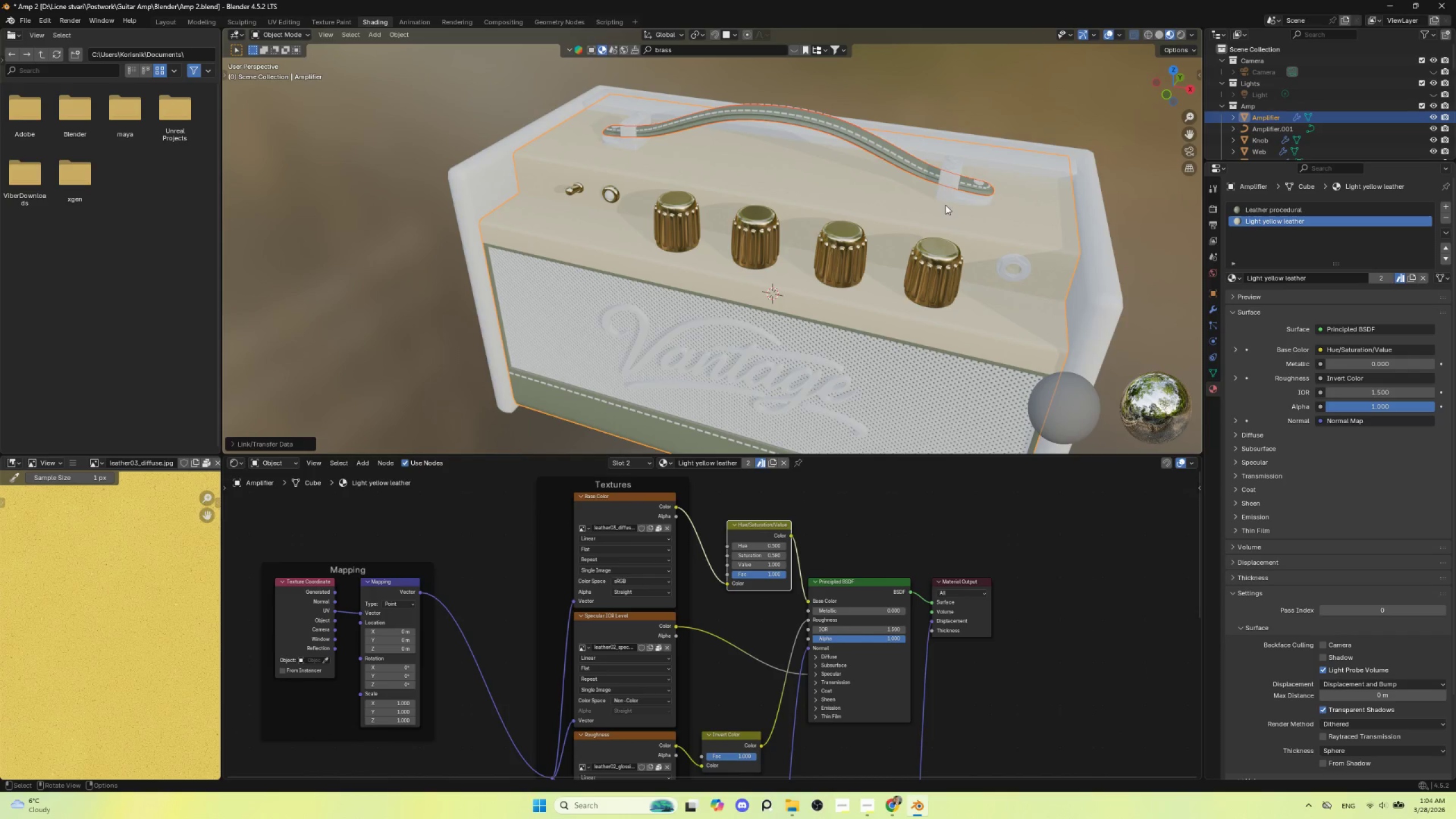 
left_click([946, 184])
 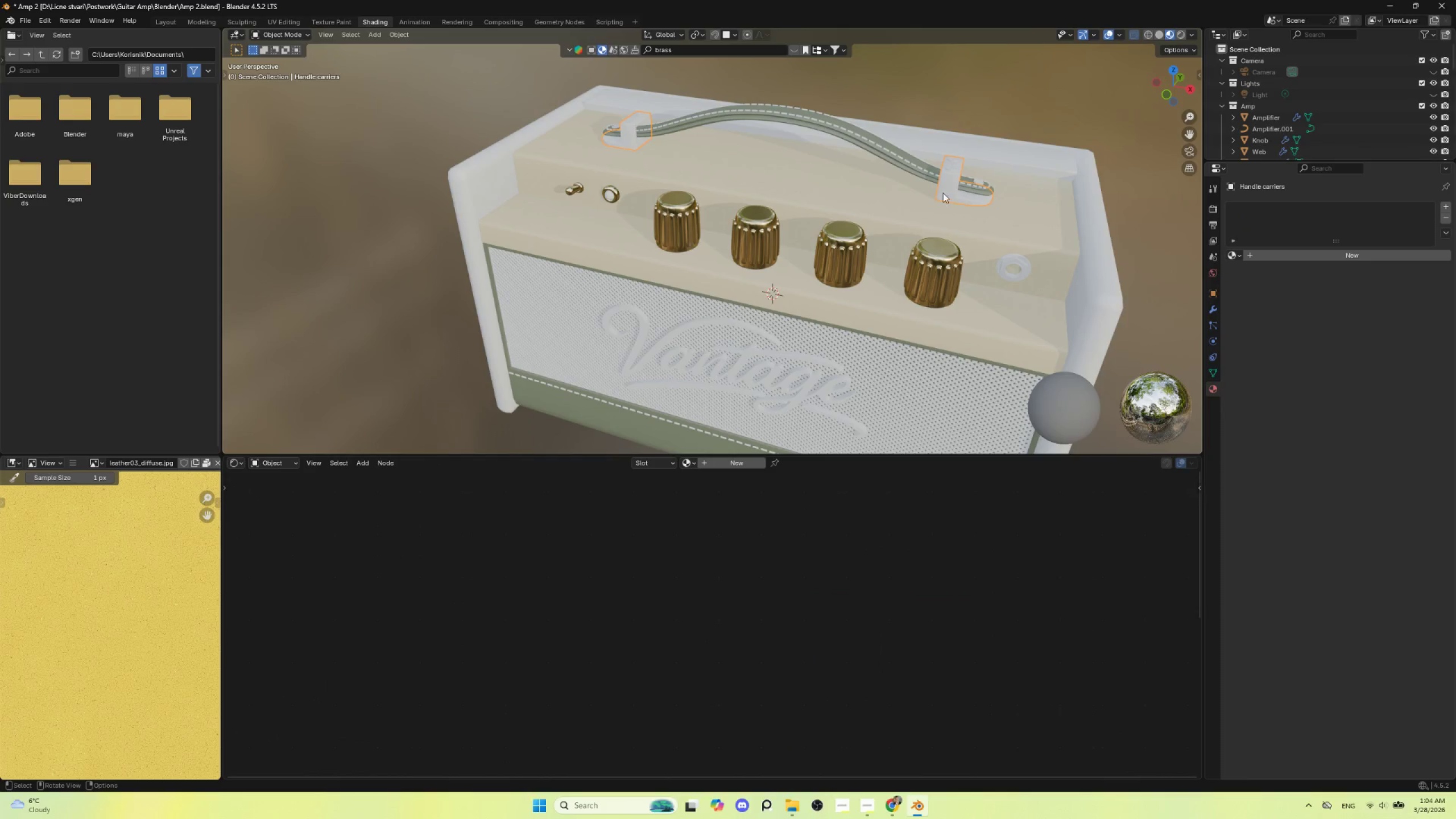 
hold_key(key=ShiftLeft, duration=1.11)
left_click([931, 262])
 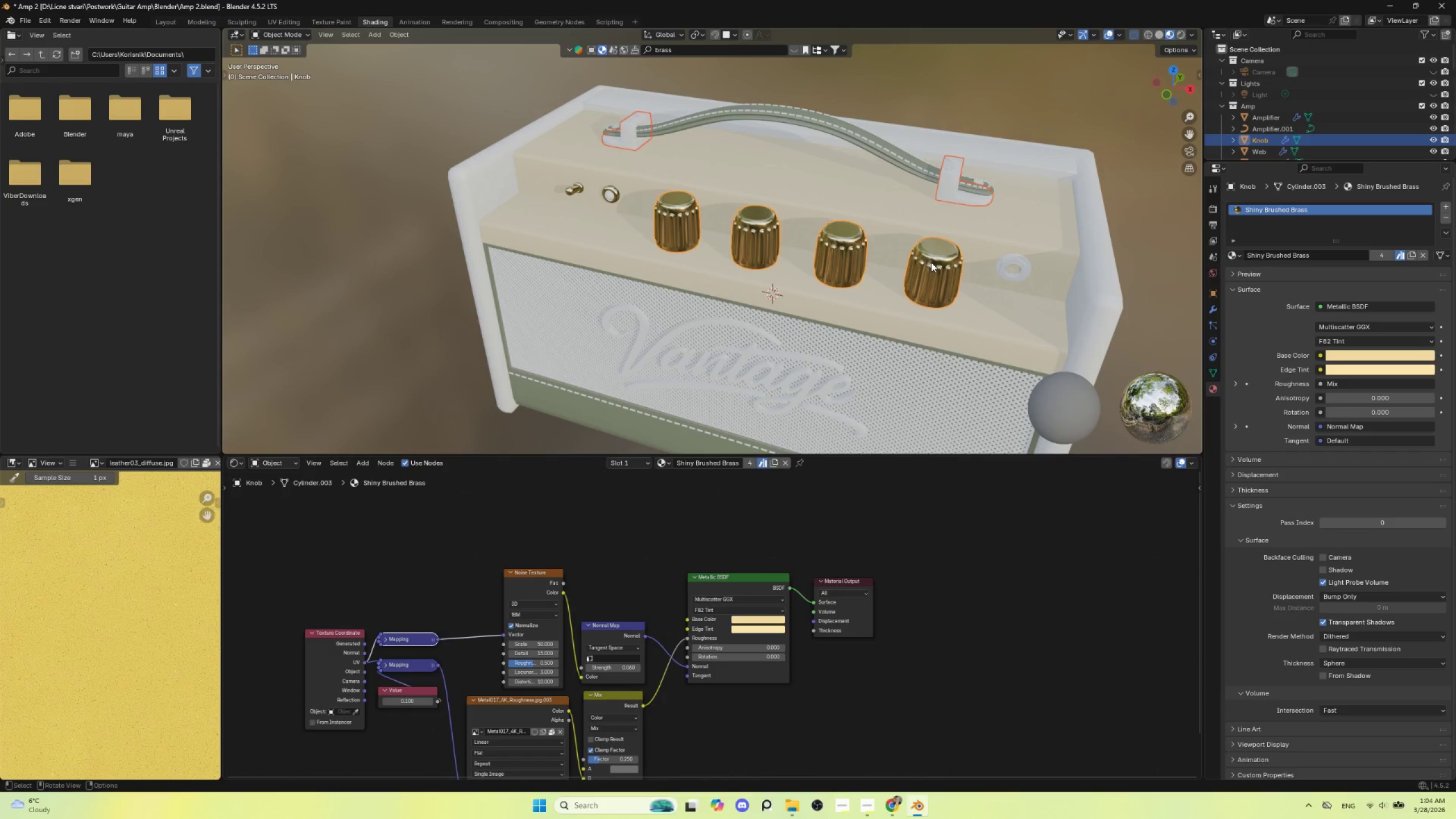 
key(Q)
 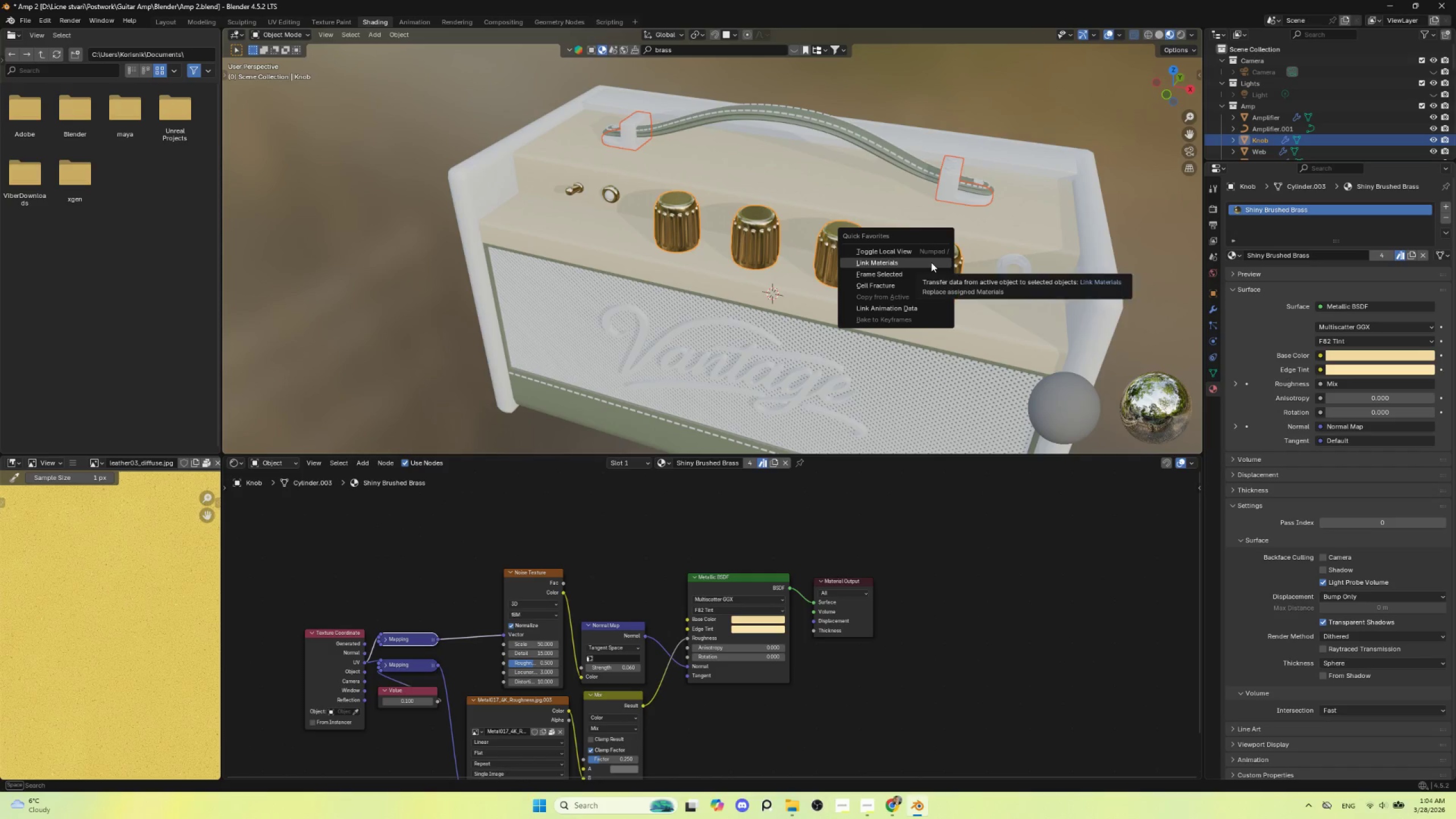 
left_click([931, 262])
 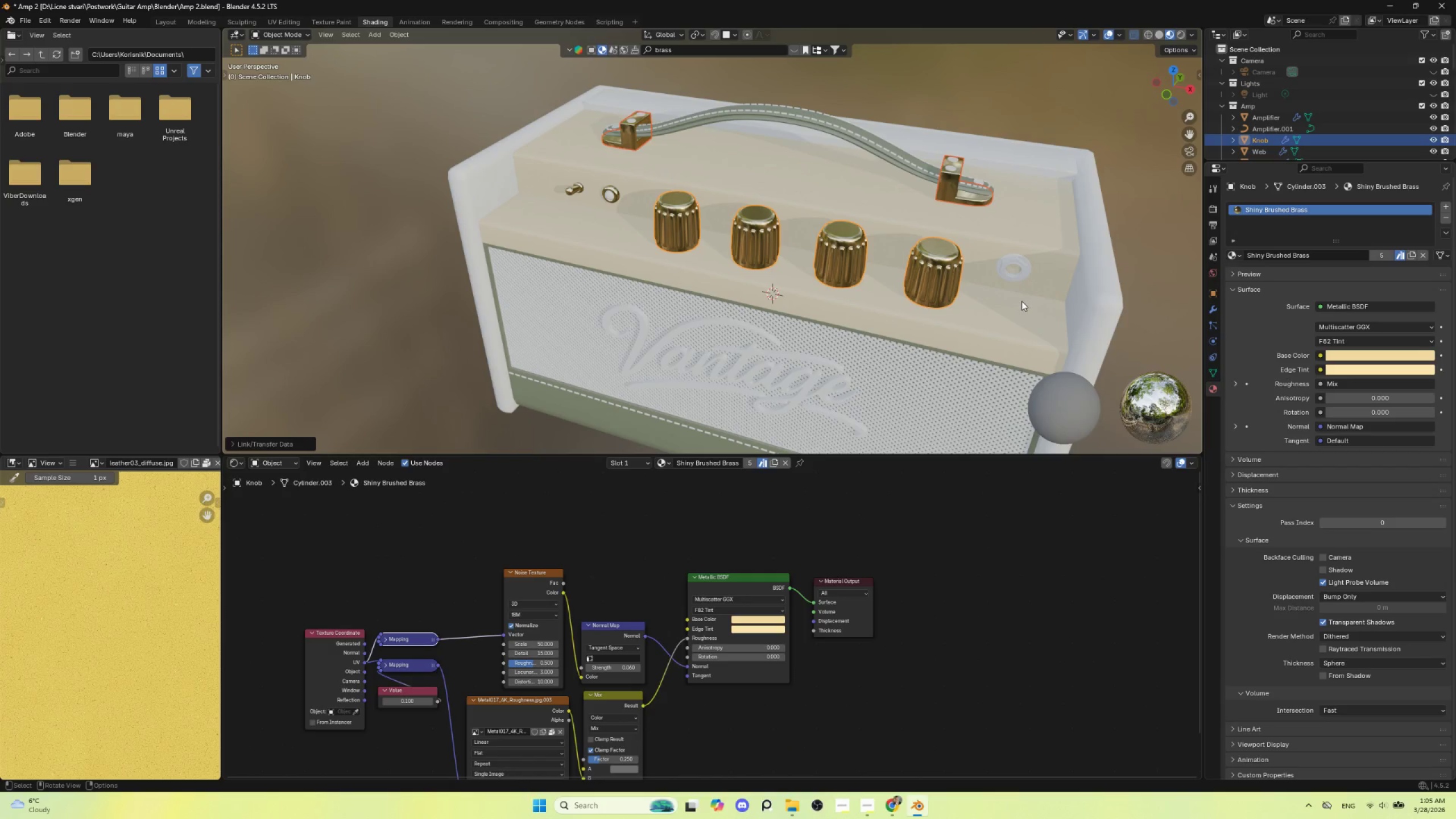 
scroll: coordinate [1047, 257], scroll_direction: down, amount: 2.0
 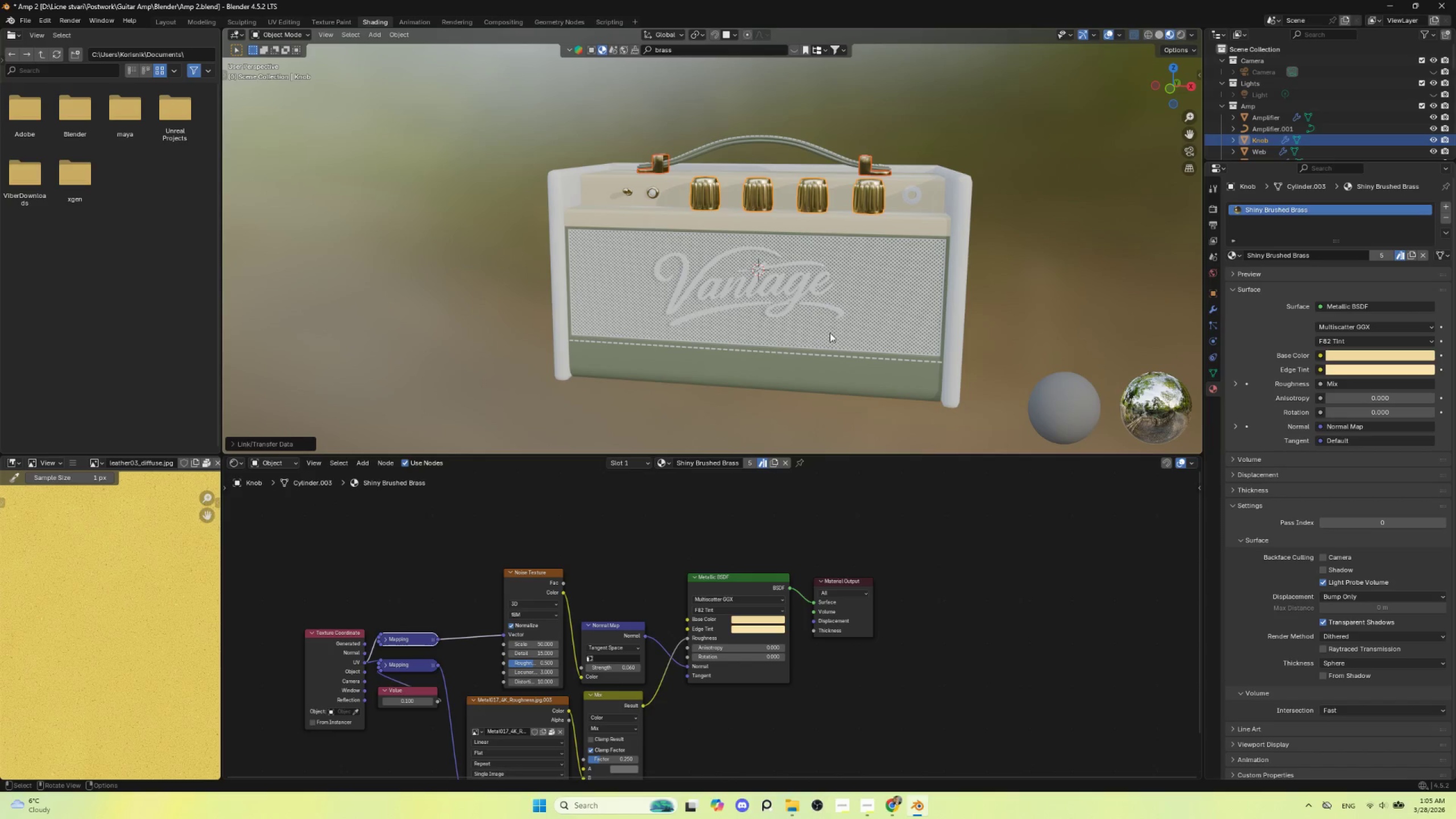 
scroll: coordinate [732, 337], scroll_direction: up, amount: 2.0
 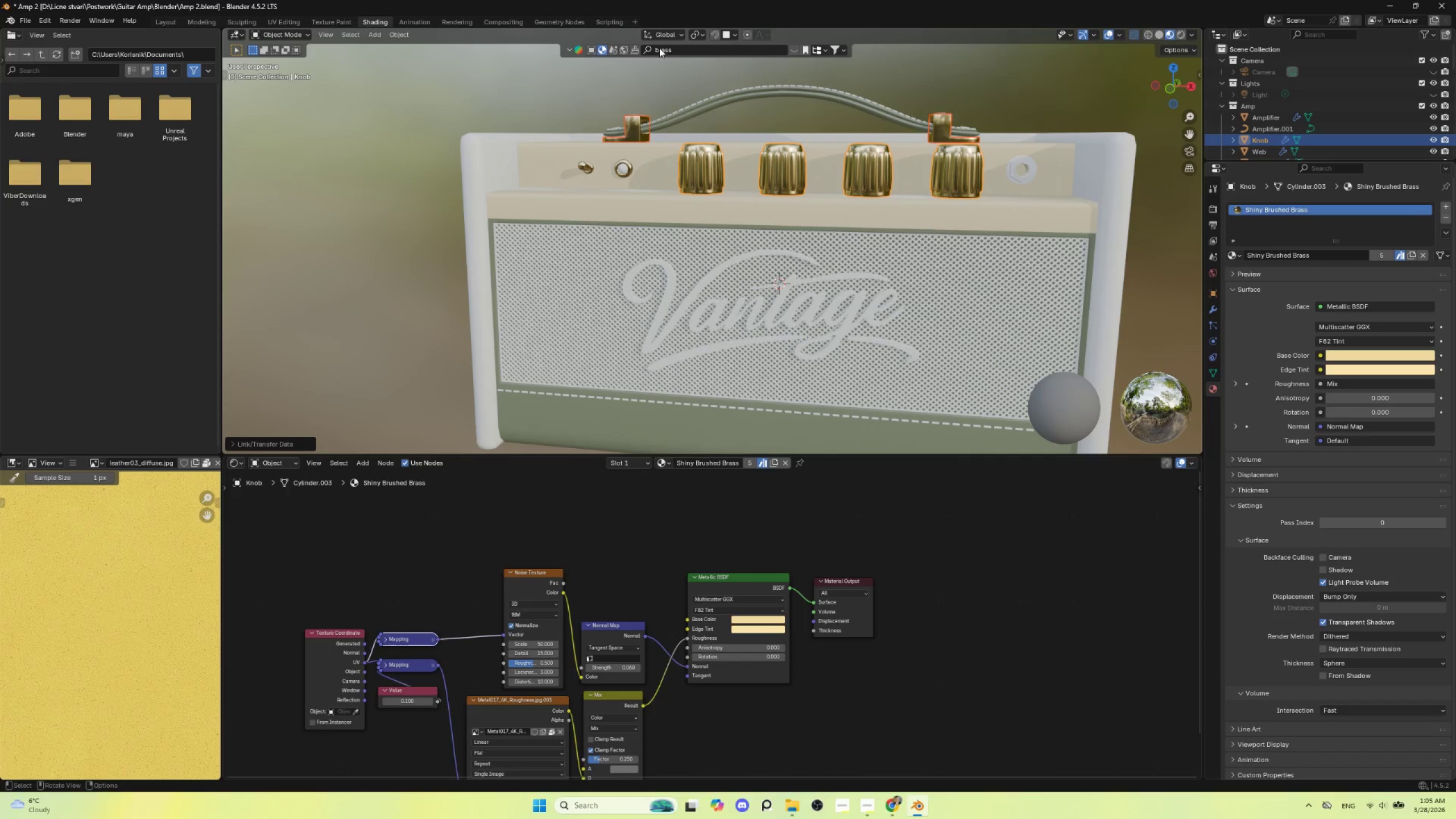 
left_click([684, 50])
 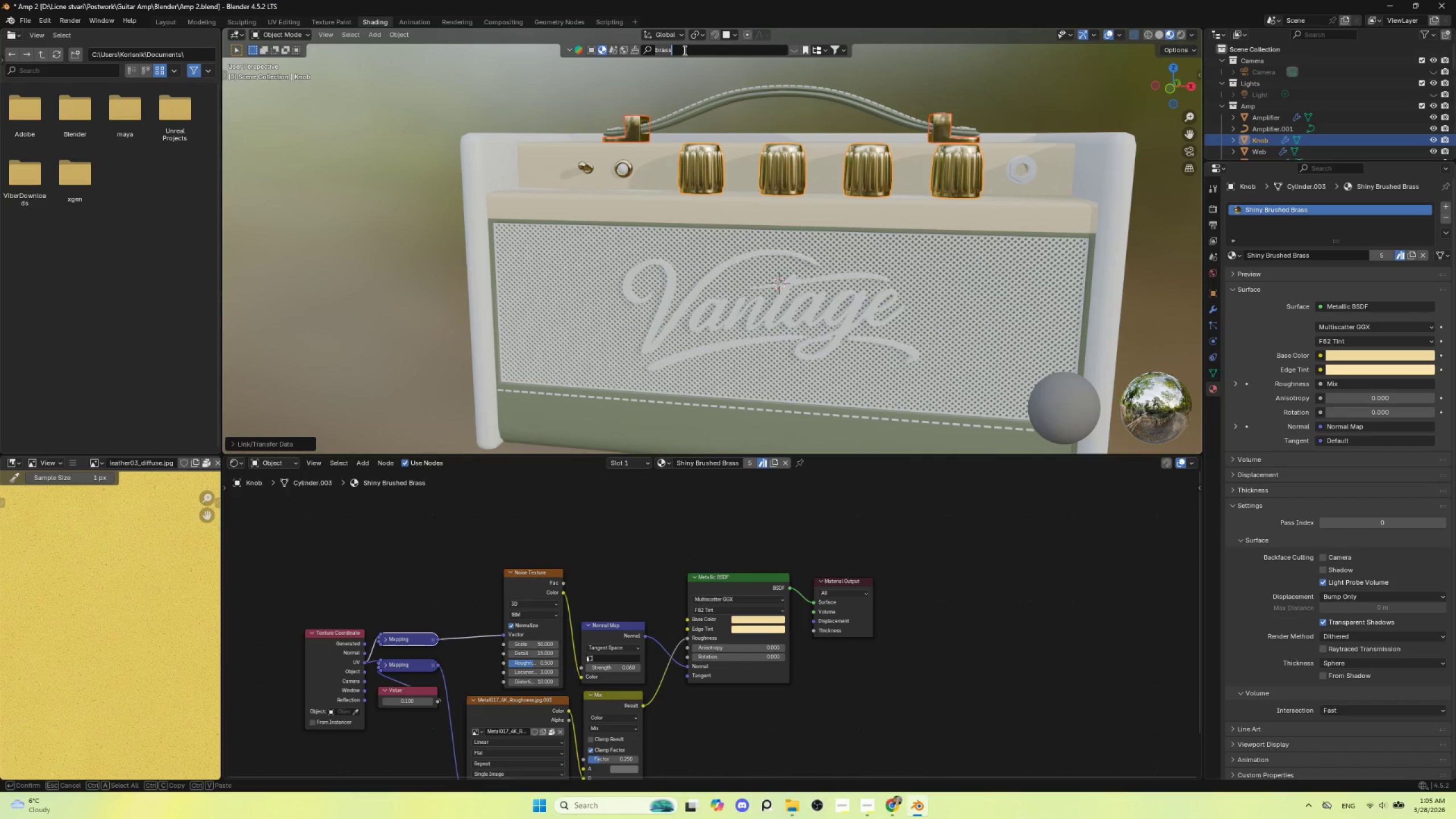 
type(wood)
 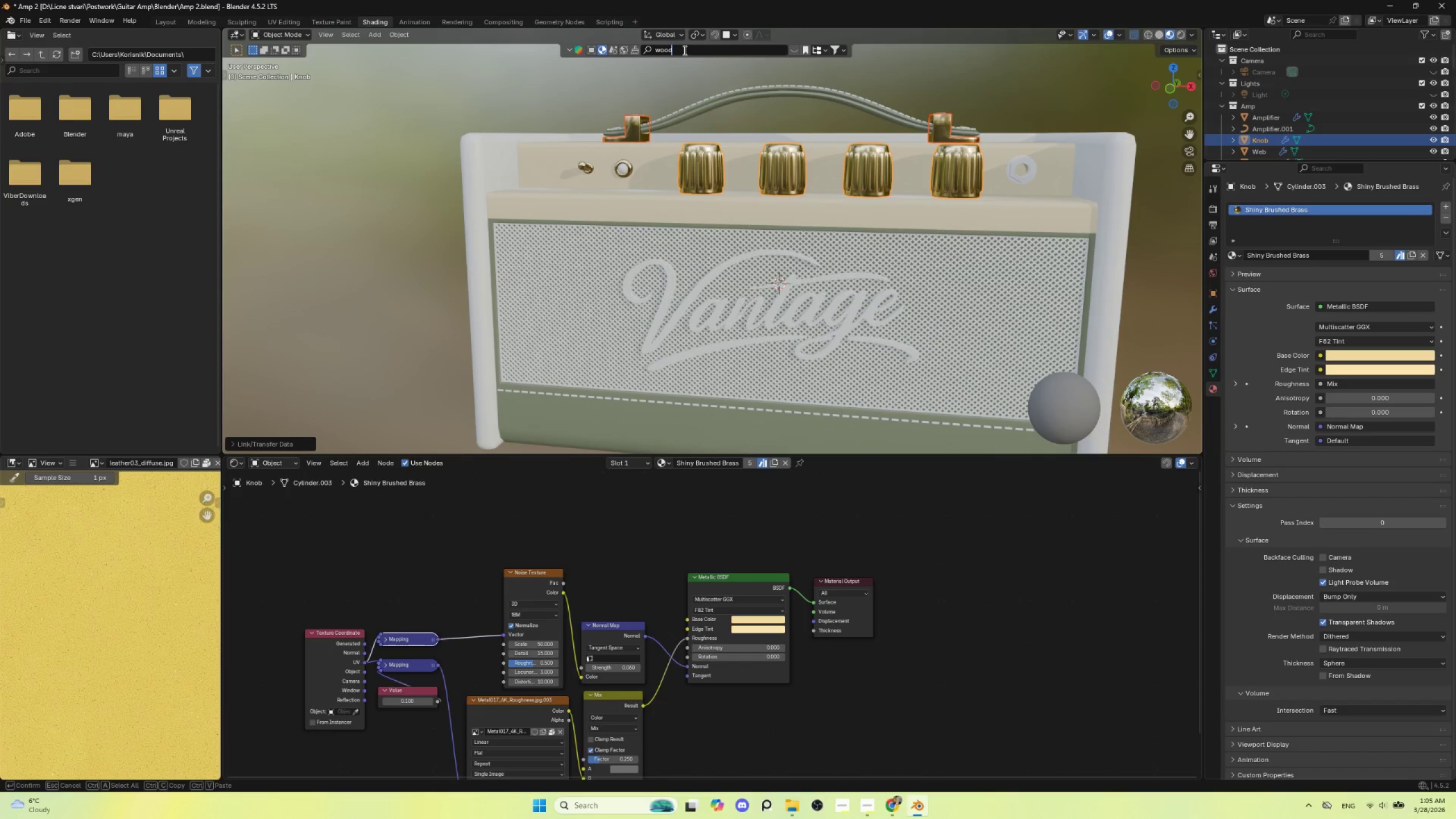 
key(Enter)
 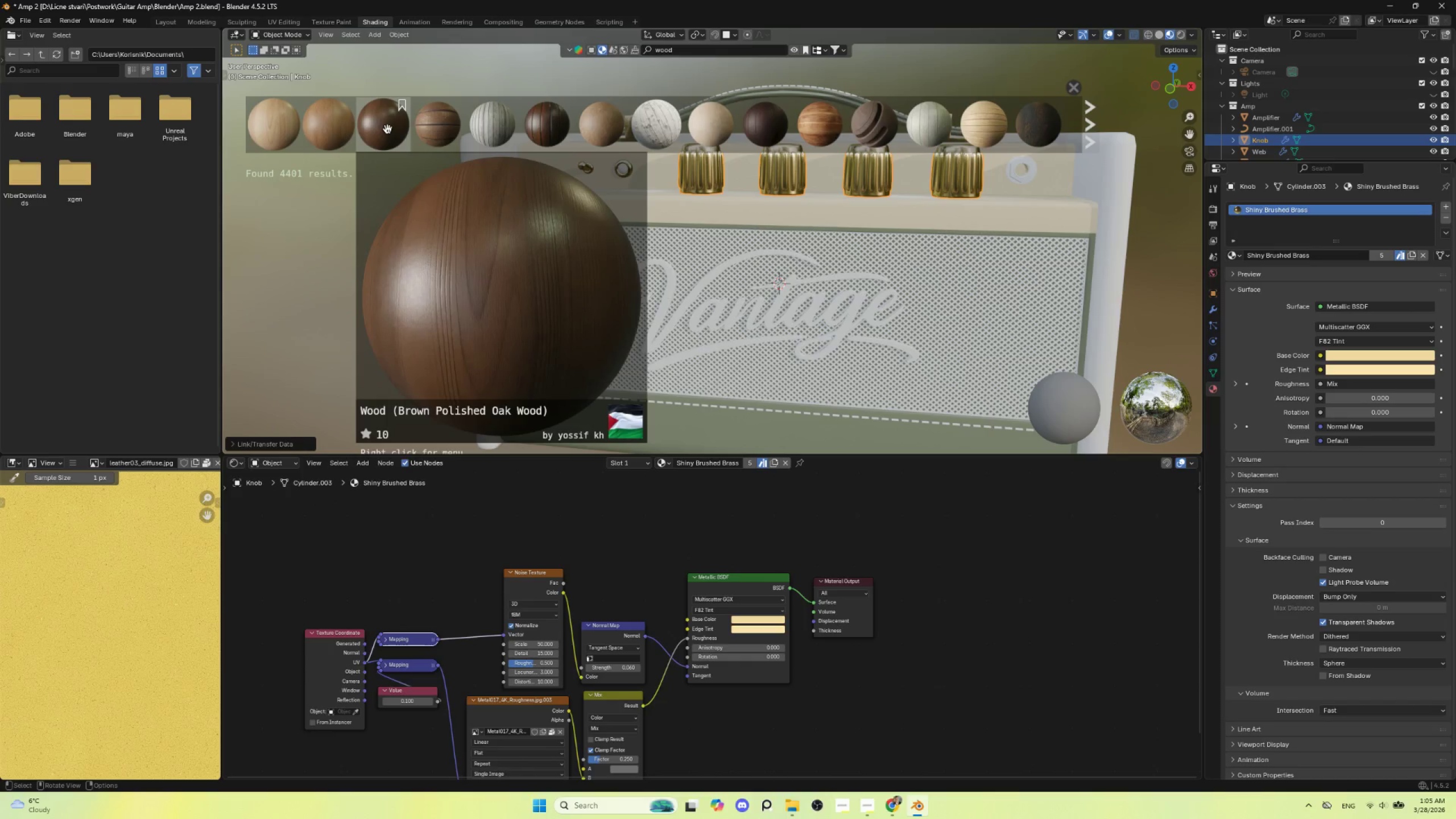 
wait(7.98)
 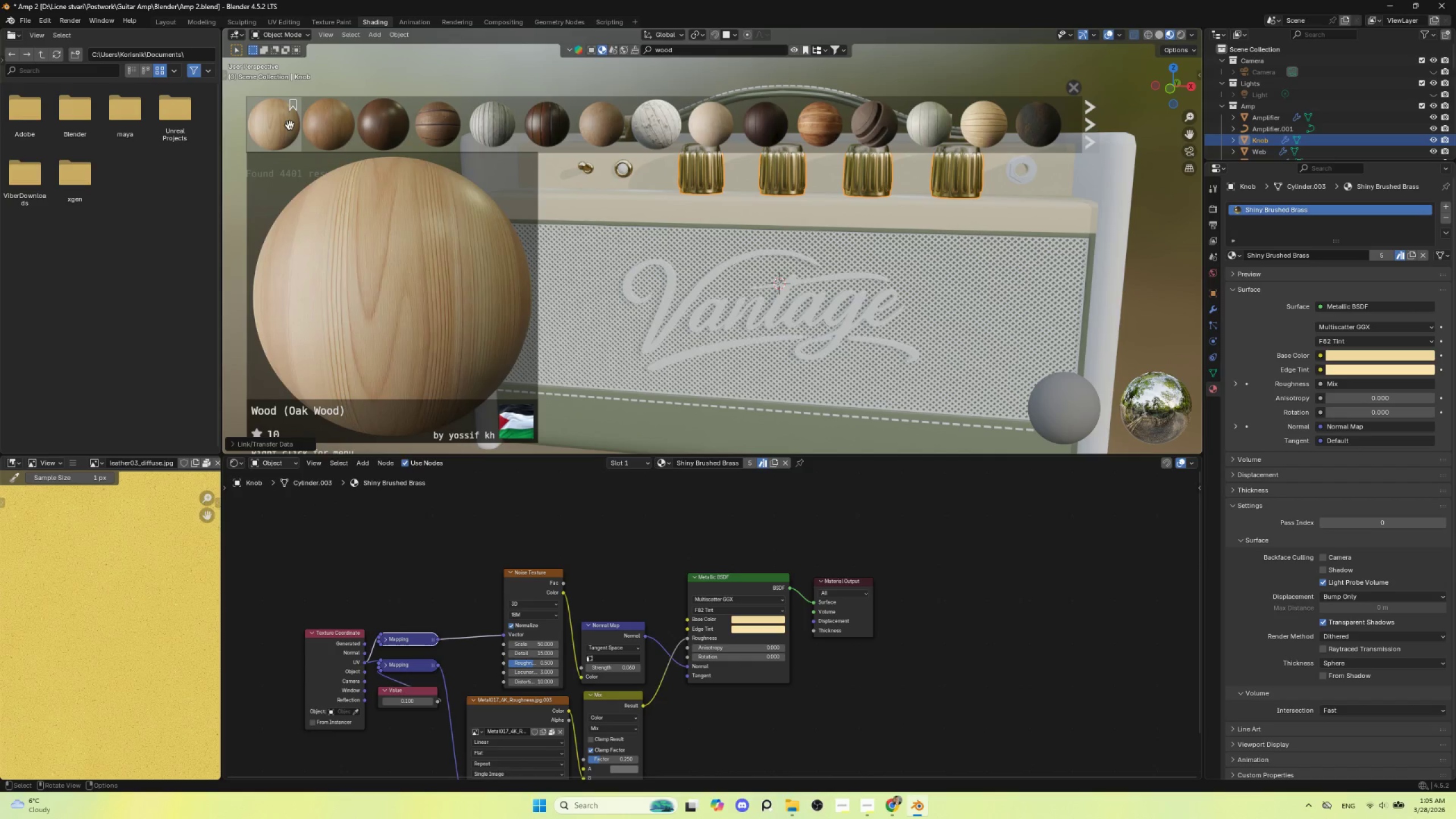 
left_click([1125, 175])
 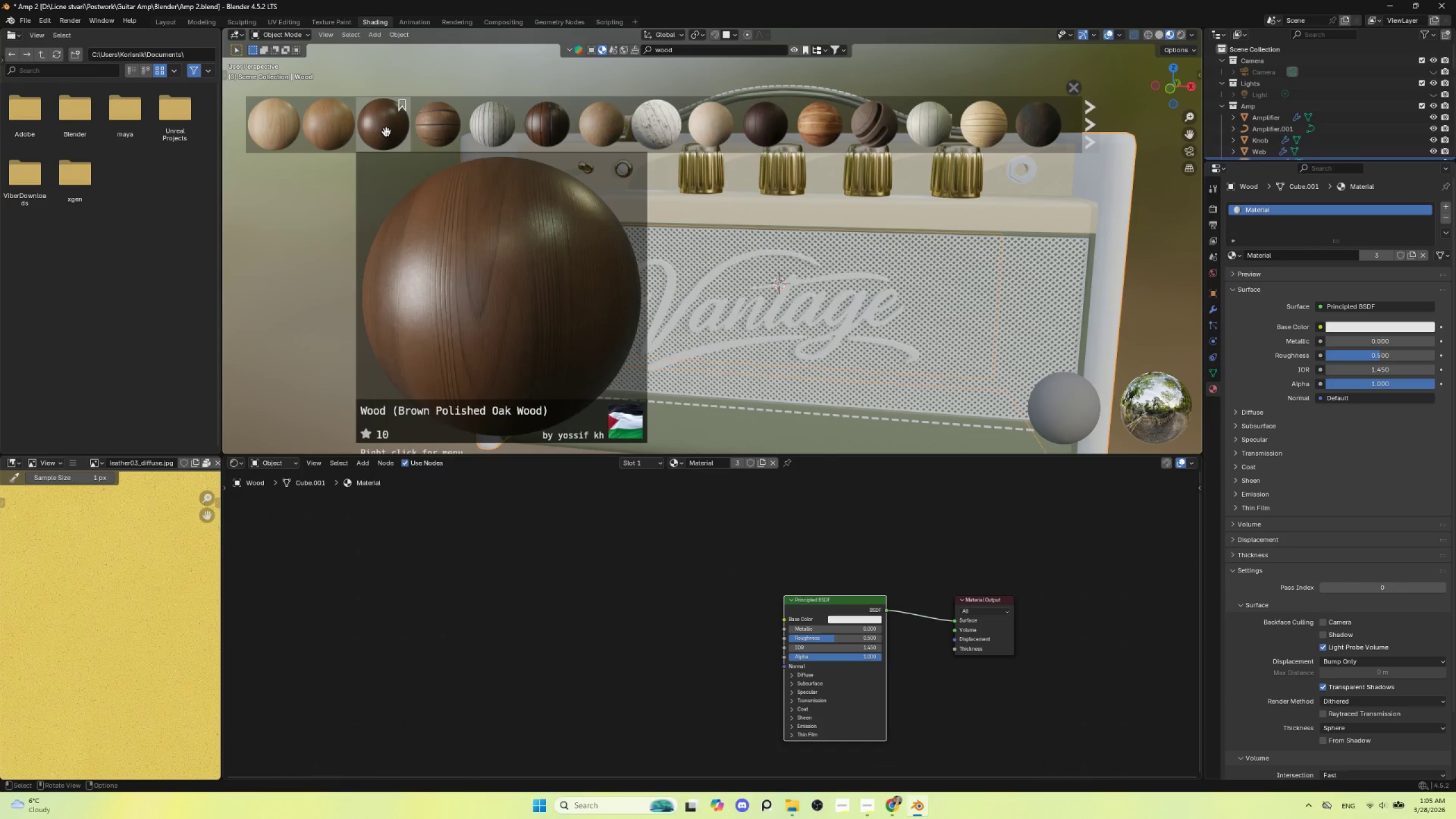 
wait(6.66)
 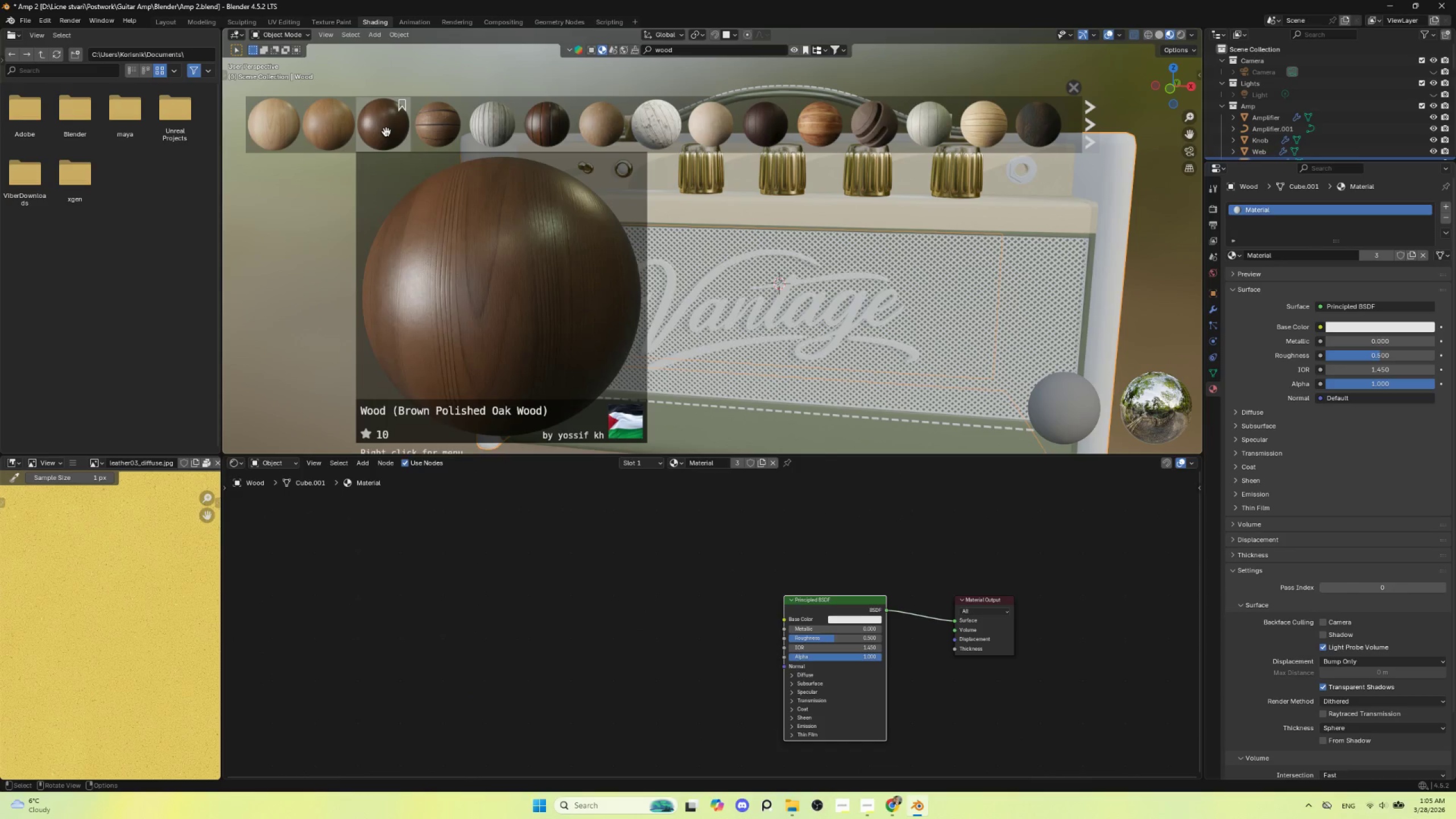 
left_click([329, 122])
 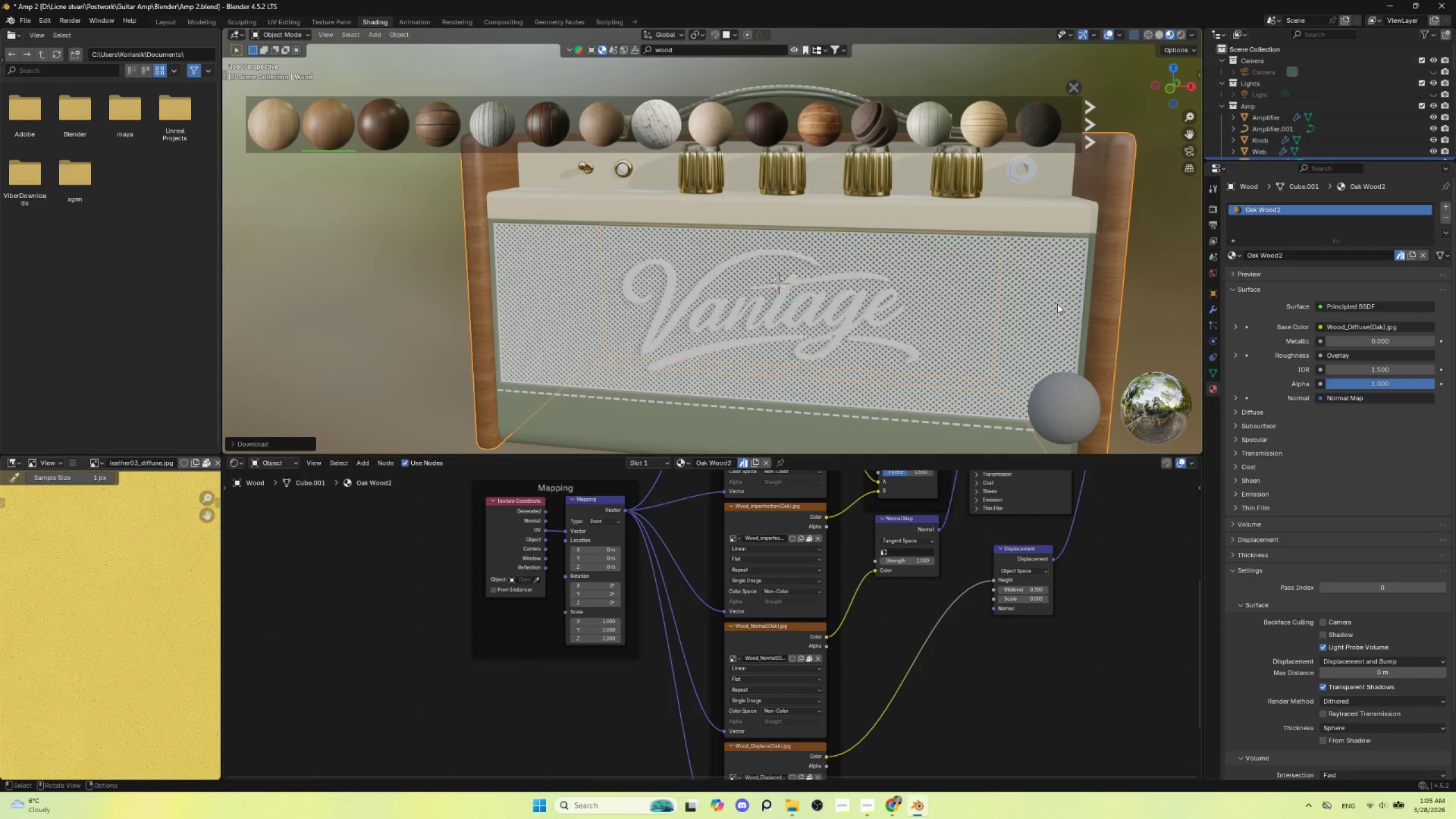 
wait(7.19)
 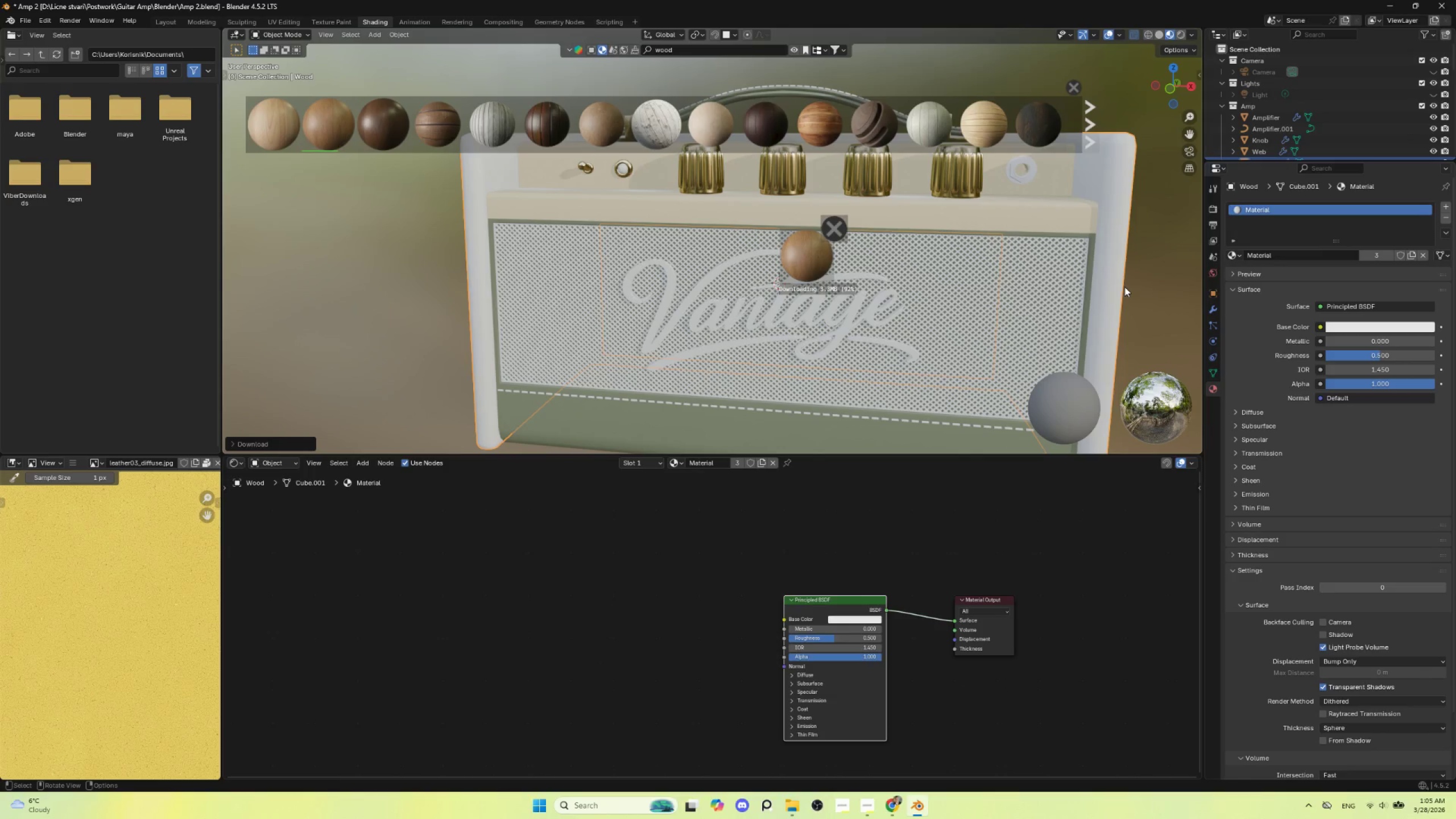 
scroll: coordinate [811, 313], scroll_direction: down, amount: 3.0
 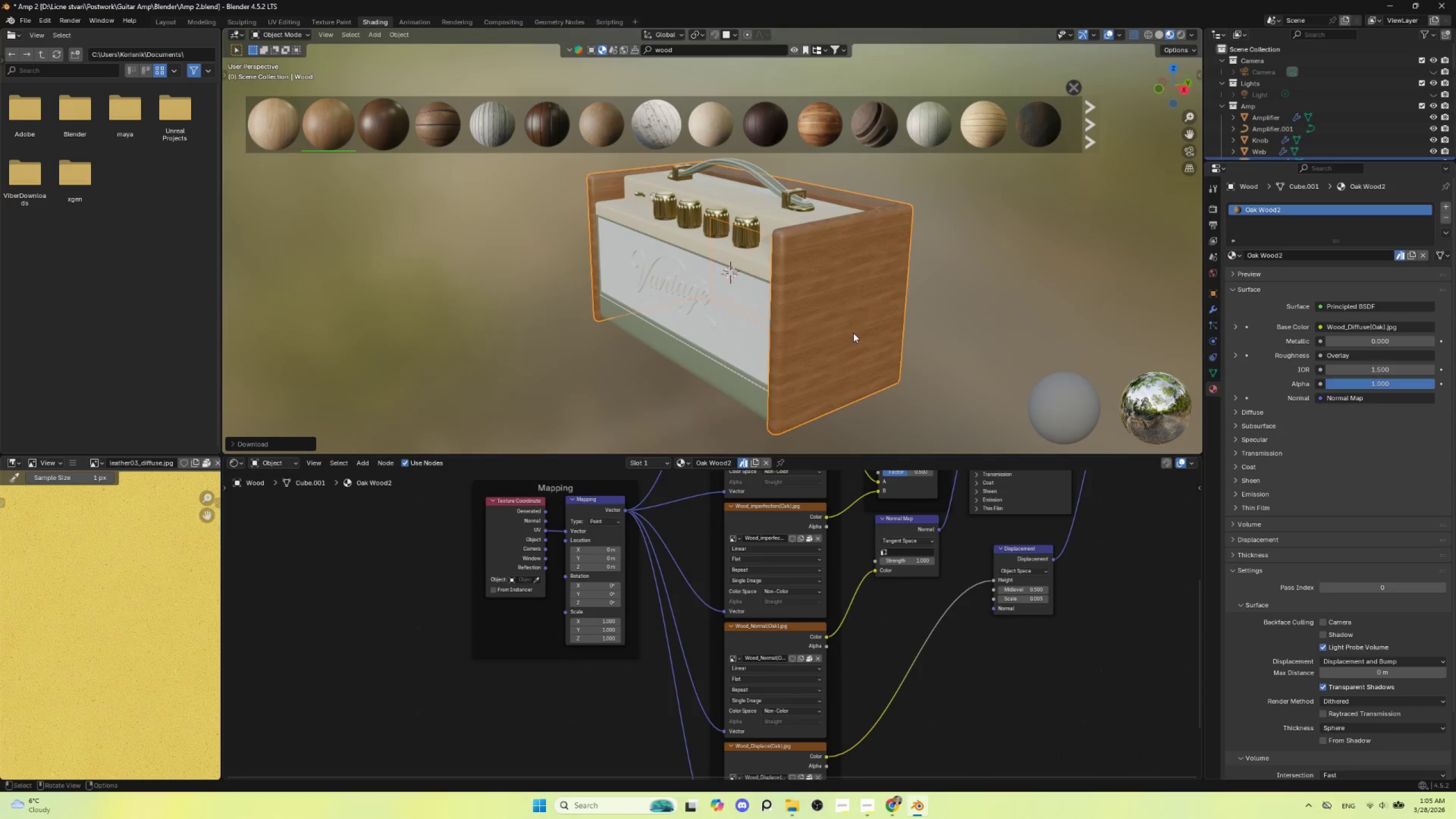 
scroll: coordinate [849, 340], scroll_direction: up, amount: 2.0
 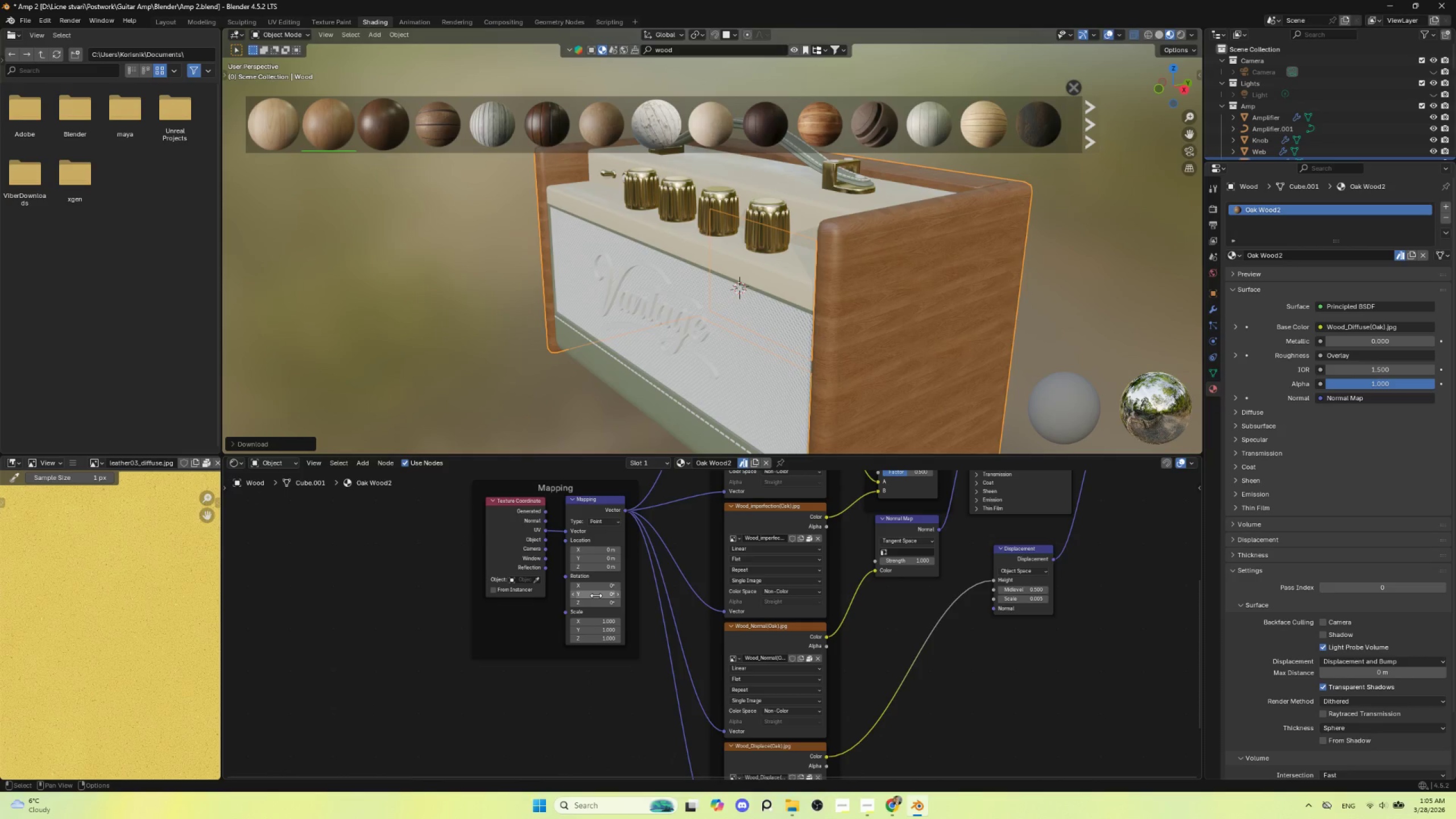 
left_click([596, 595])
 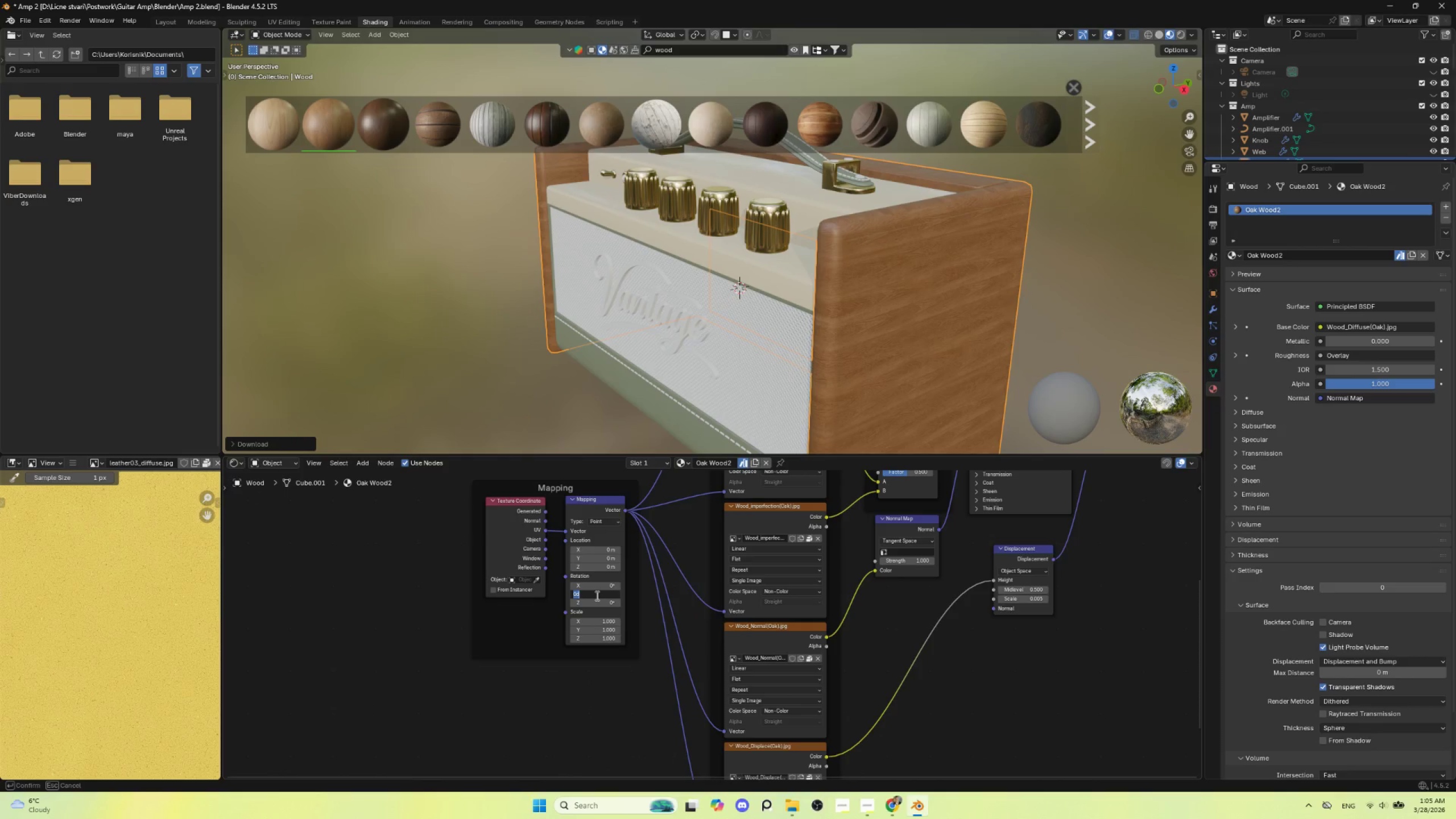 
type(90)
 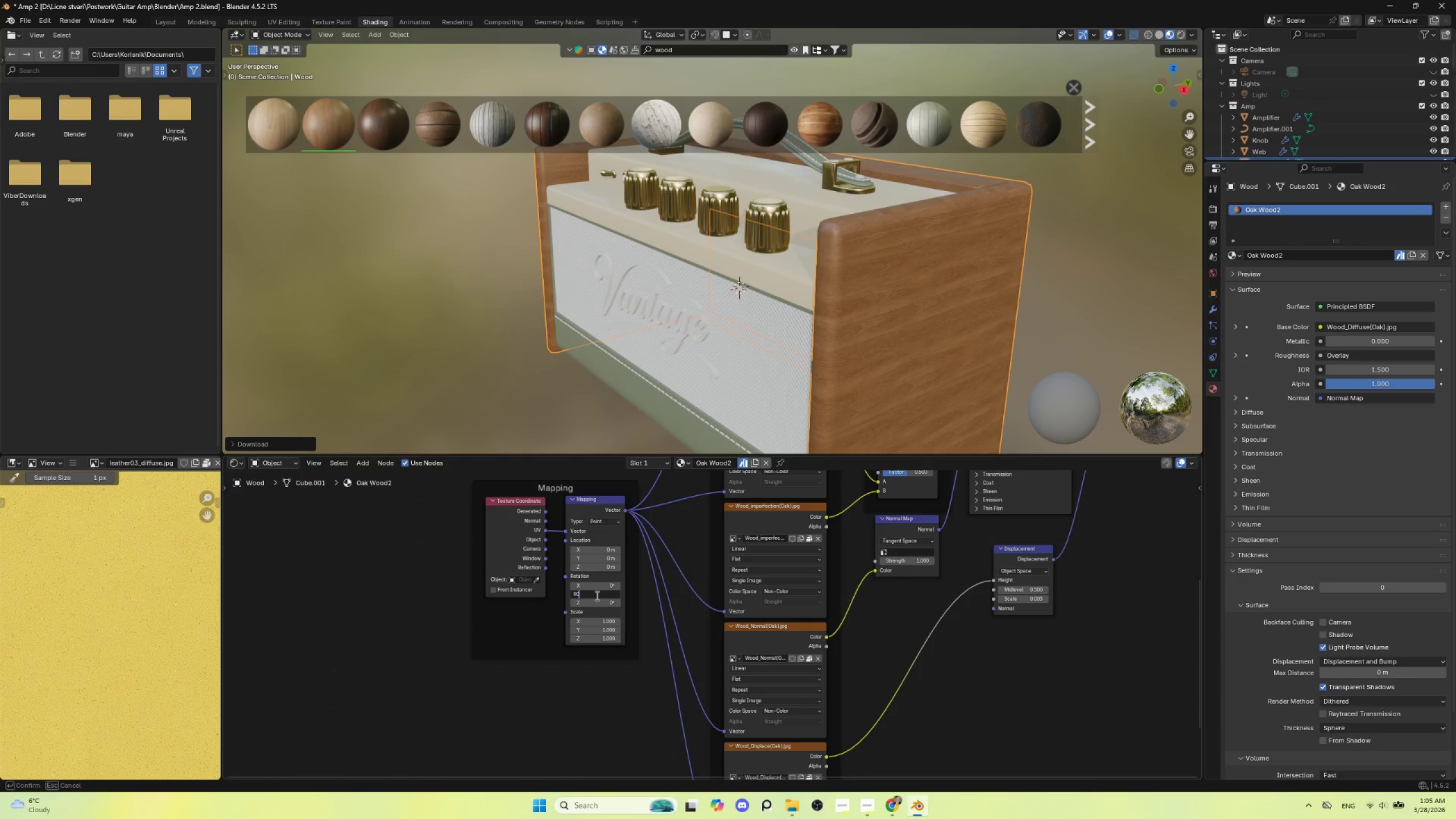 
key(Enter)
 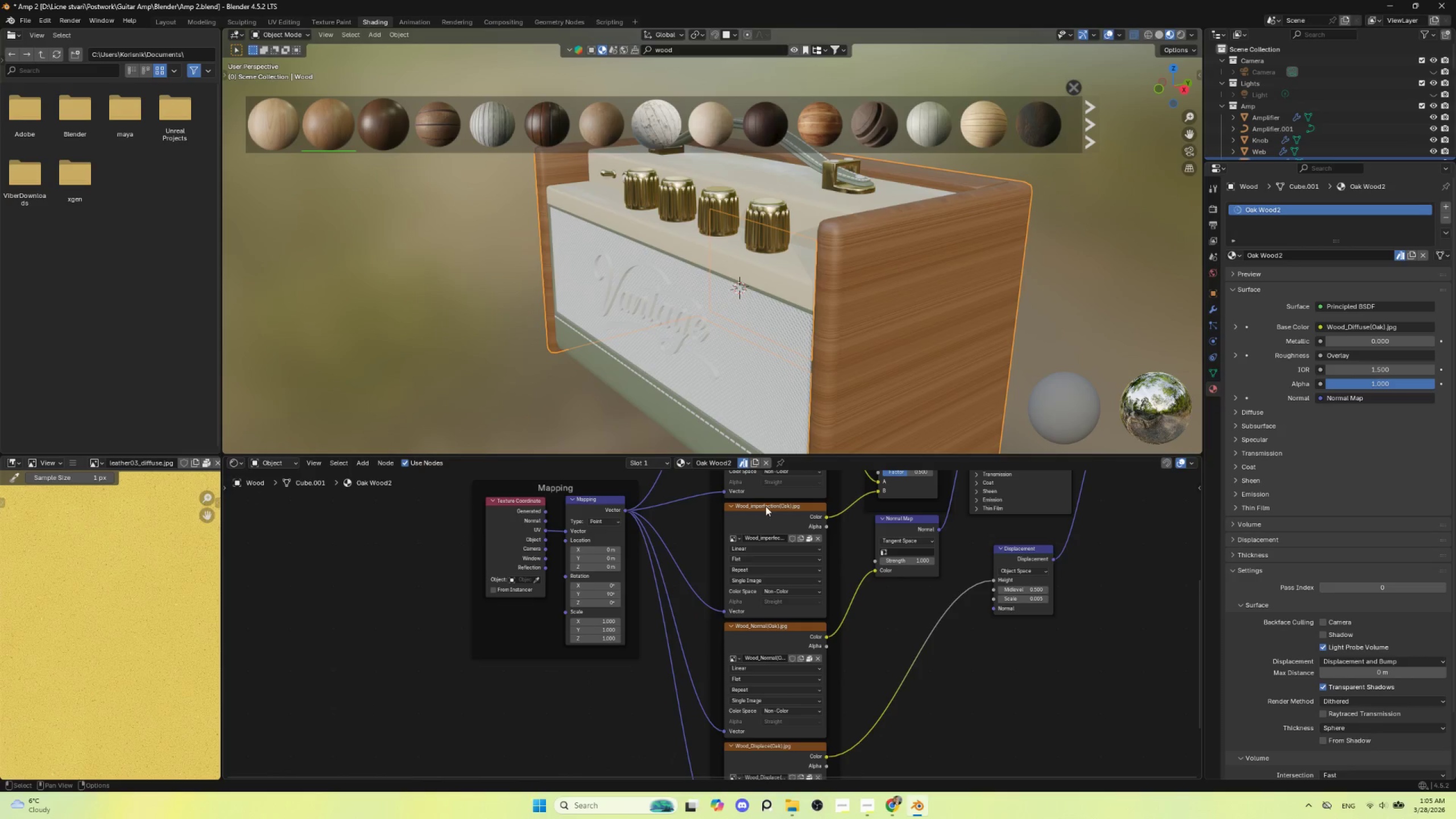 
key(Control+Z)
 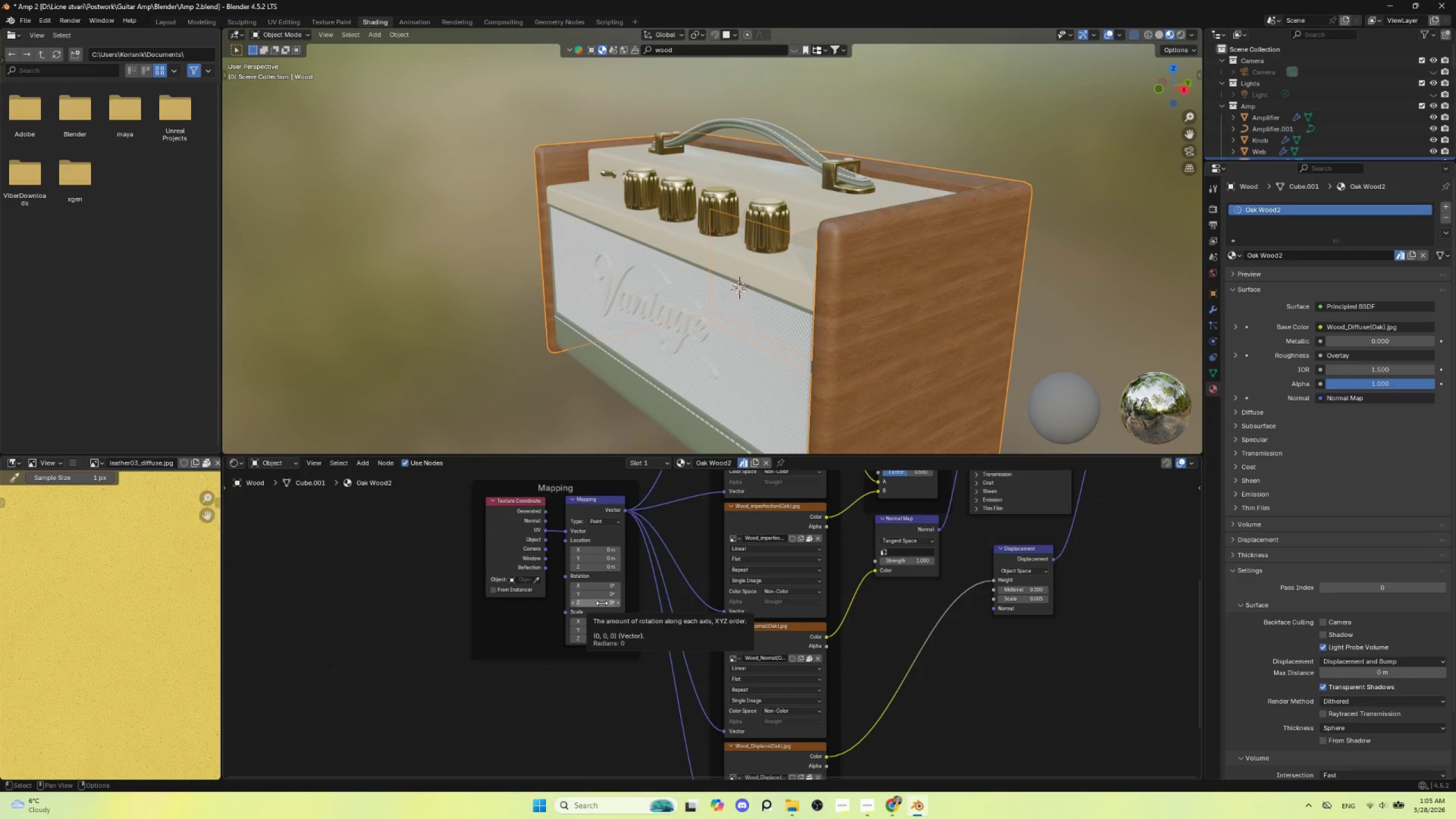 
left_click([602, 603])
 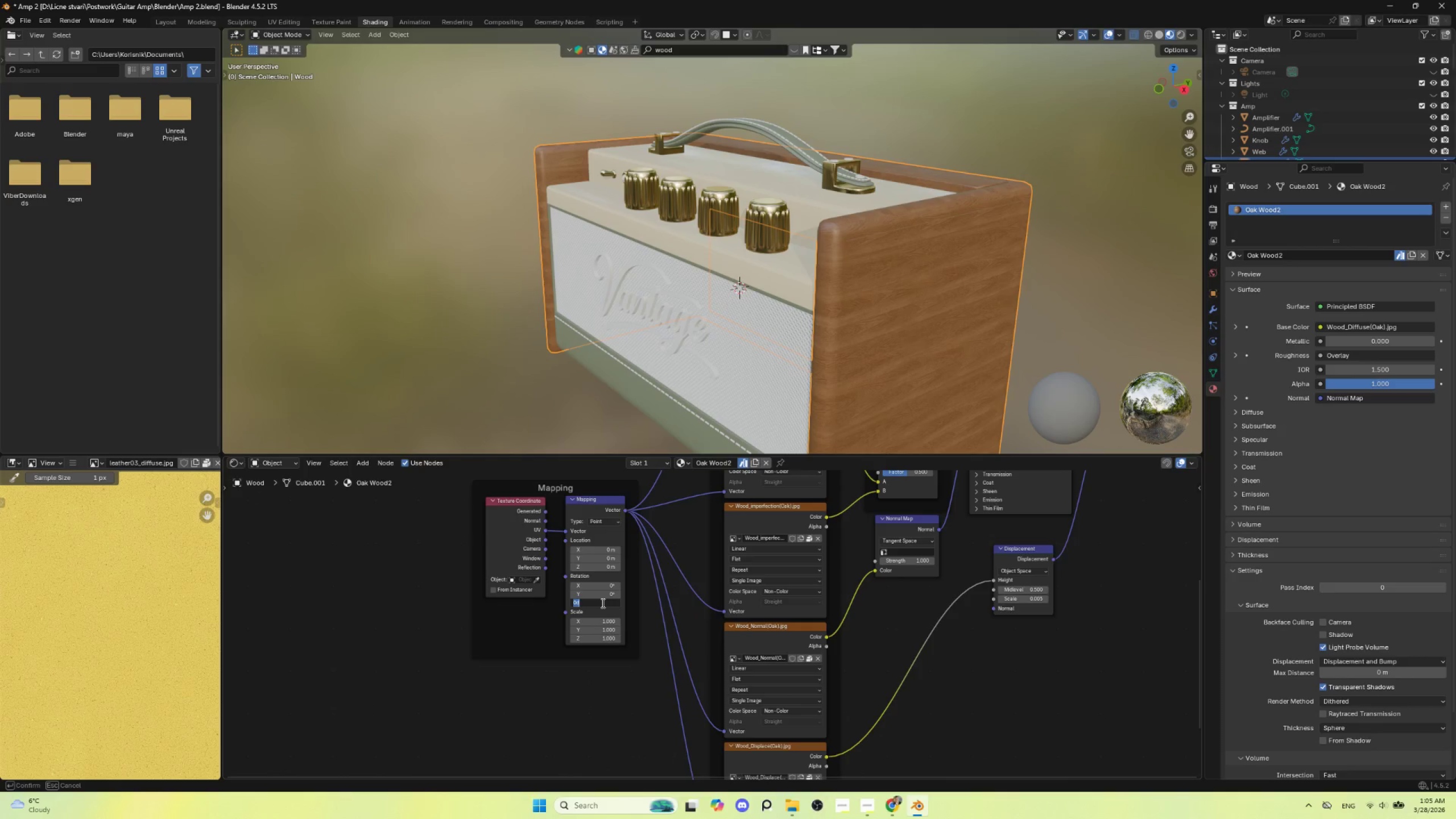 
type(90)
 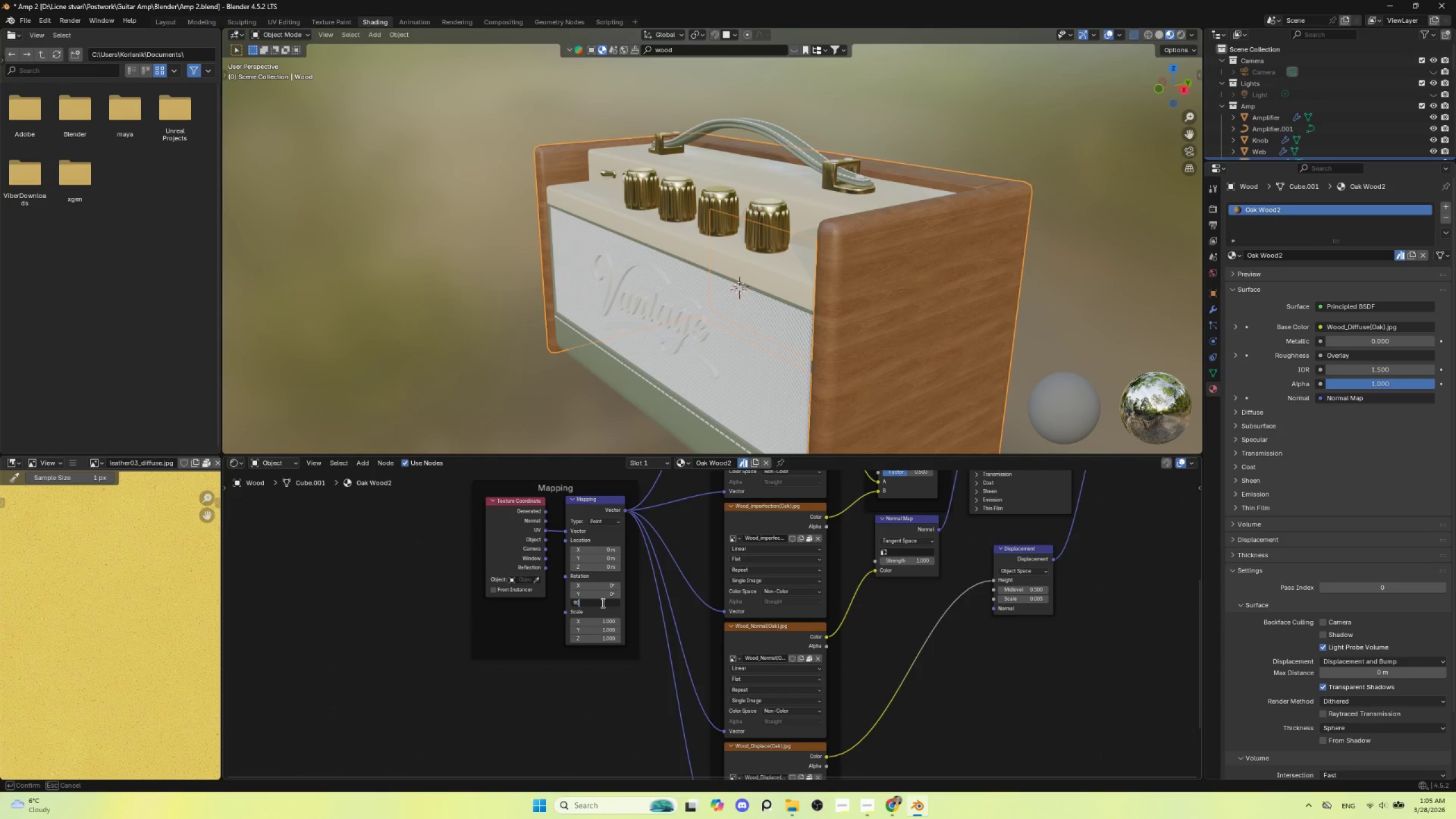 
key(Enter)
 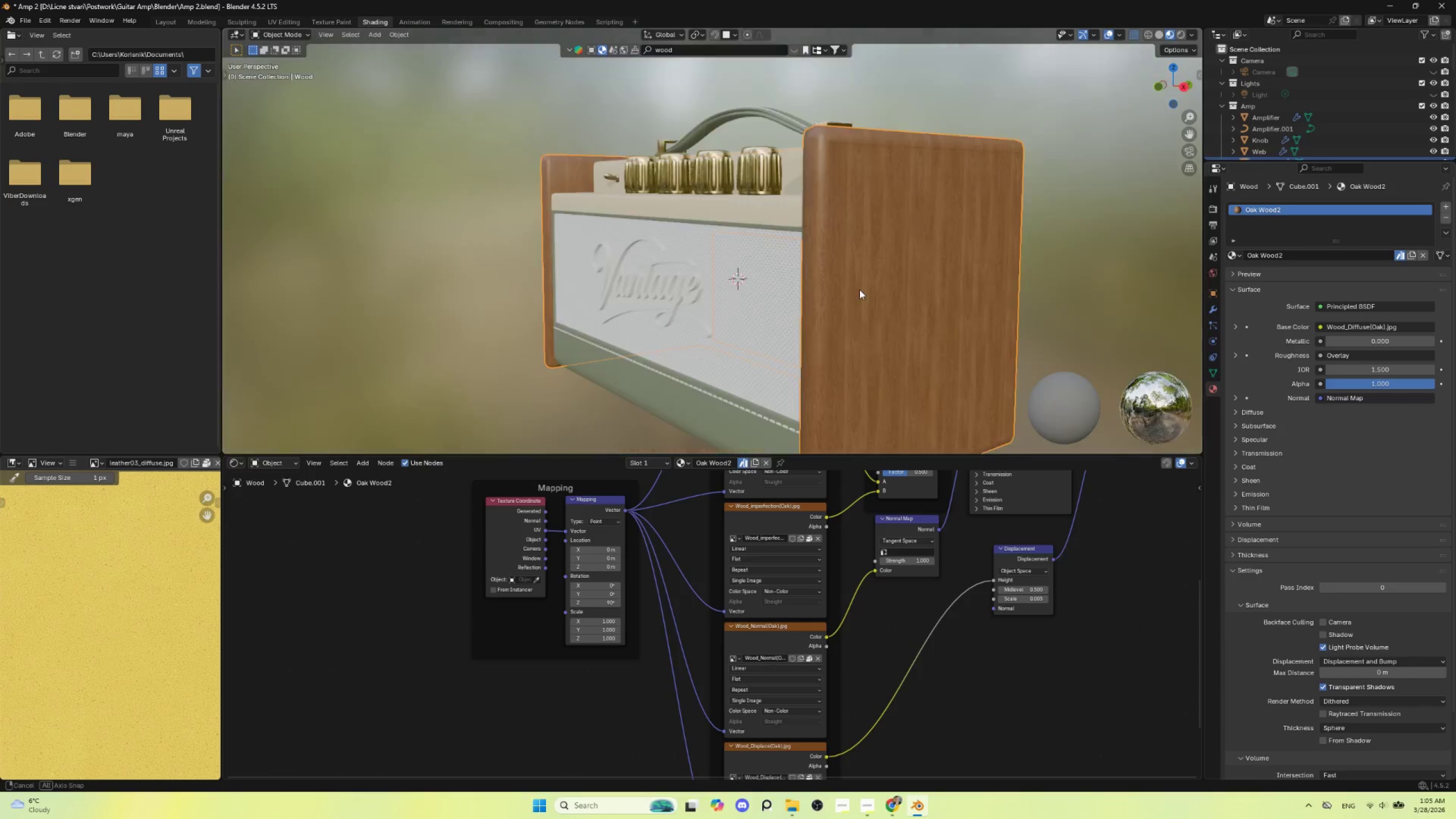 
wait(12.52)
 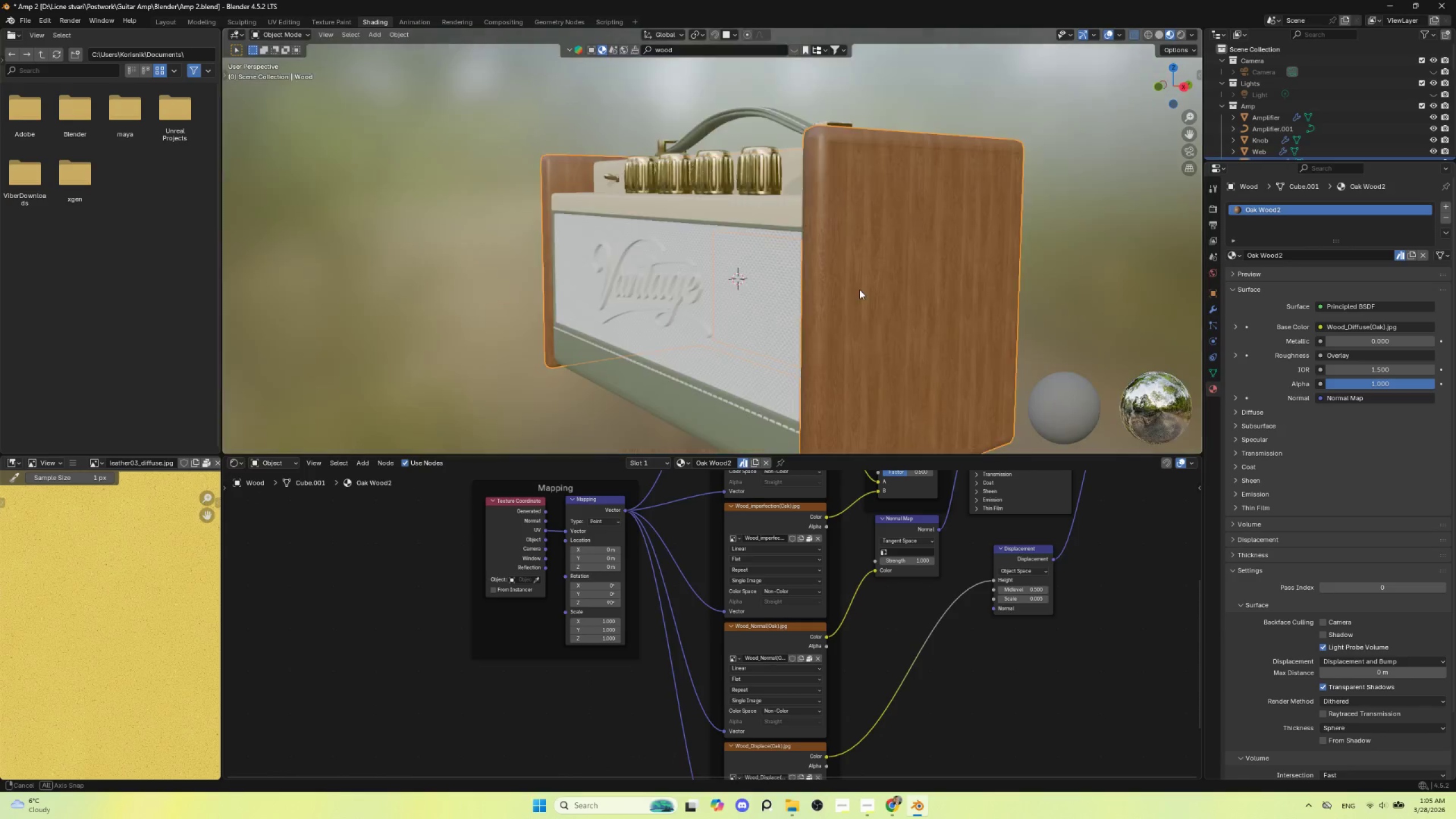 
left_click_drag(start_coordinate=[593, 619], to_coordinate=[561, 644])
 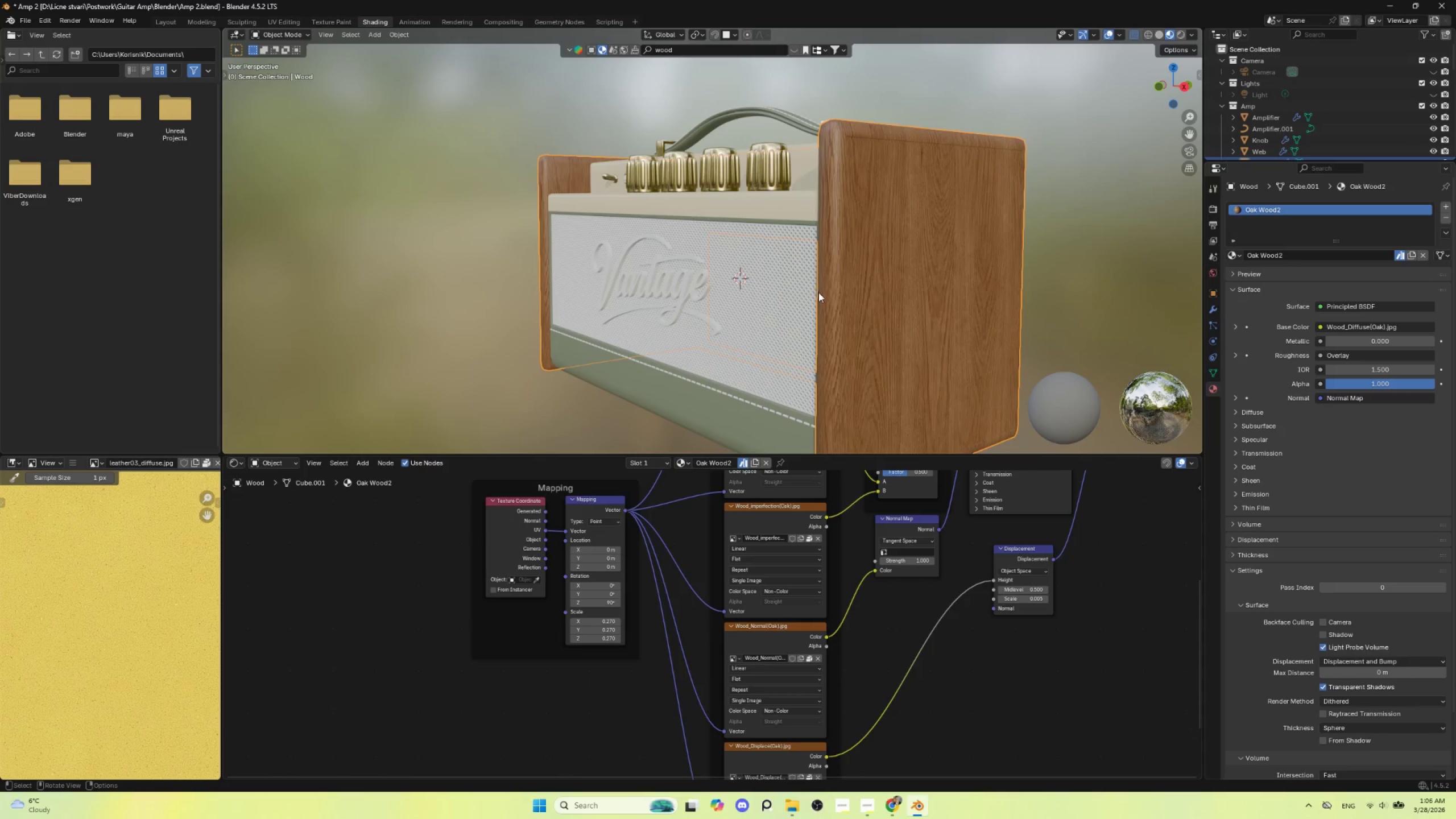 
hold_key(key=ShiftLeft, duration=1.53)
 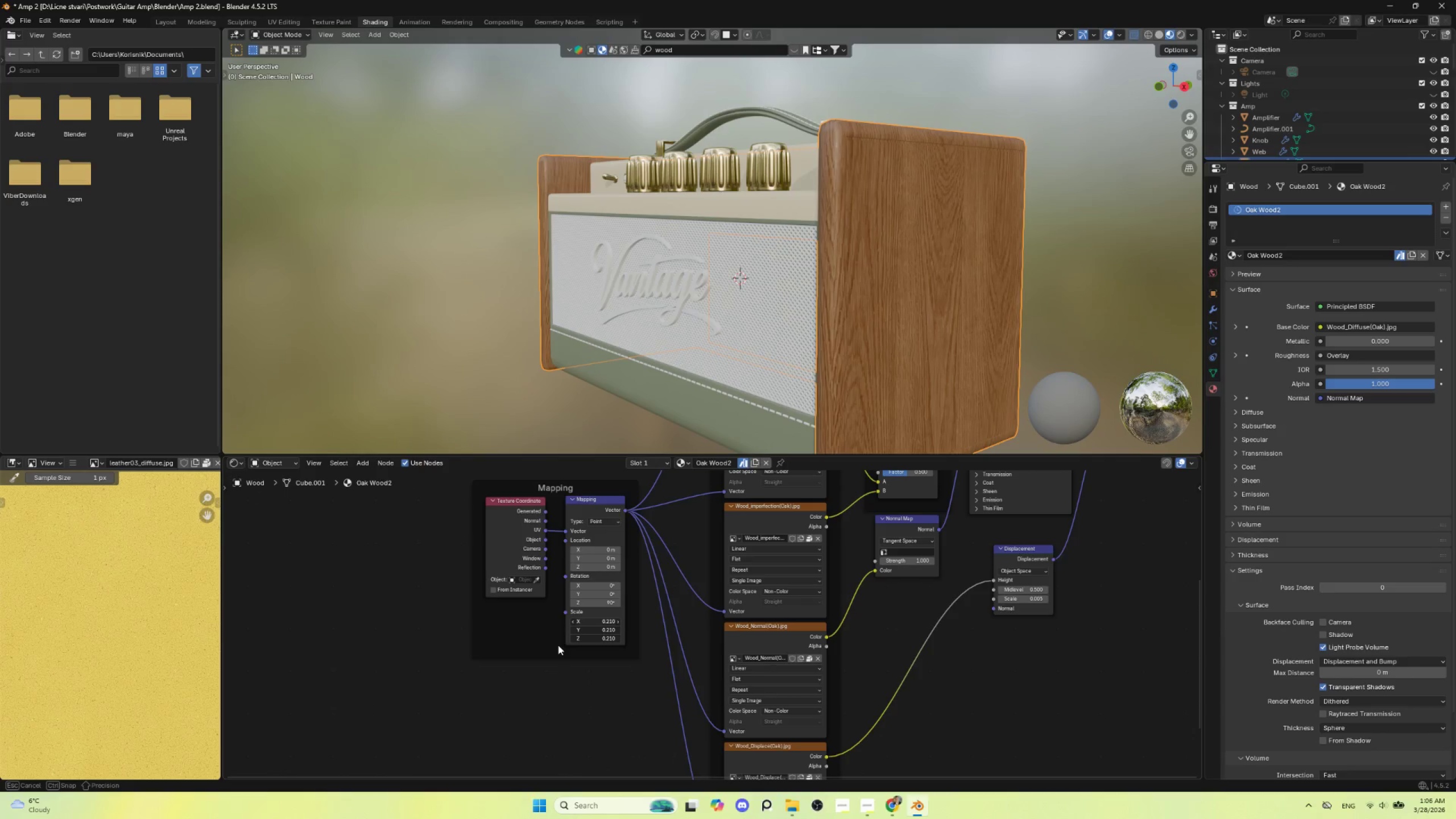 
hold_key(key=ShiftLeft, duration=1.52)
 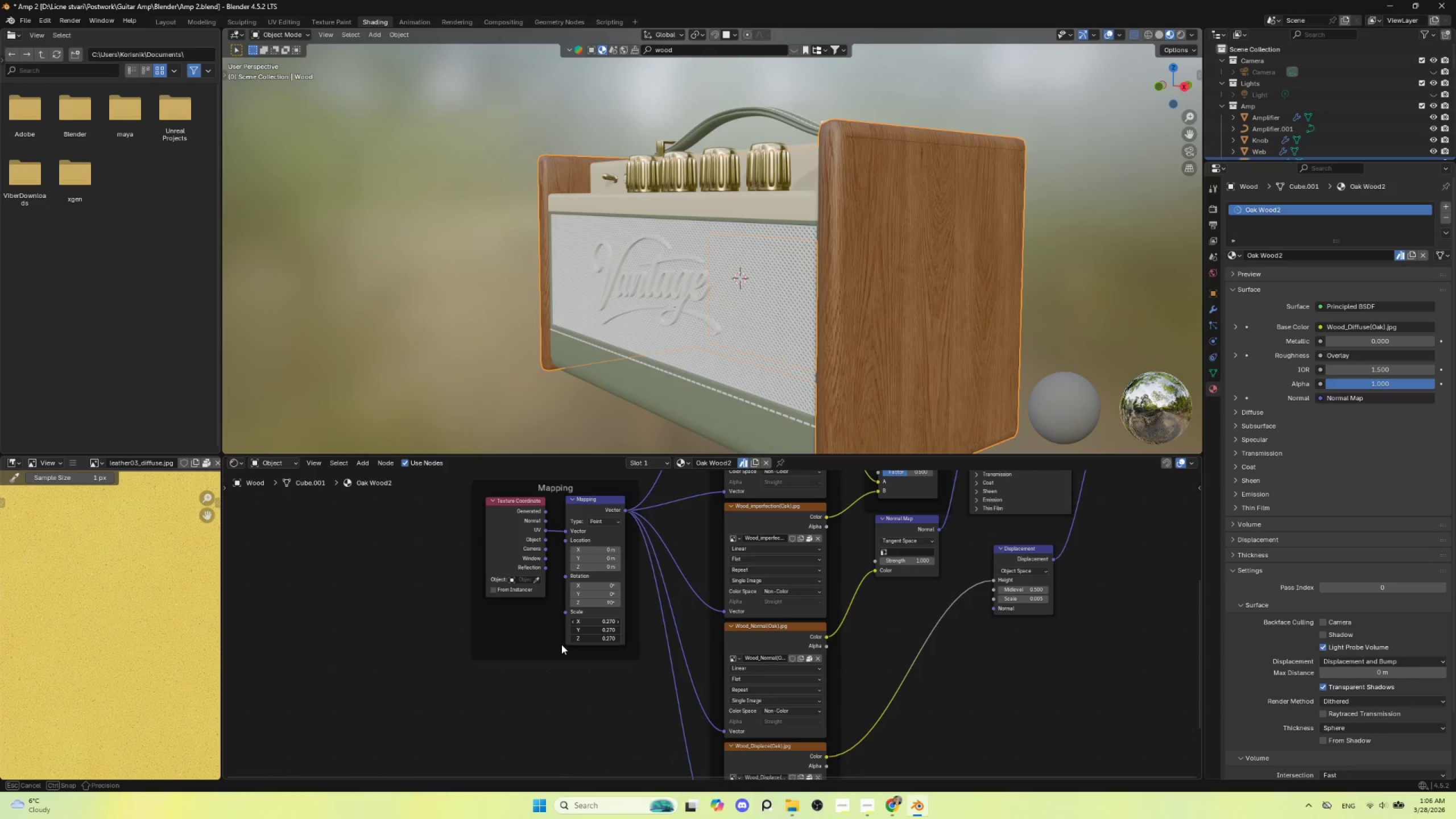 
hold_key(key=ShiftLeft, duration=1.51)
 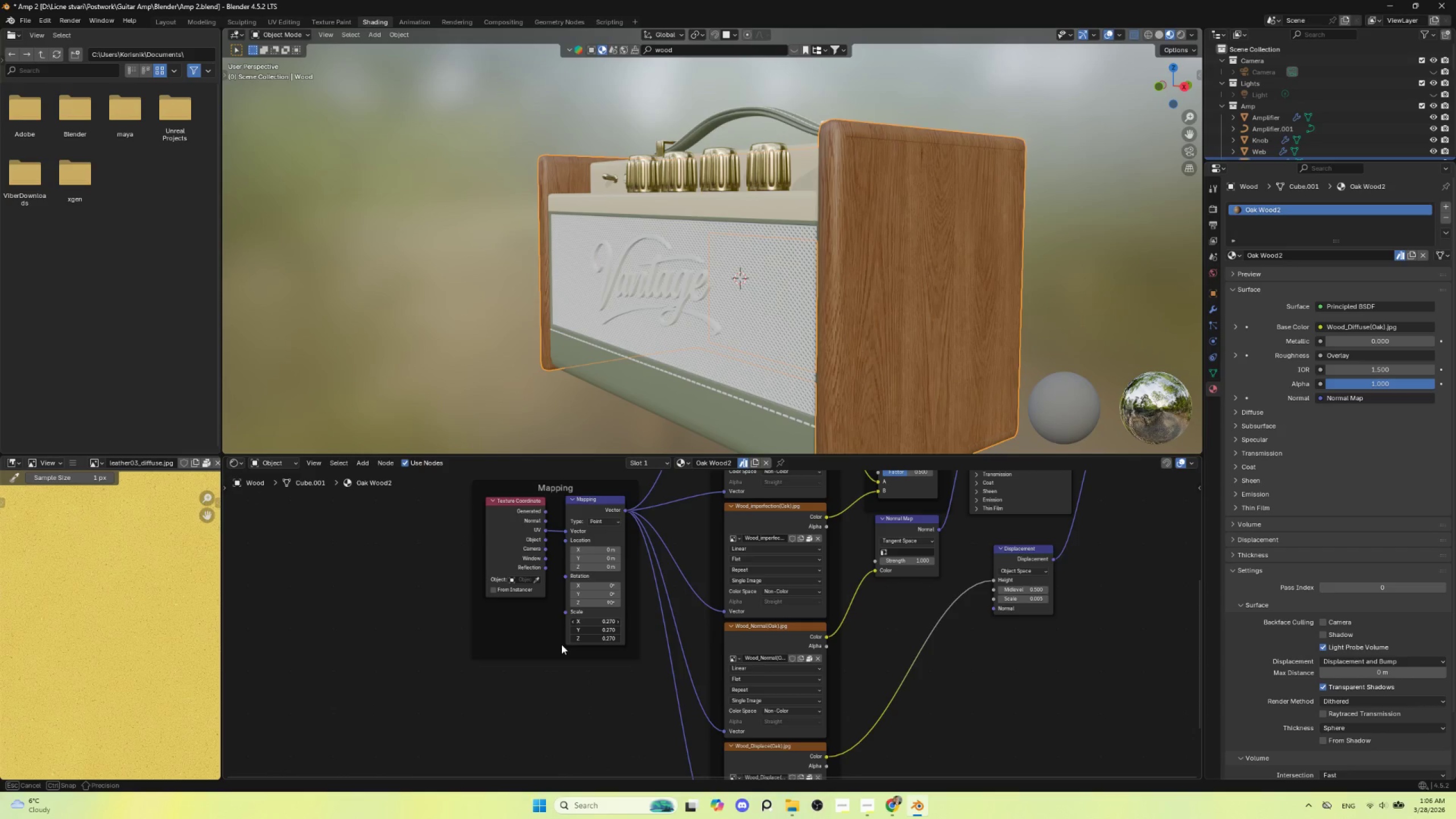 
hold_key(key=ShiftLeft, duration=0.89)
 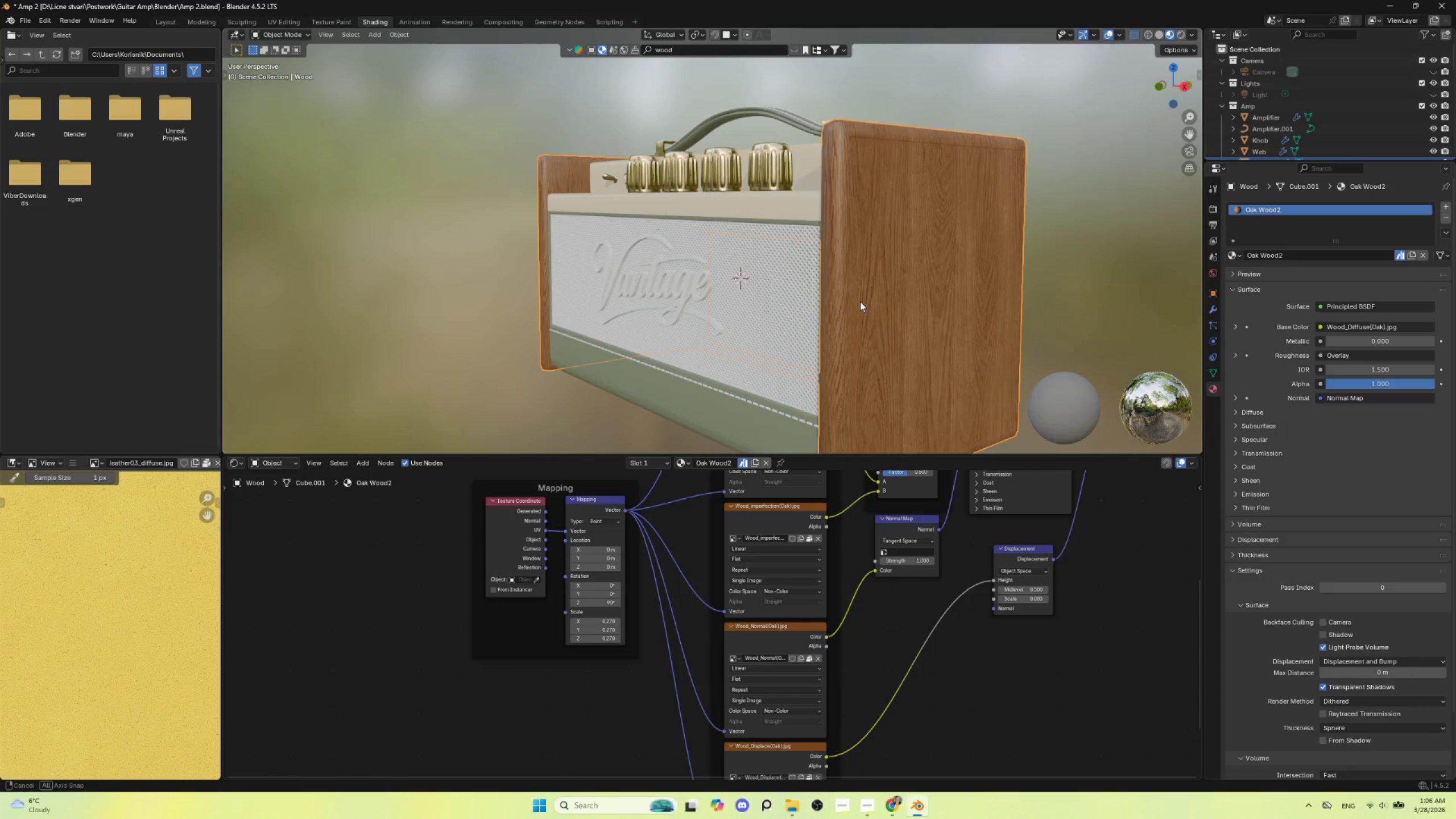 
scroll: coordinate [883, 307], scroll_direction: down, amount: 2.0
 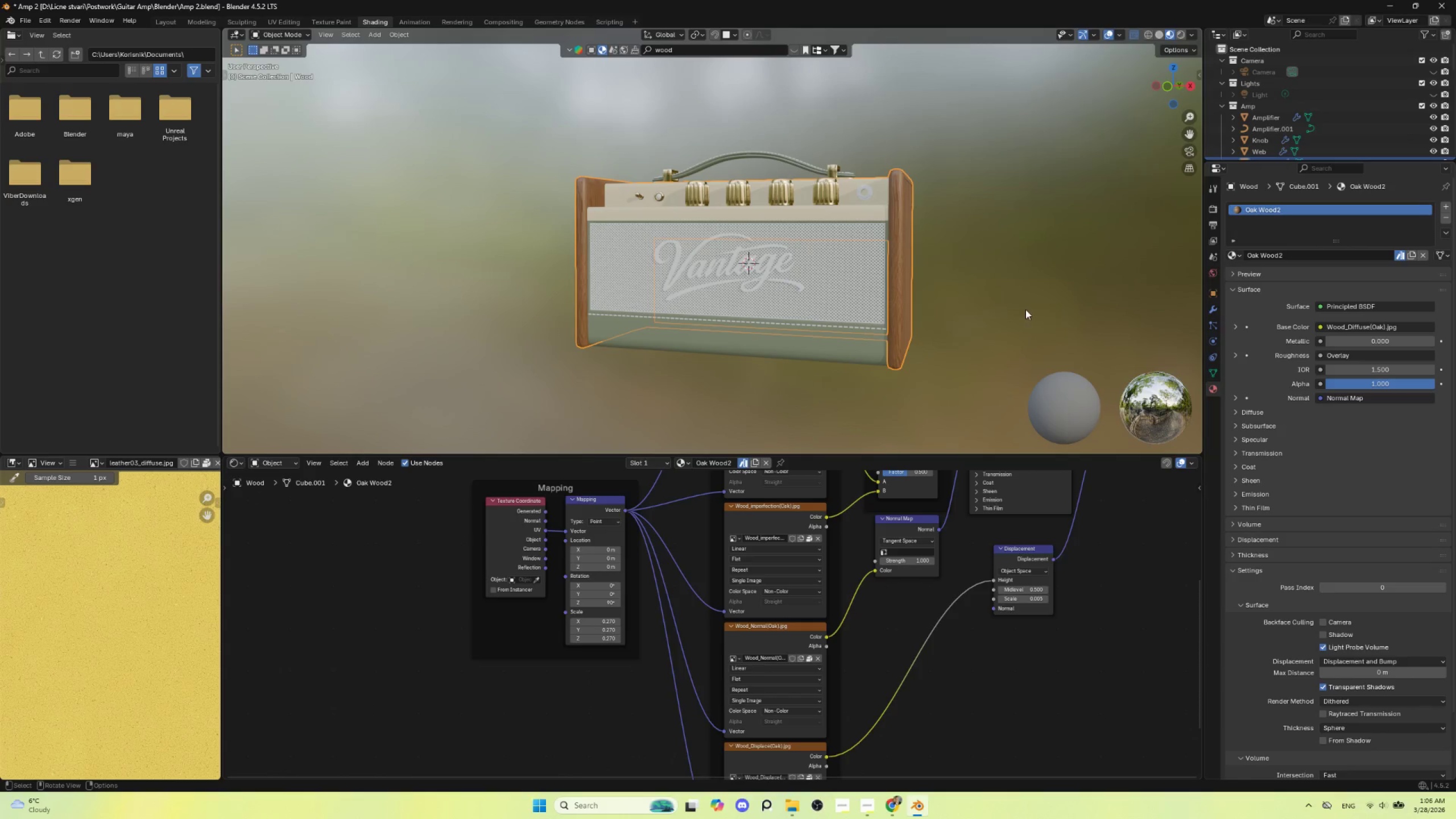 
left_click([1042, 309])
 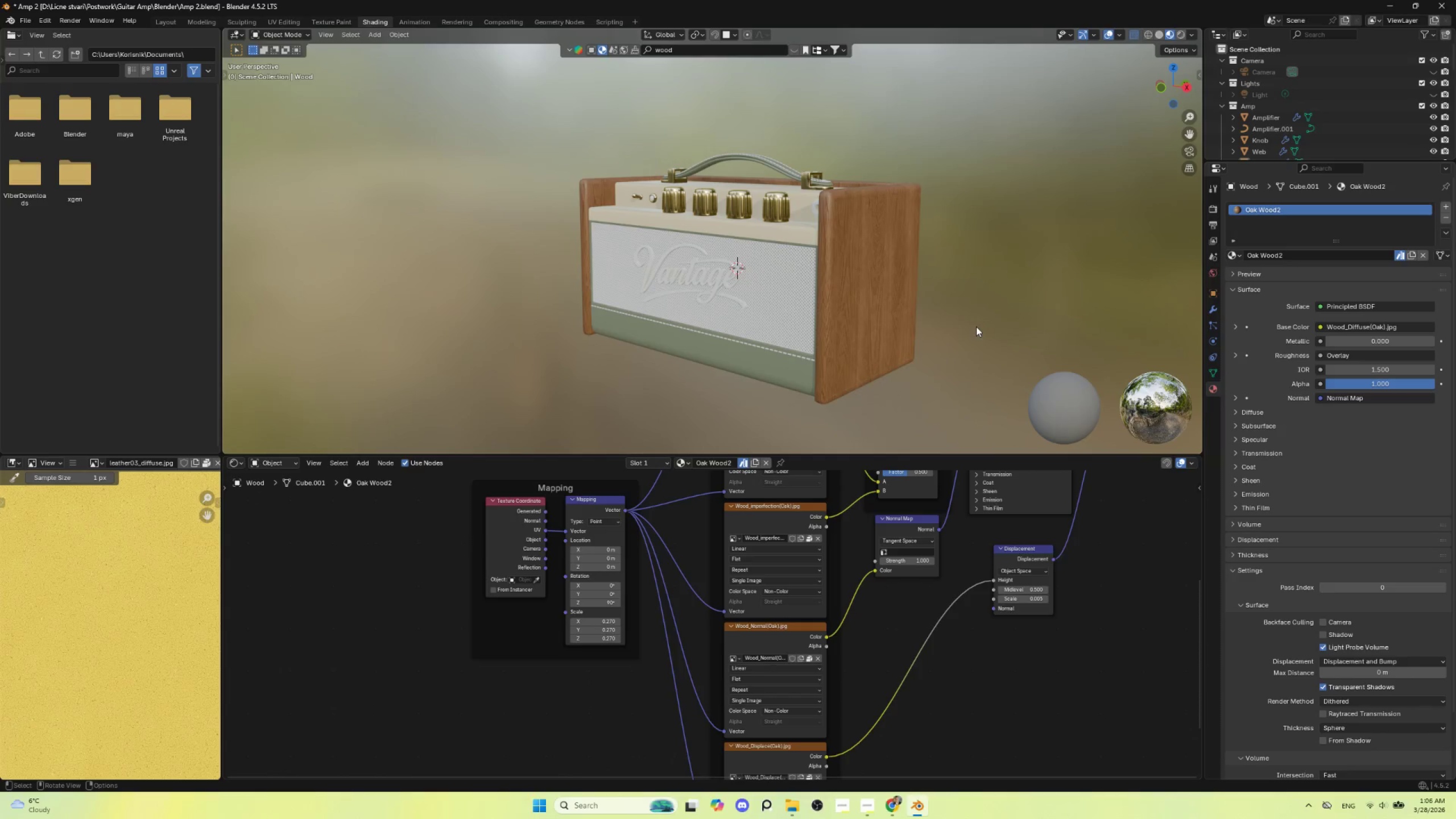 
scroll: coordinate [751, 321], scroll_direction: up, amount: 3.0
 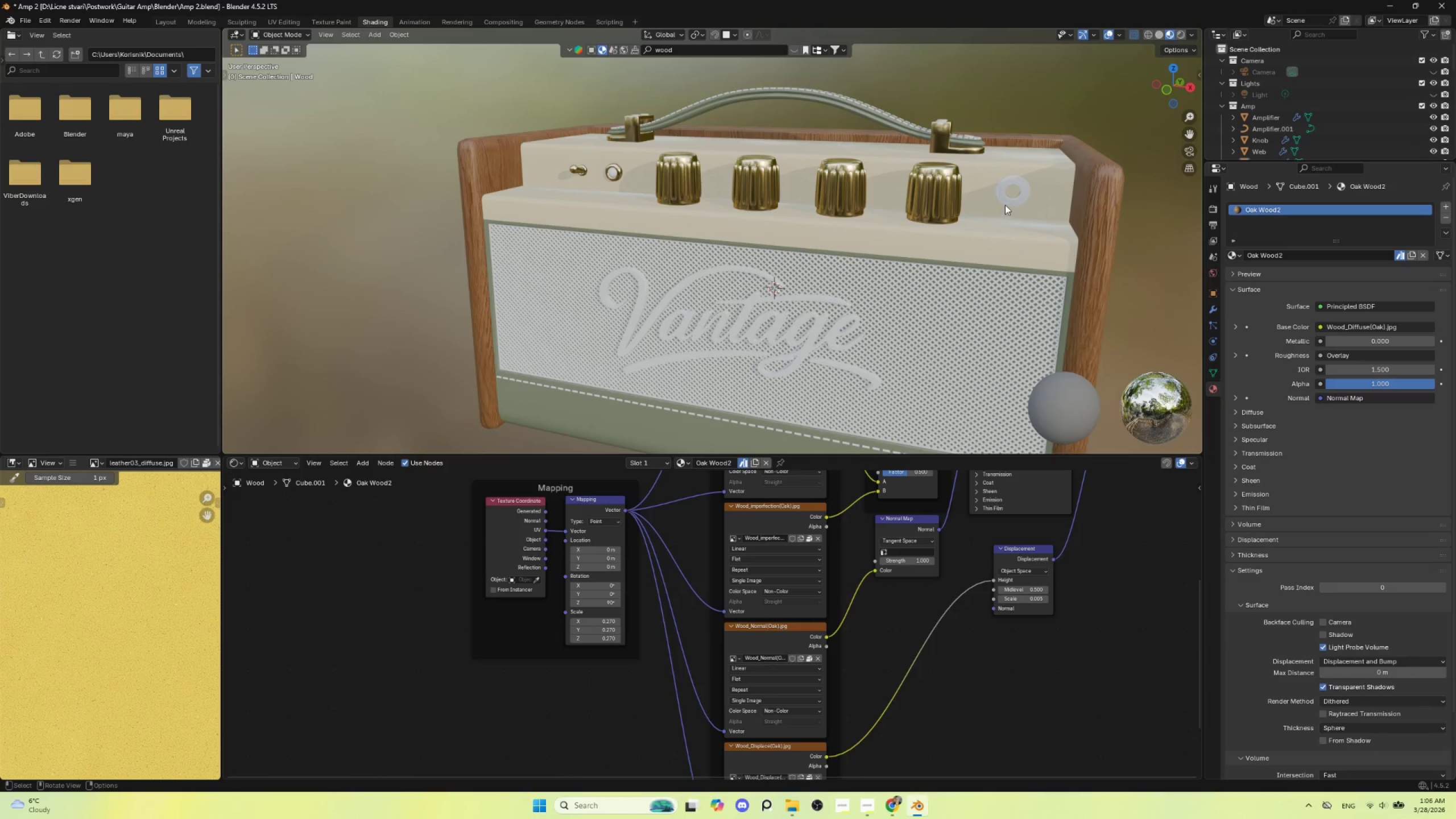 
left_click([1004, 188])
 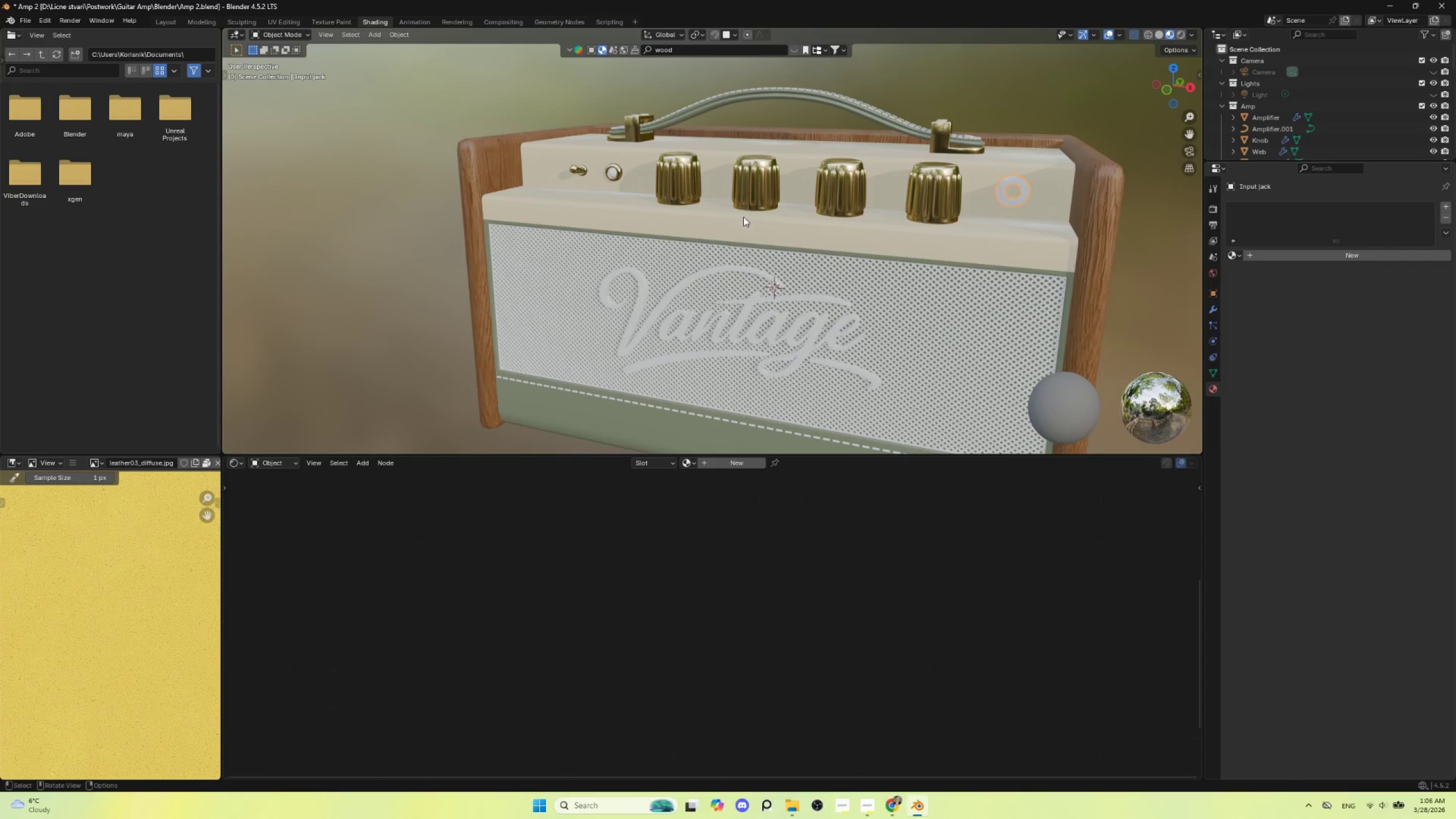 
hold_key(key=ShiftLeft, duration=1.5)
 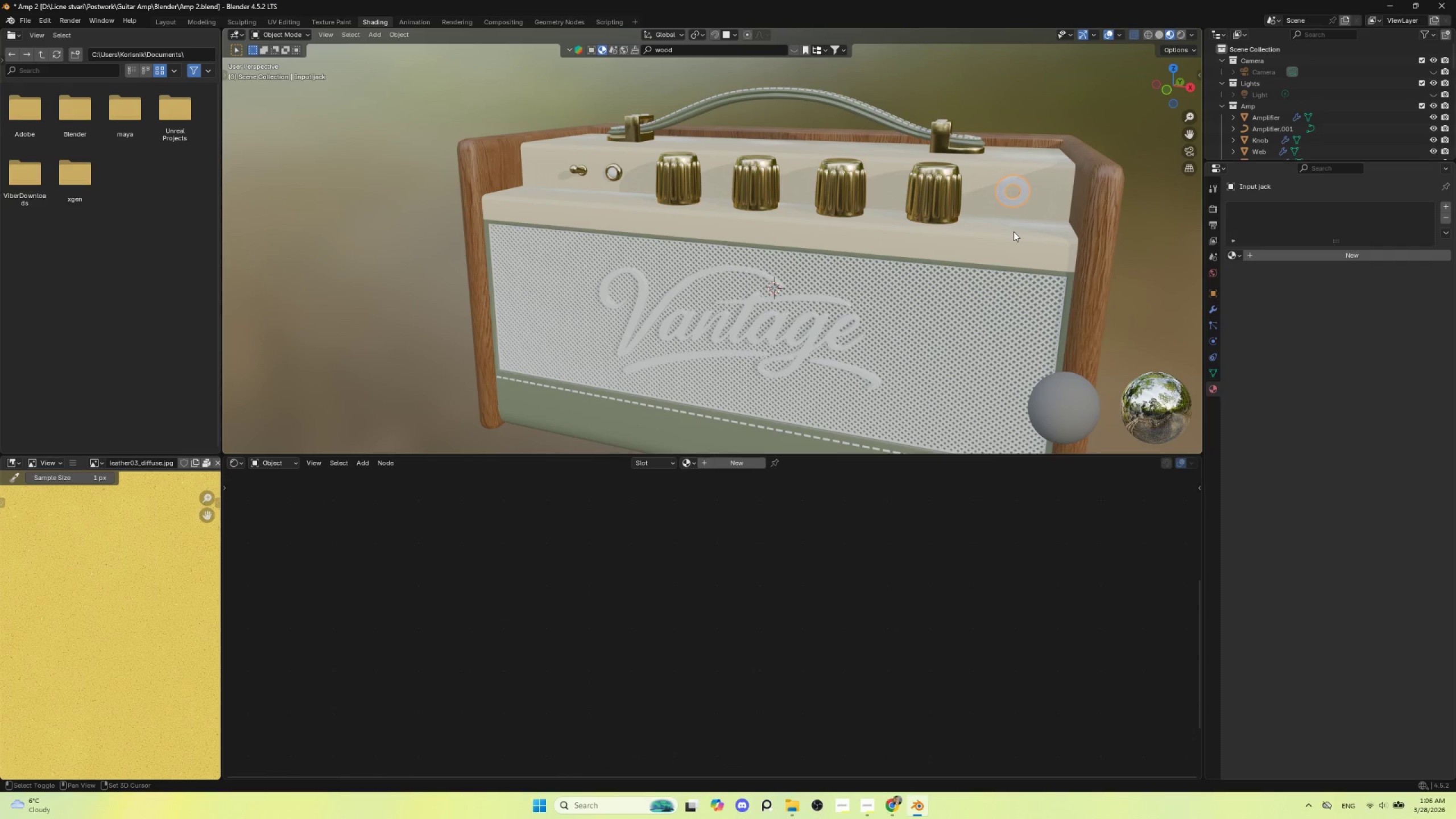 
key(Shift+ShiftLeft)
 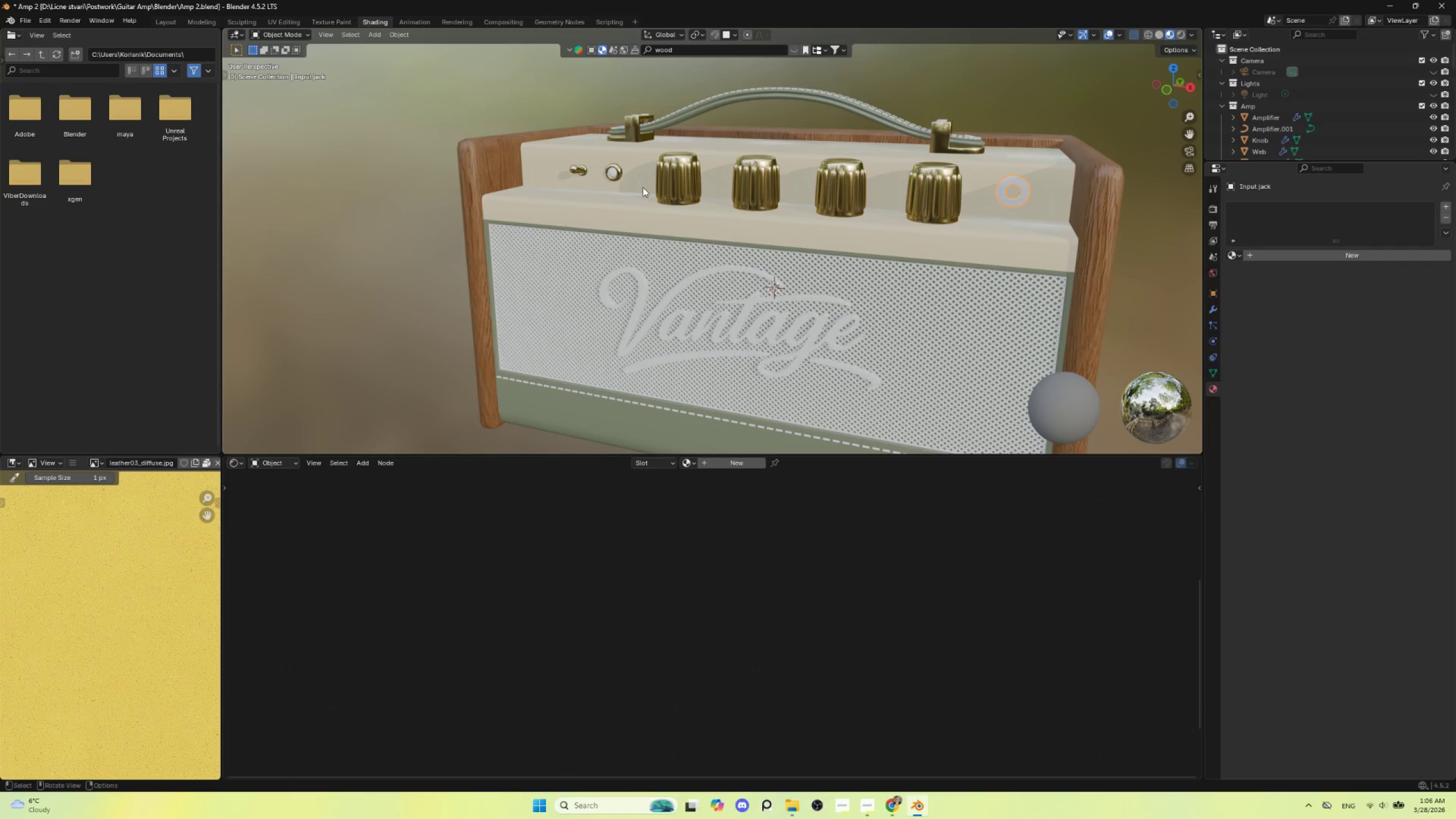 
key(Shift+ShiftLeft)
 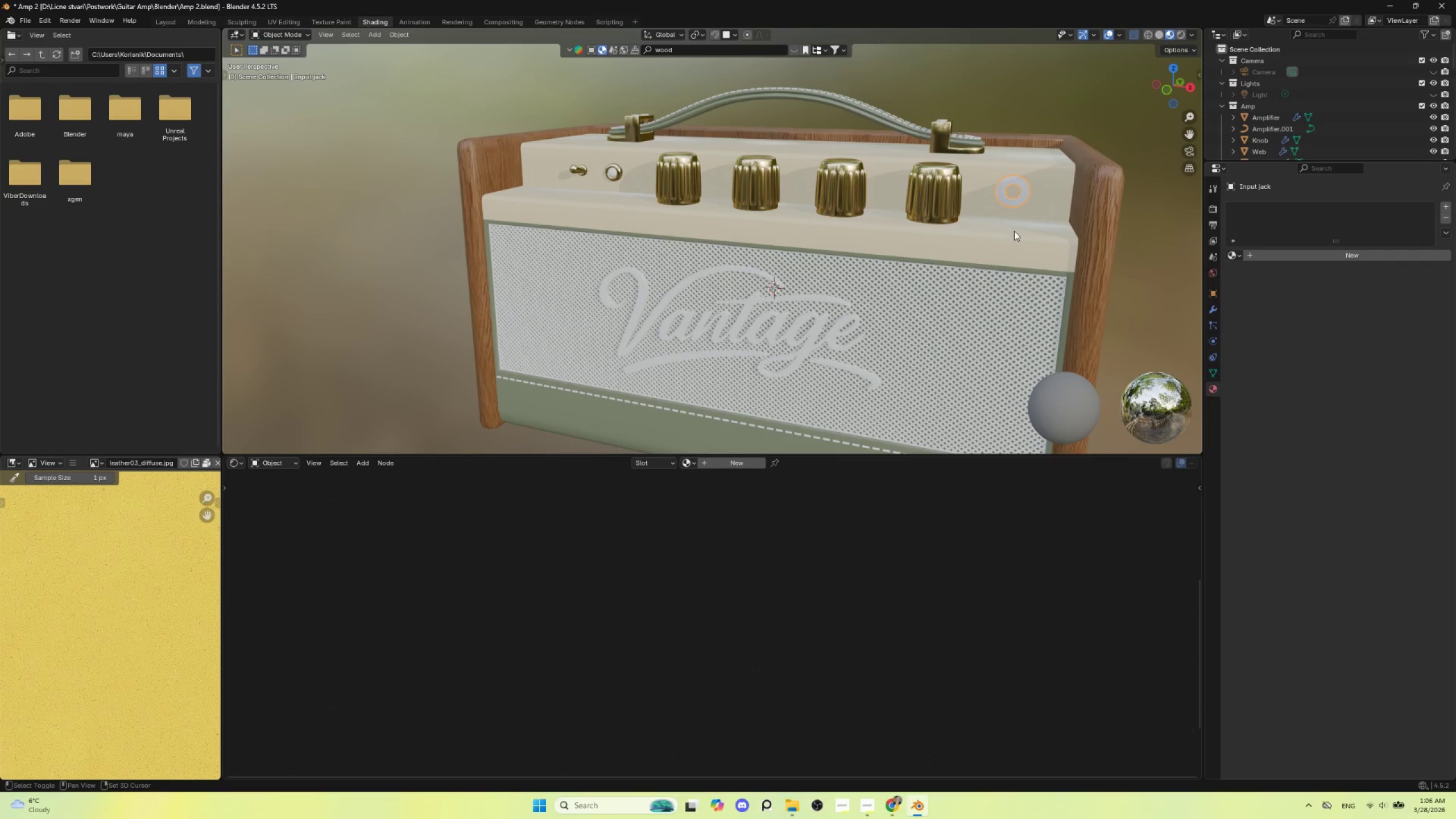 
hold_key(key=ShiftLeft, duration=0.72)
 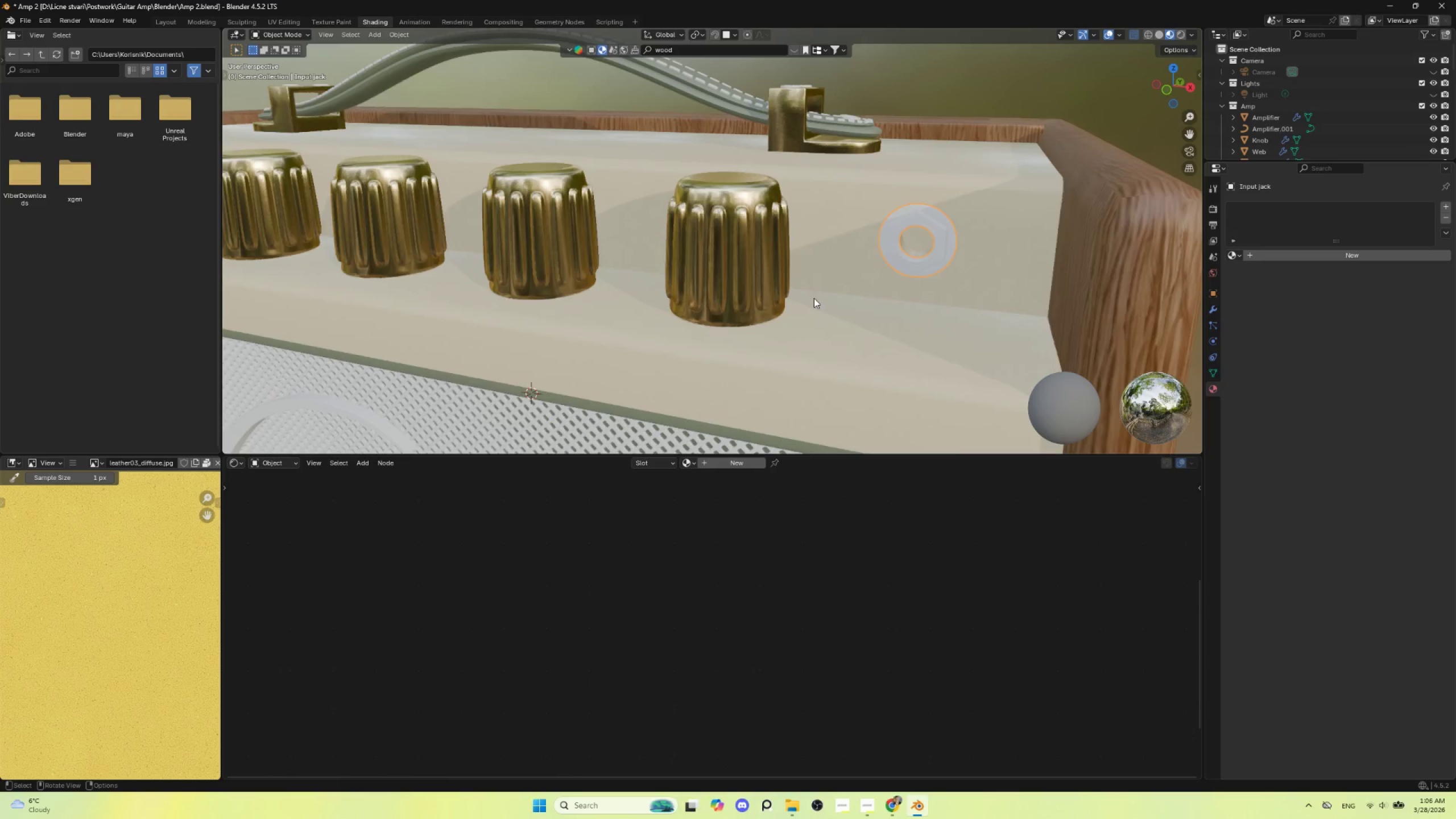 
scroll: coordinate [818, 301], scroll_direction: up, amount: 3.0
 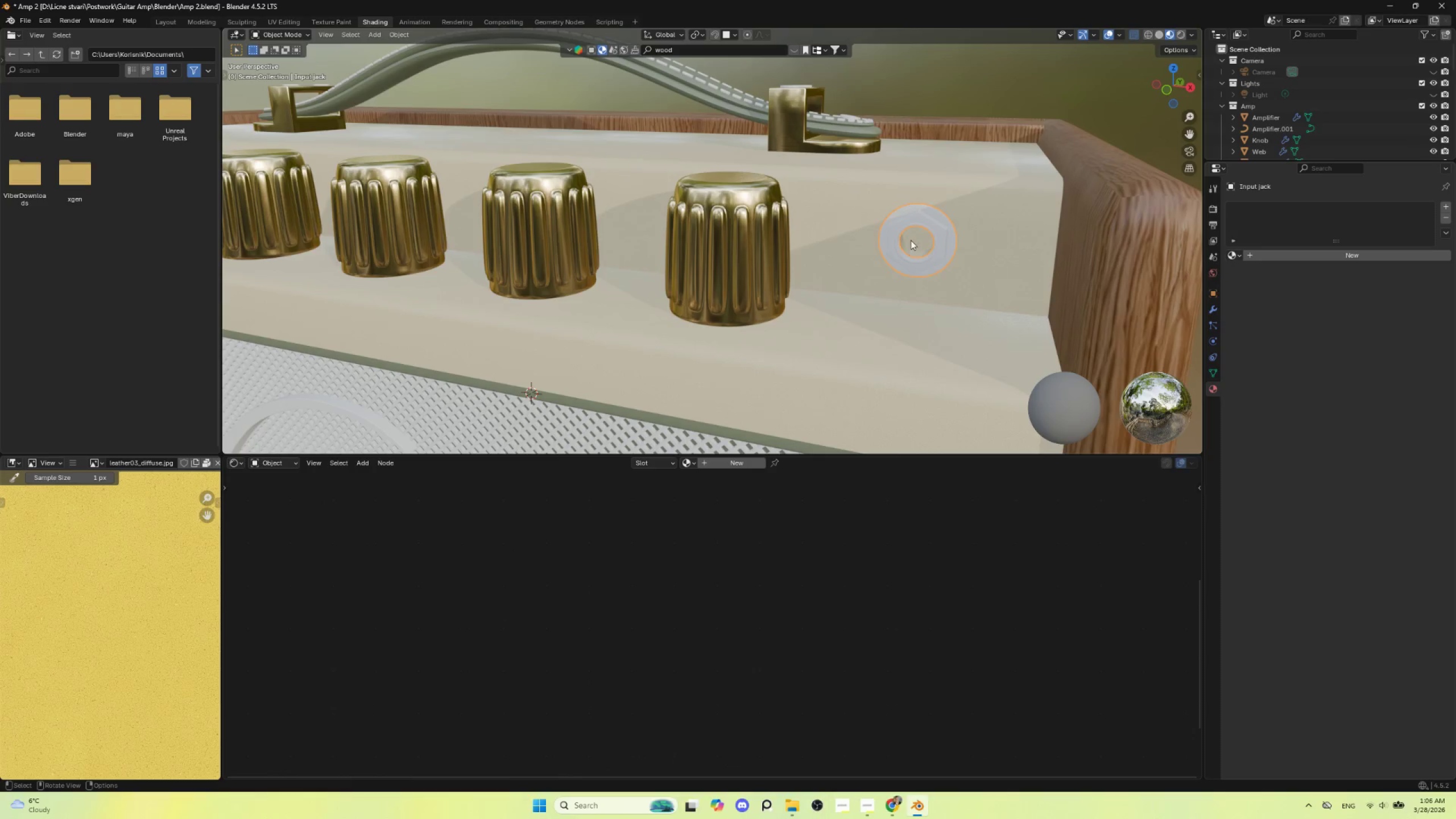 
left_click([911, 239])
 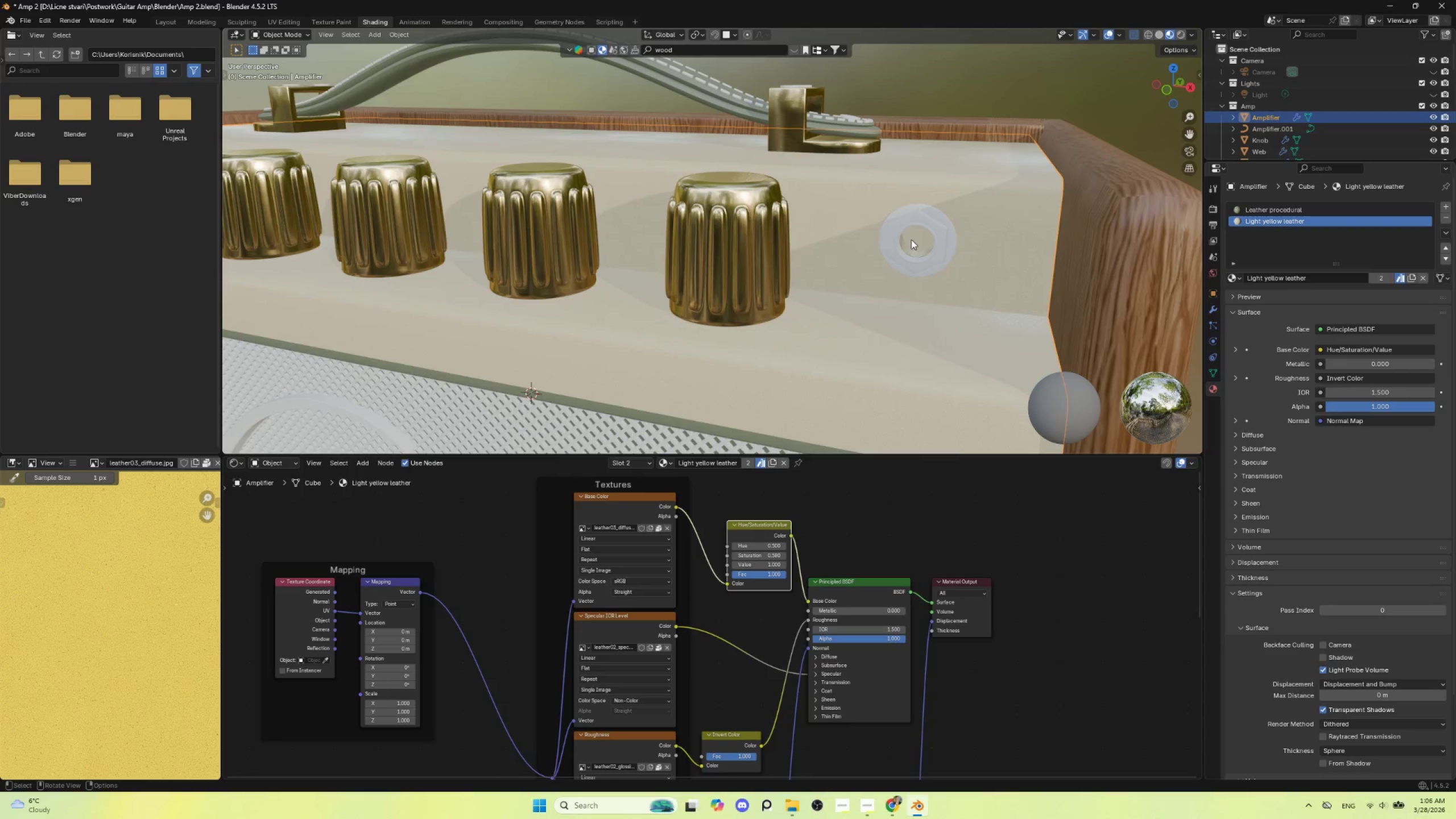 
key(Tab)
 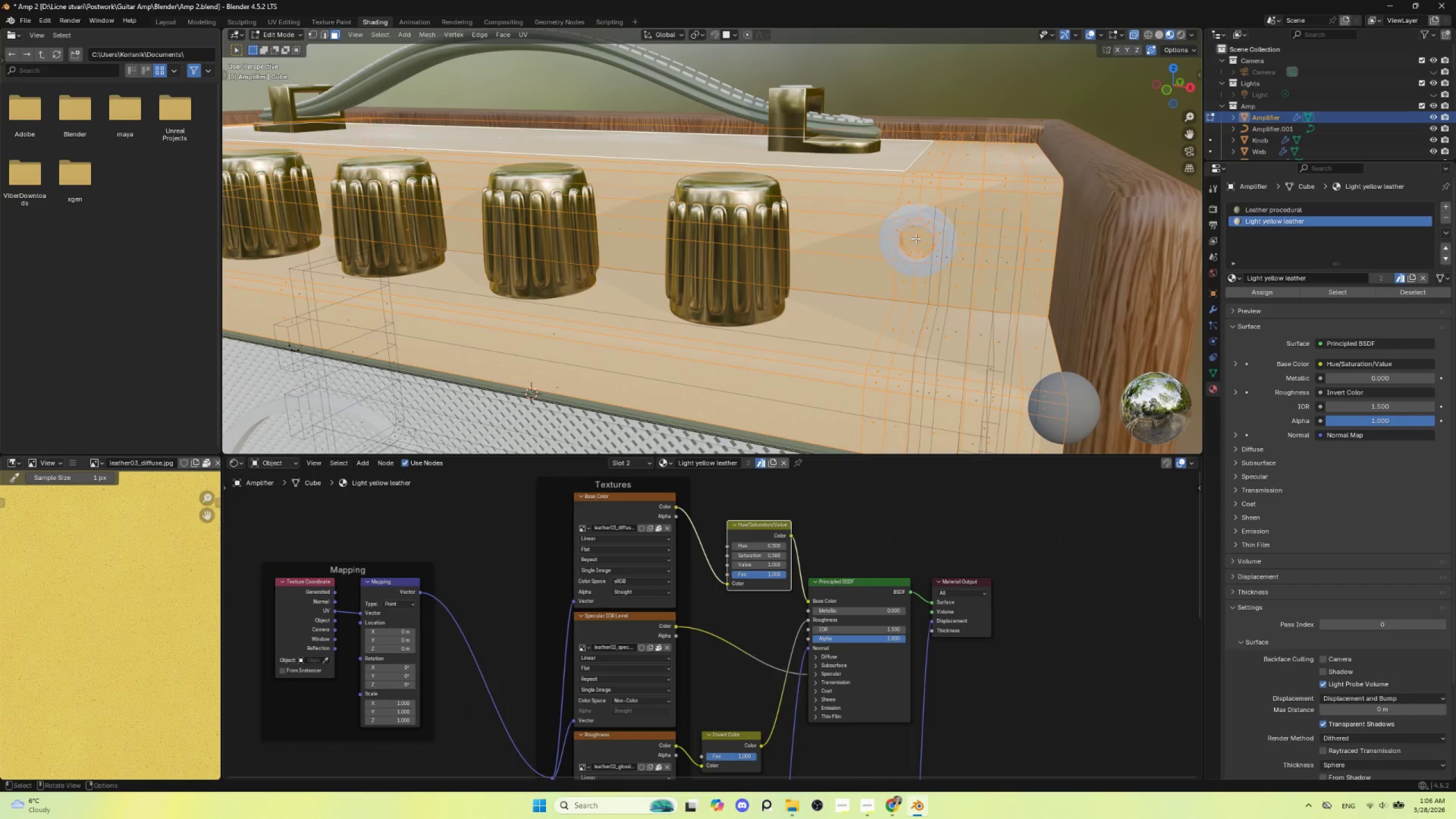 
left_click([916, 238])
 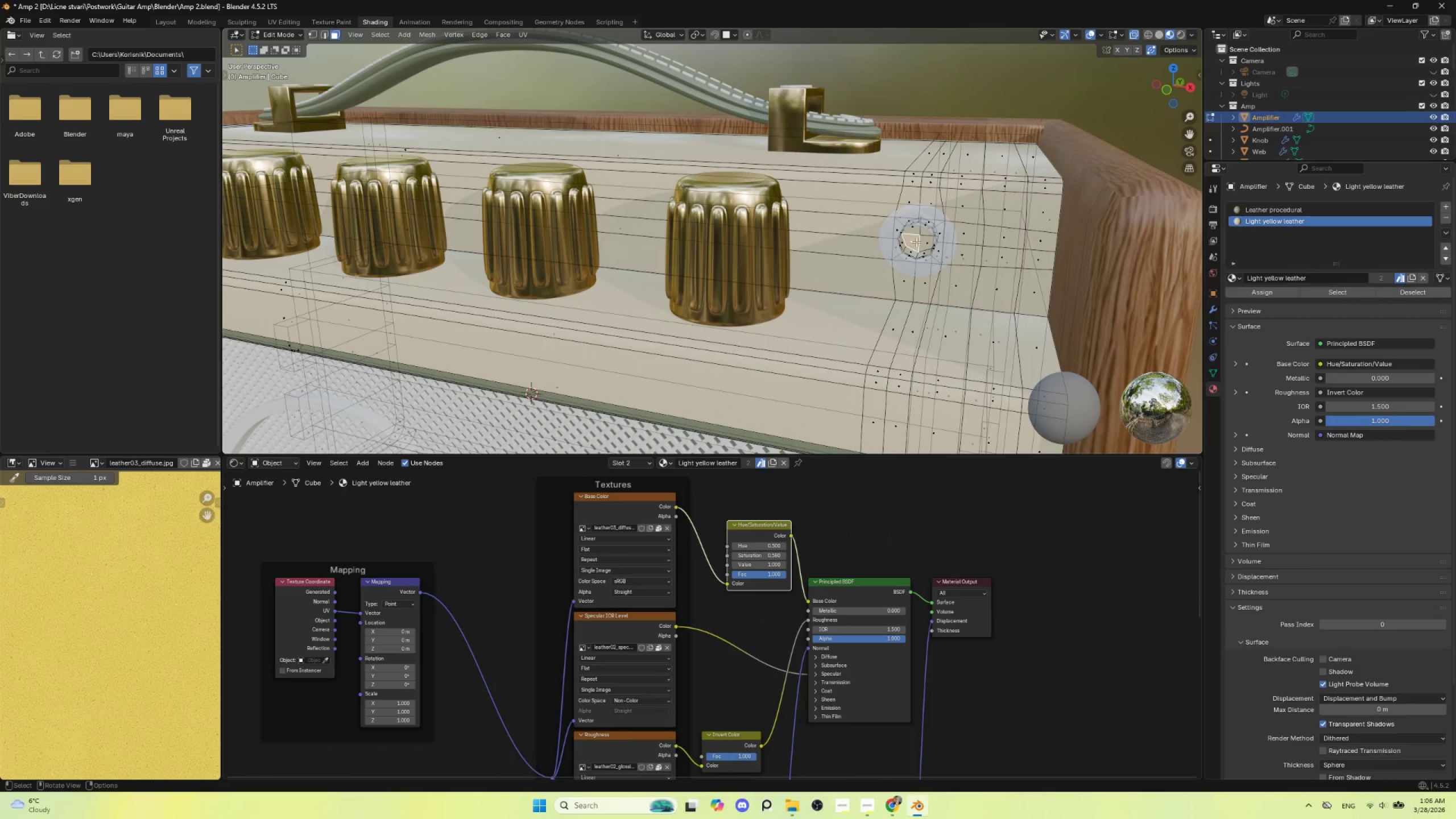 
hold_key(key=ShiftLeft, duration=1.52)
left_click([916, 233])
 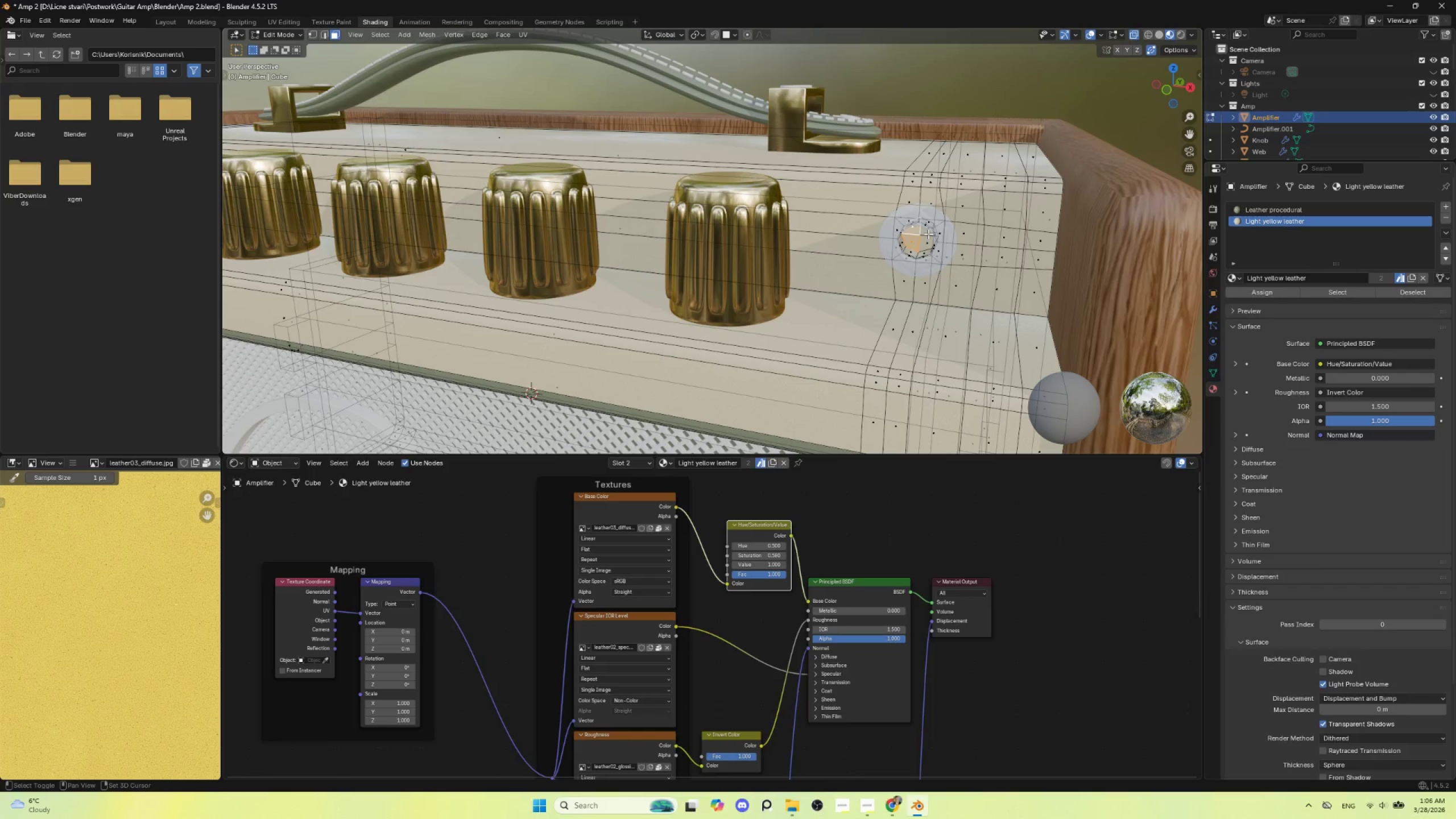 
left_click([928, 234])
 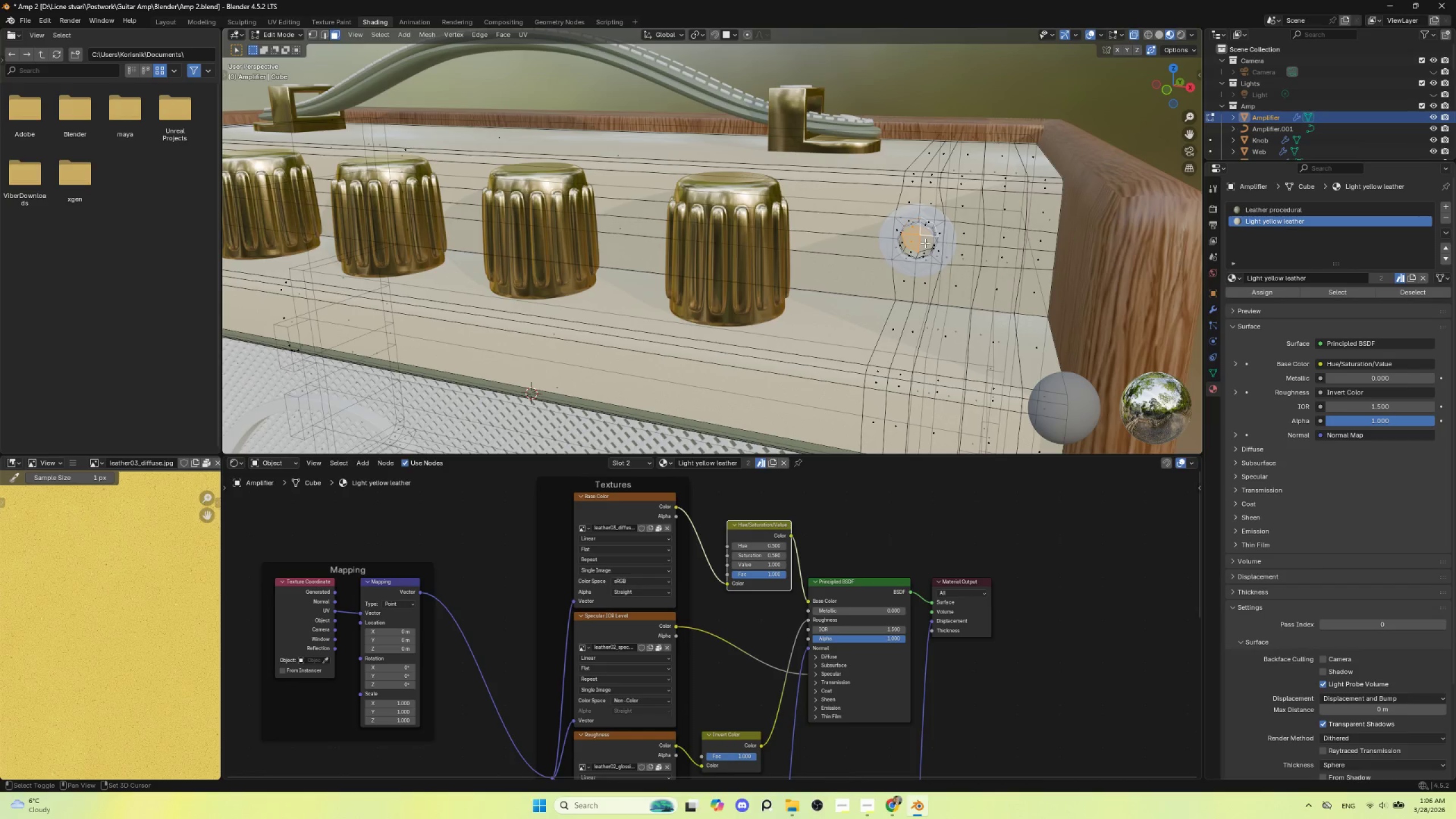 
left_click([925, 243])
 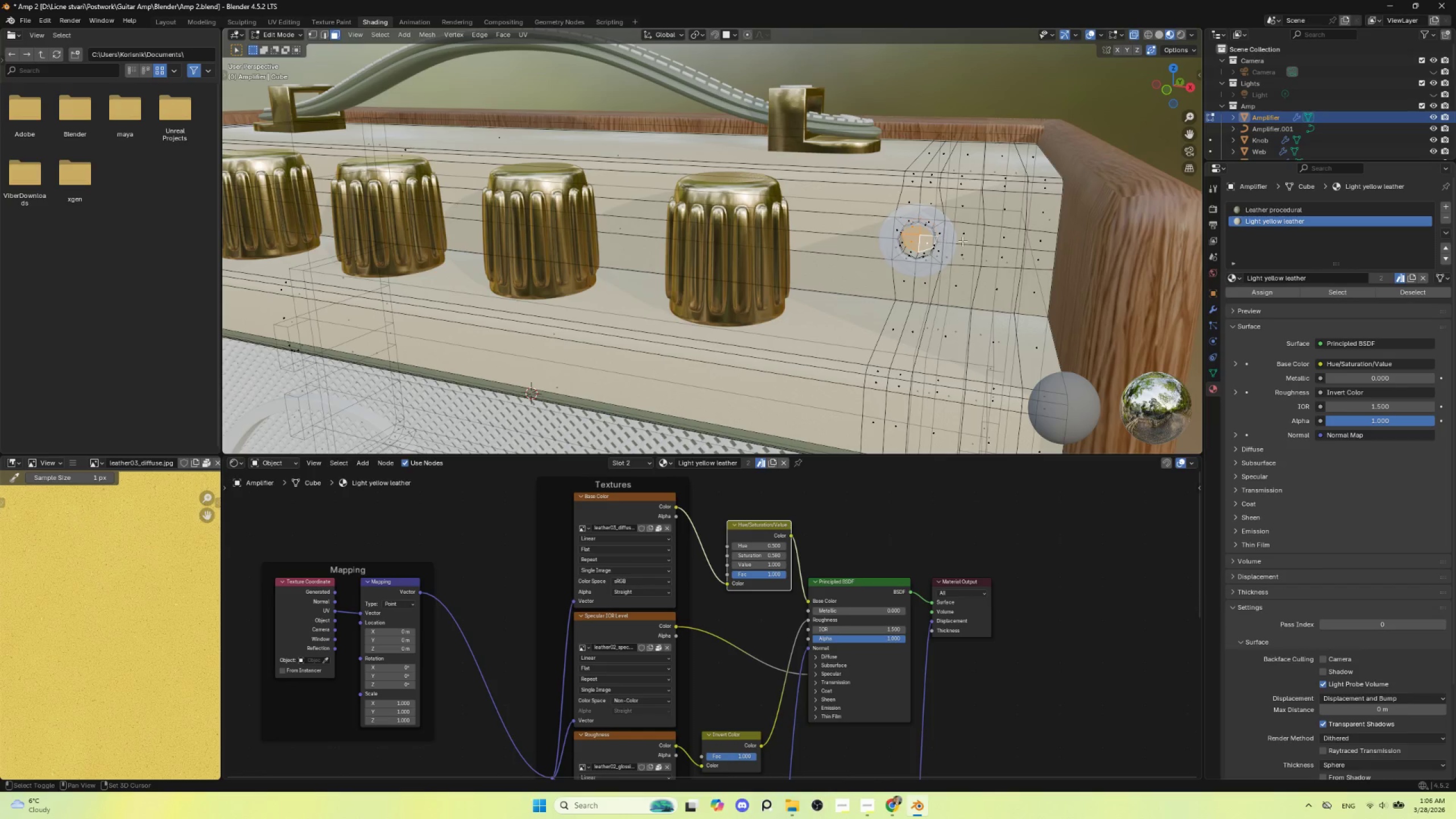 
key(Shift+ShiftLeft)
 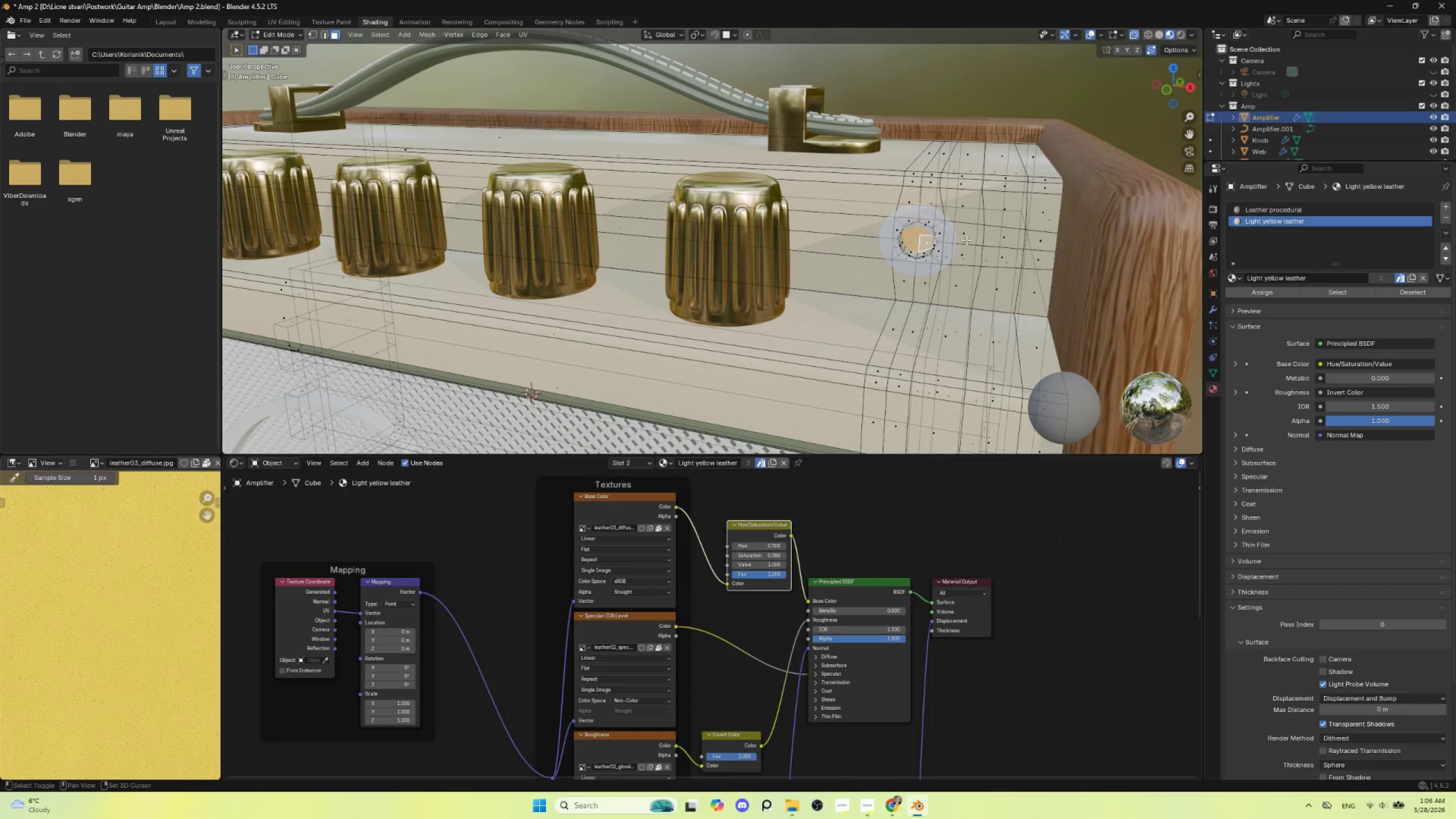 
key(Shift+ShiftLeft)
 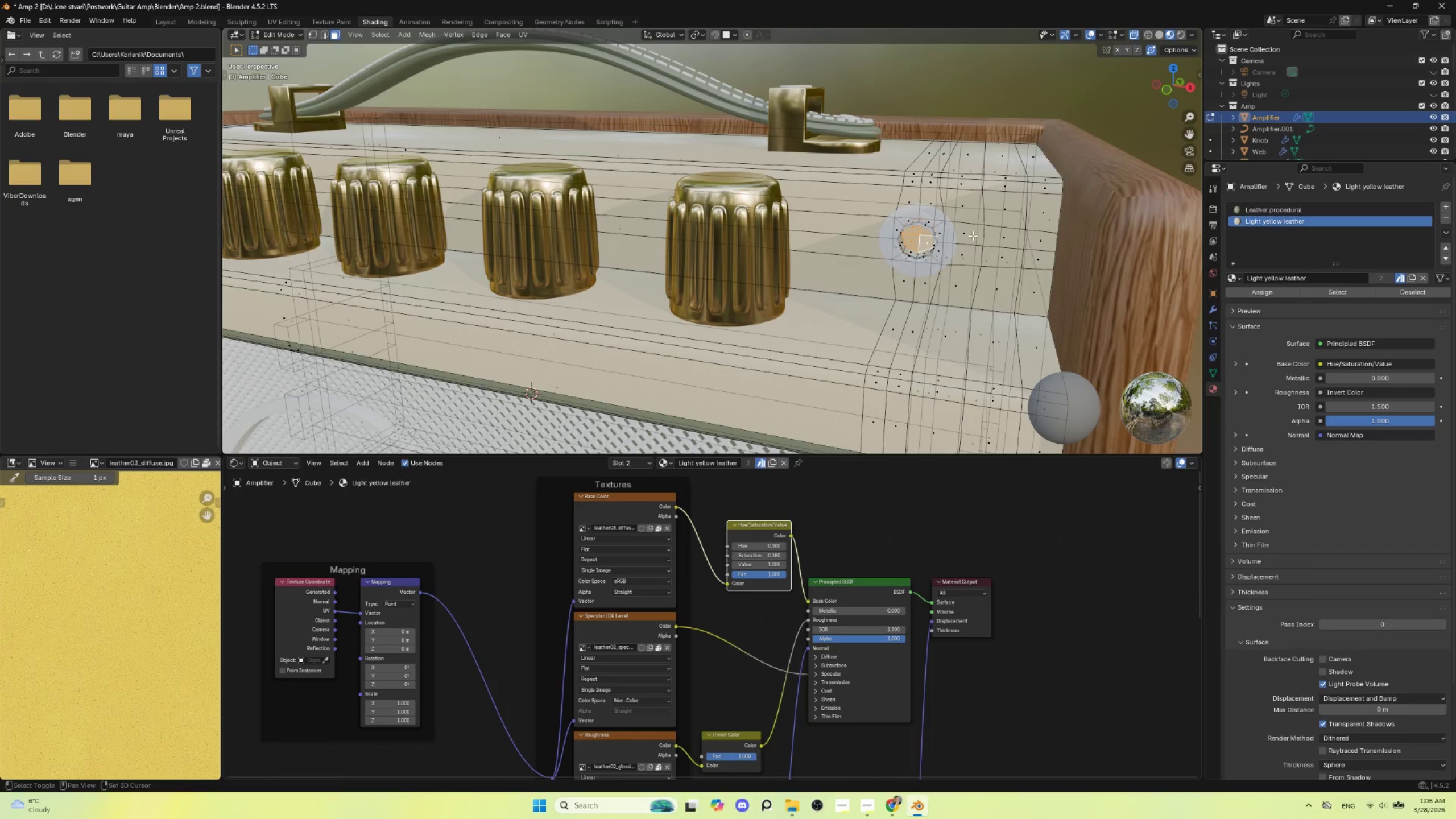 
key(Shift+ShiftLeft)
 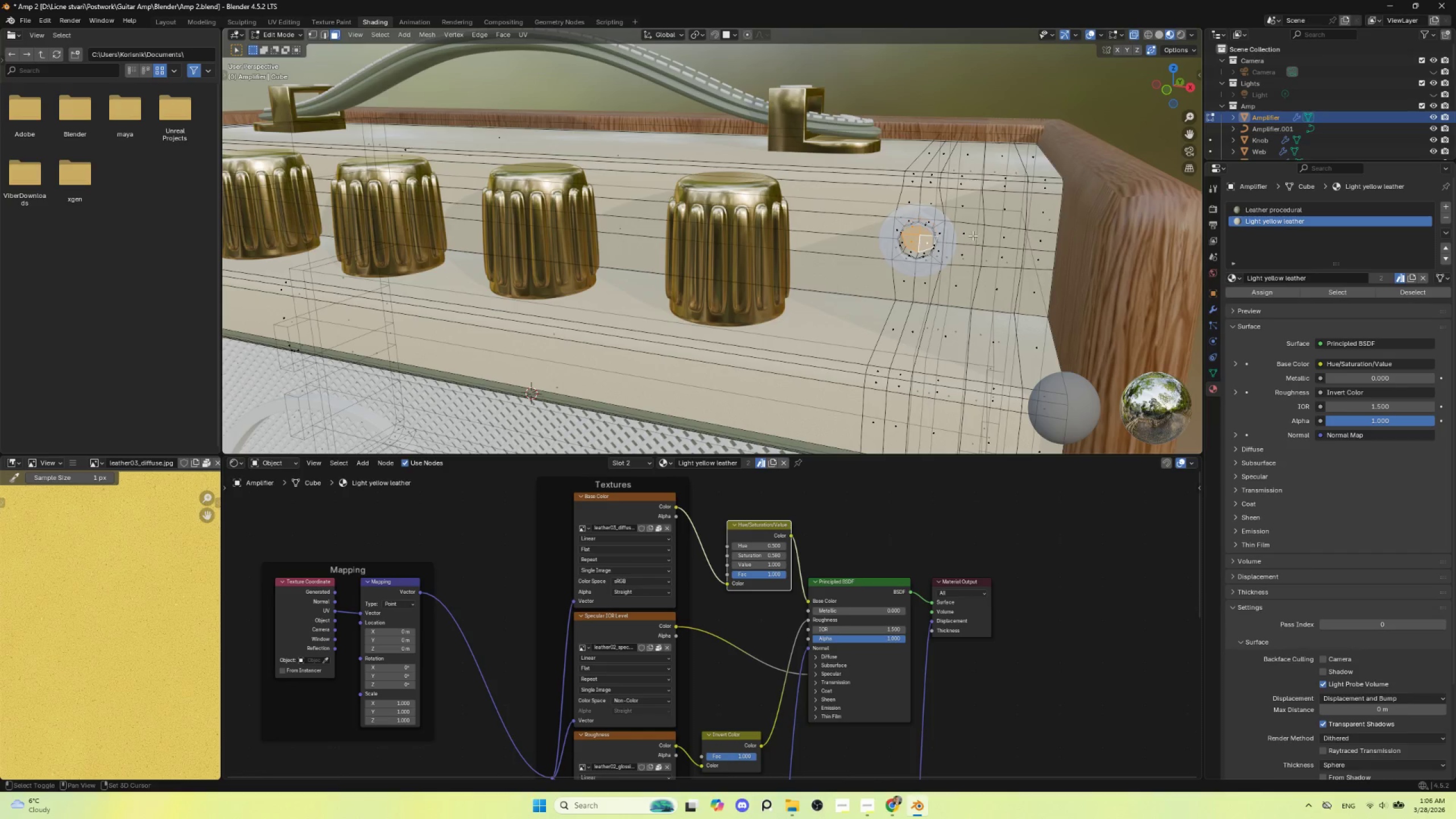 
key(Shift+ShiftLeft)
 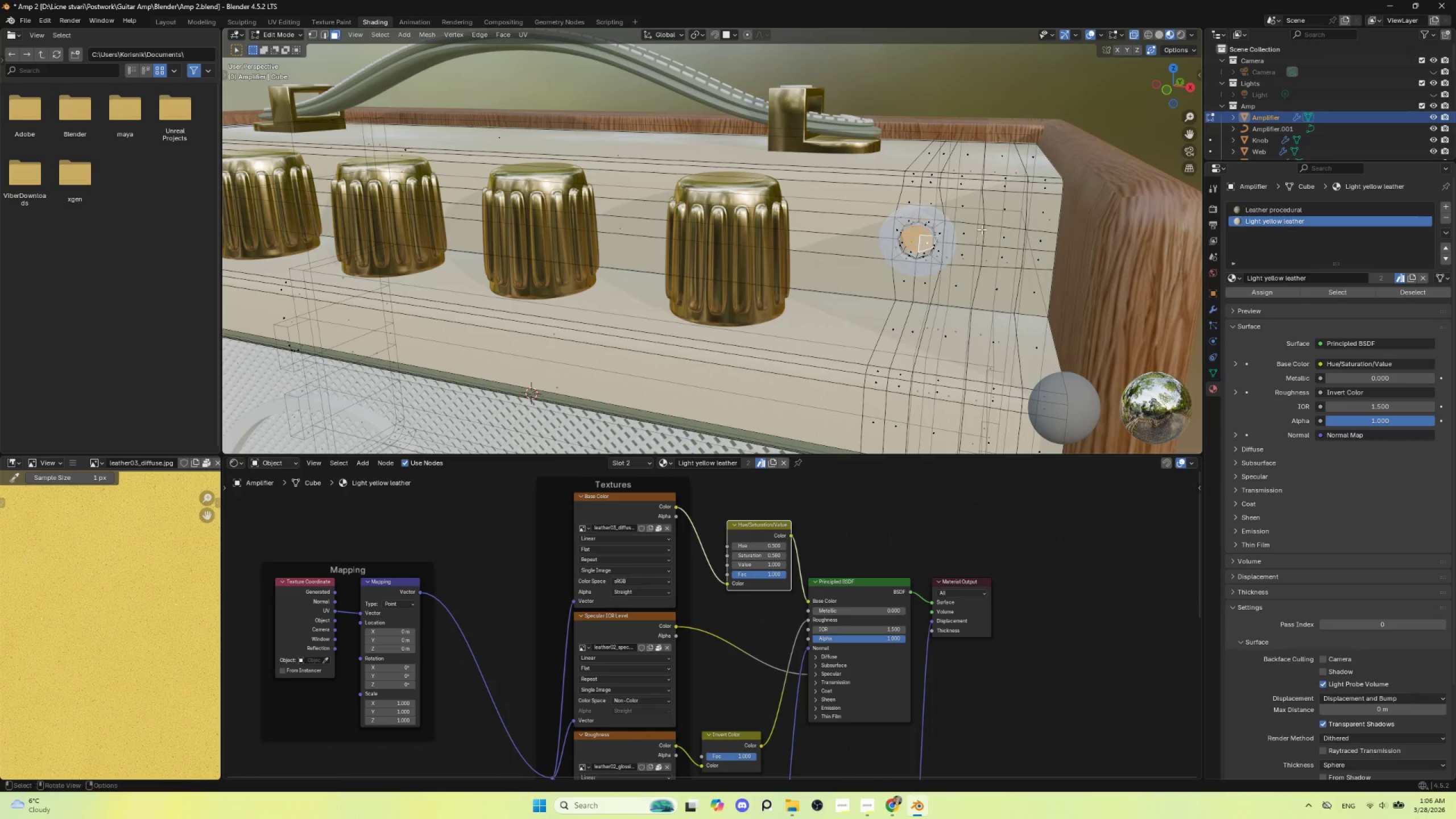 
key(Shift+ShiftLeft)
 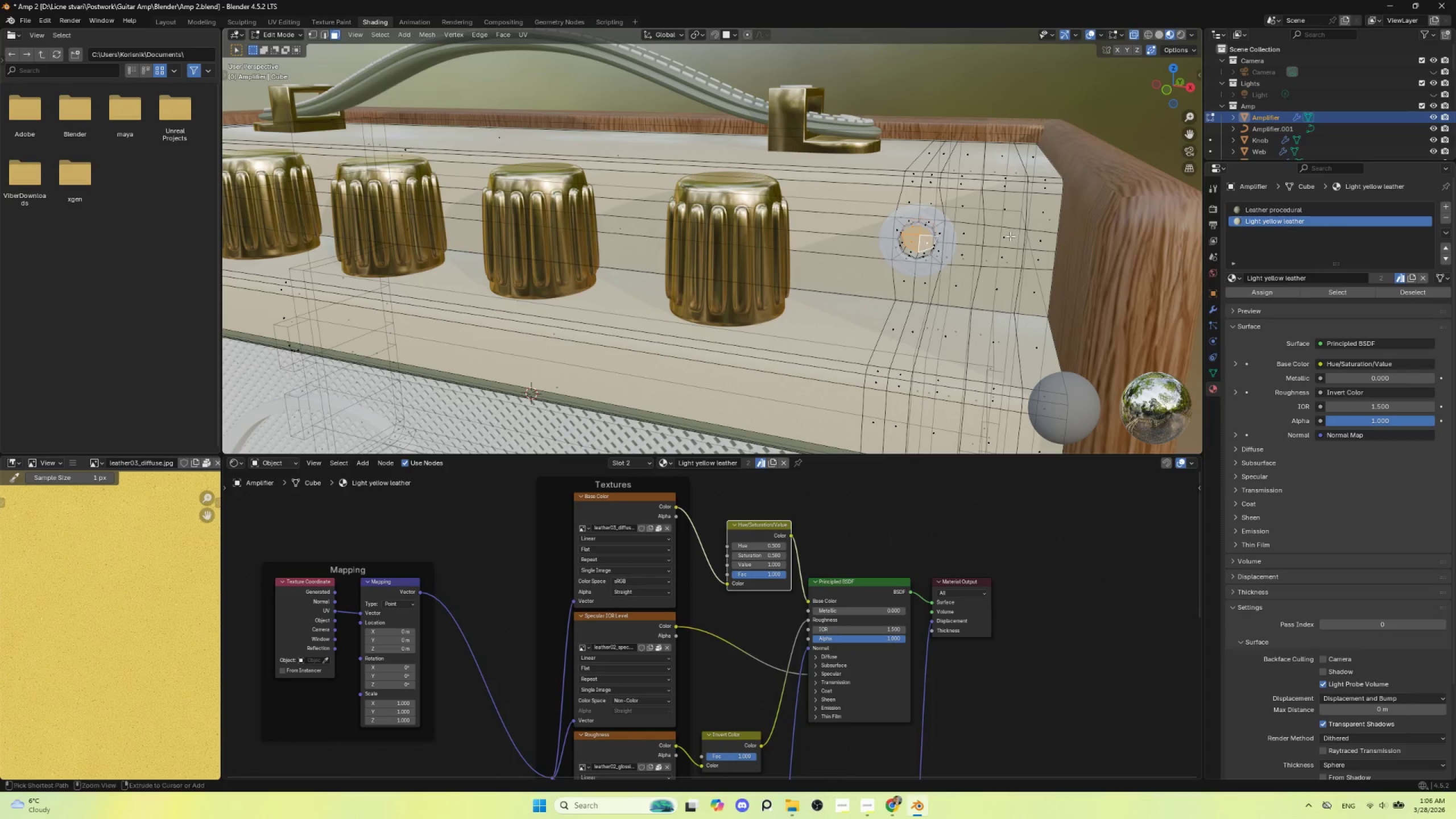 
key(Control+NumpadAdd)
 